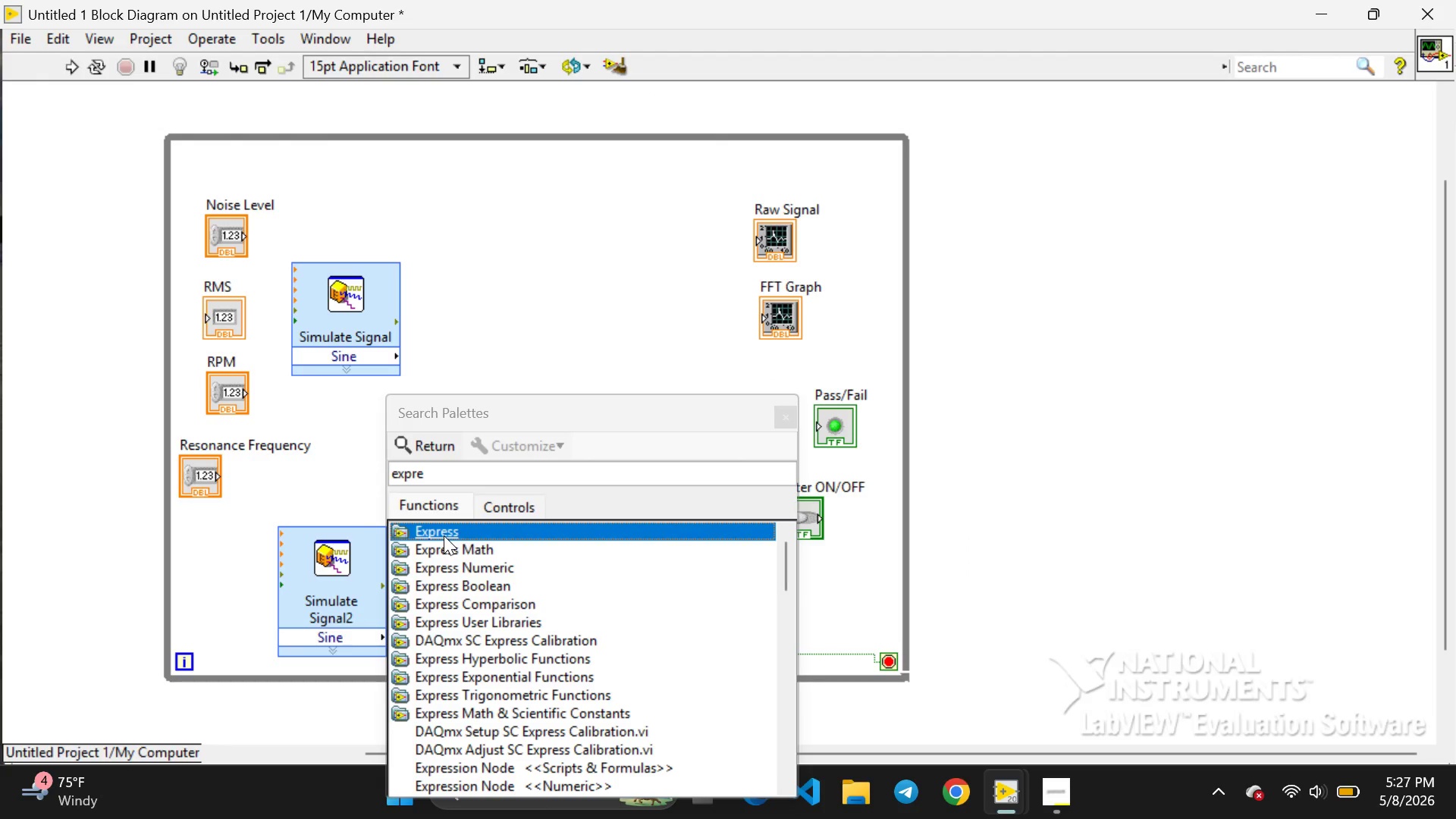 
double_click([444, 535])
 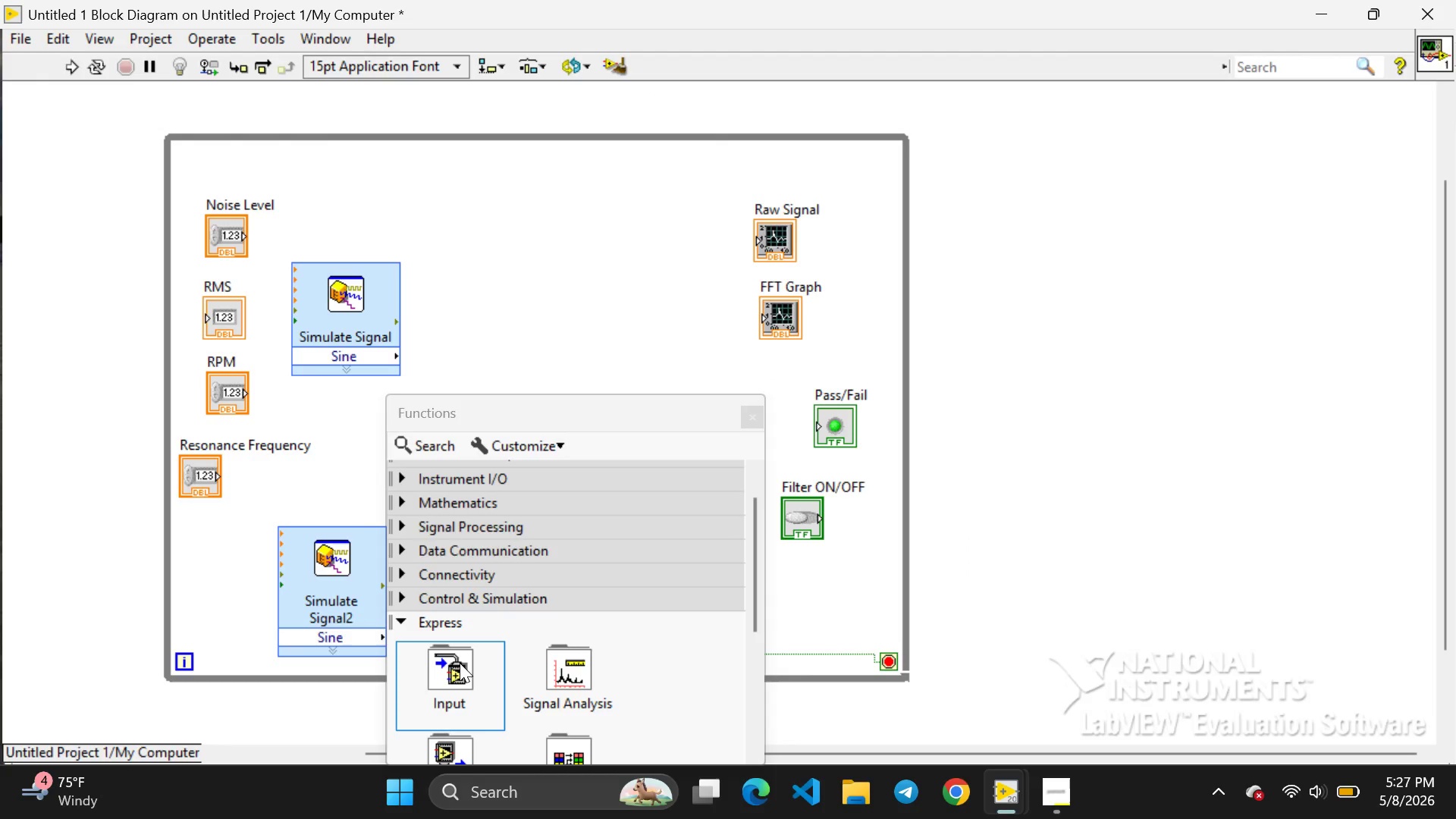 
left_click([460, 663])
 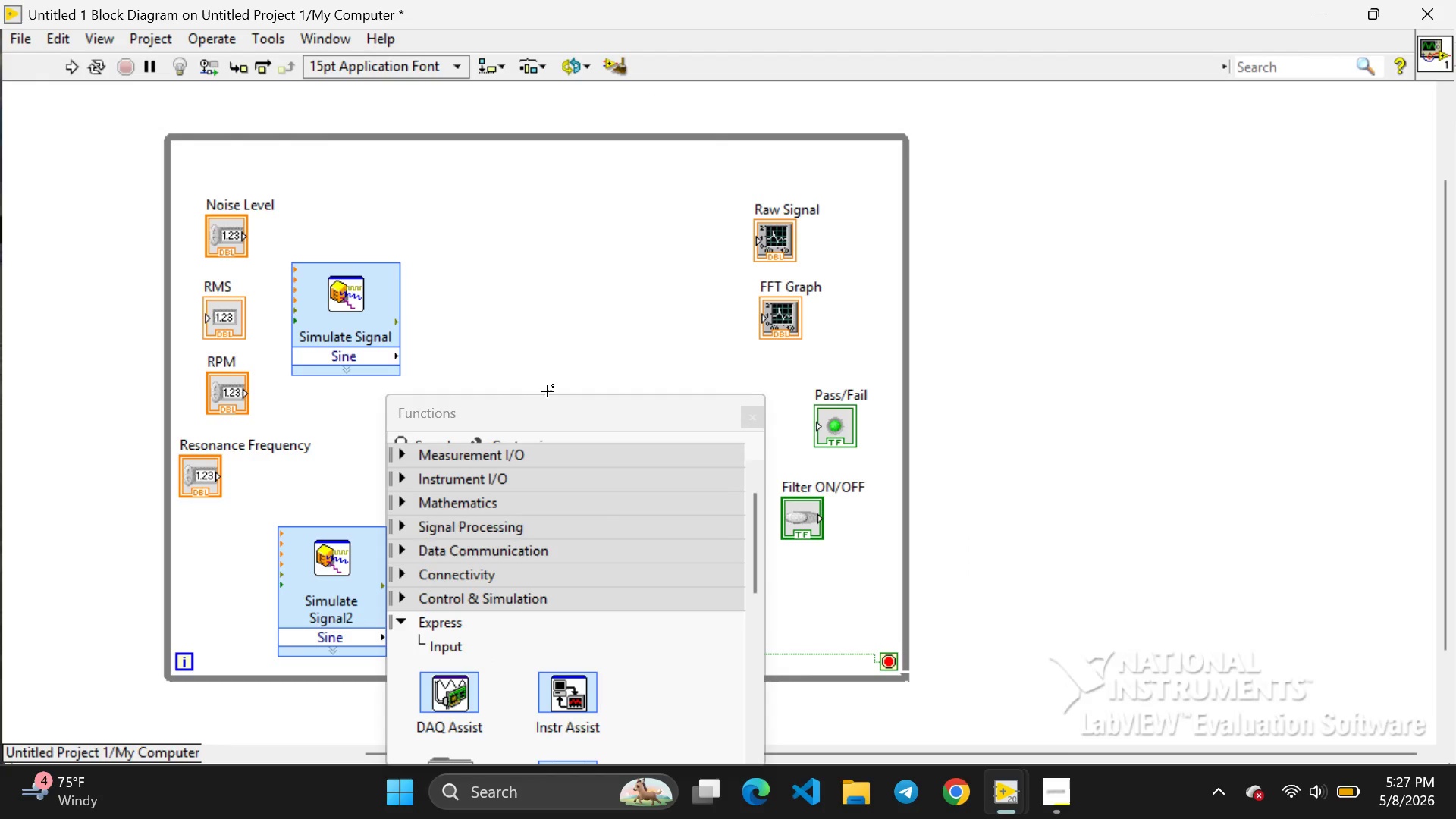 
left_click_drag(start_coordinate=[549, 396], to_coordinate=[554, 228])
 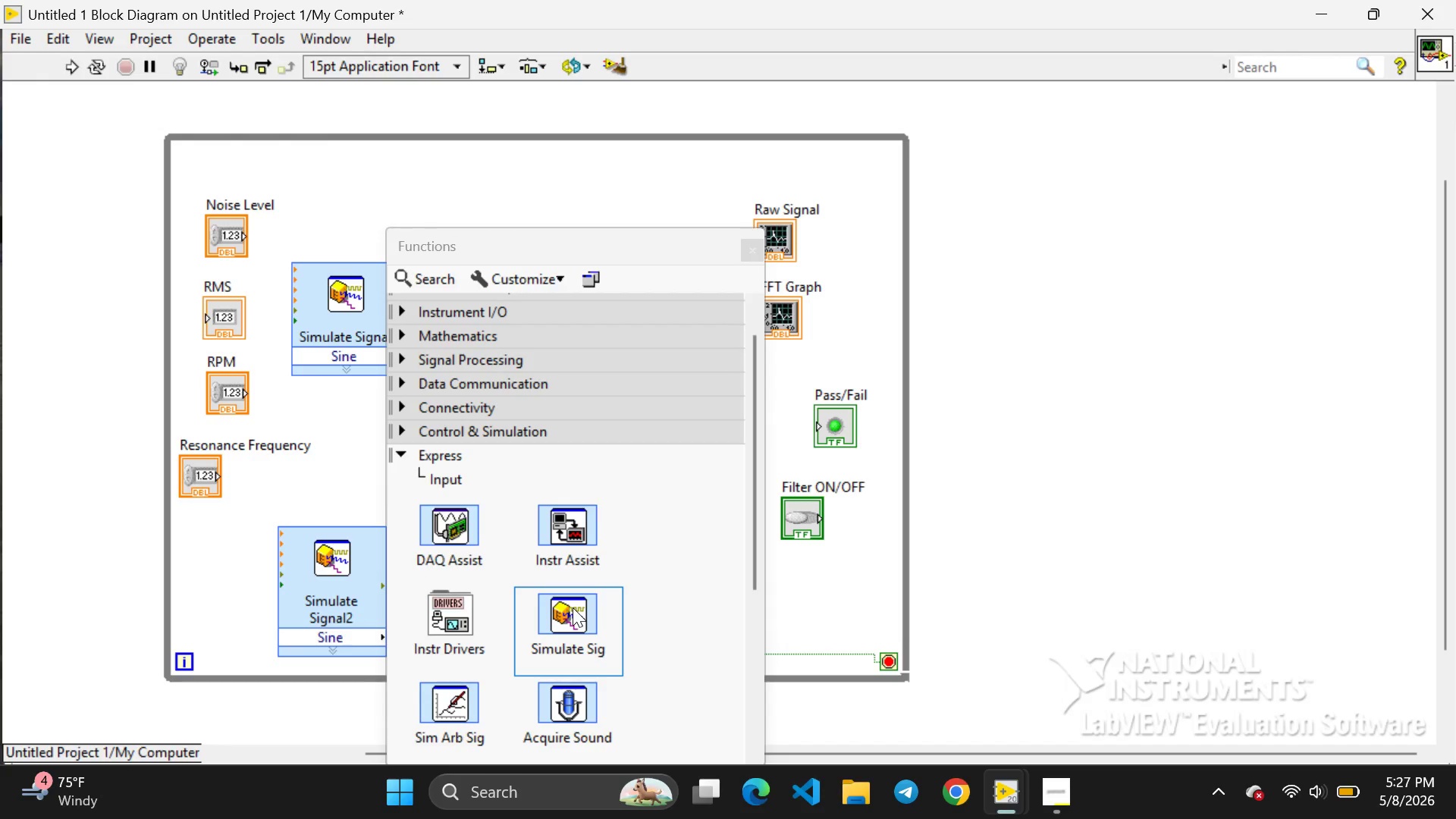 
left_click([573, 607])
 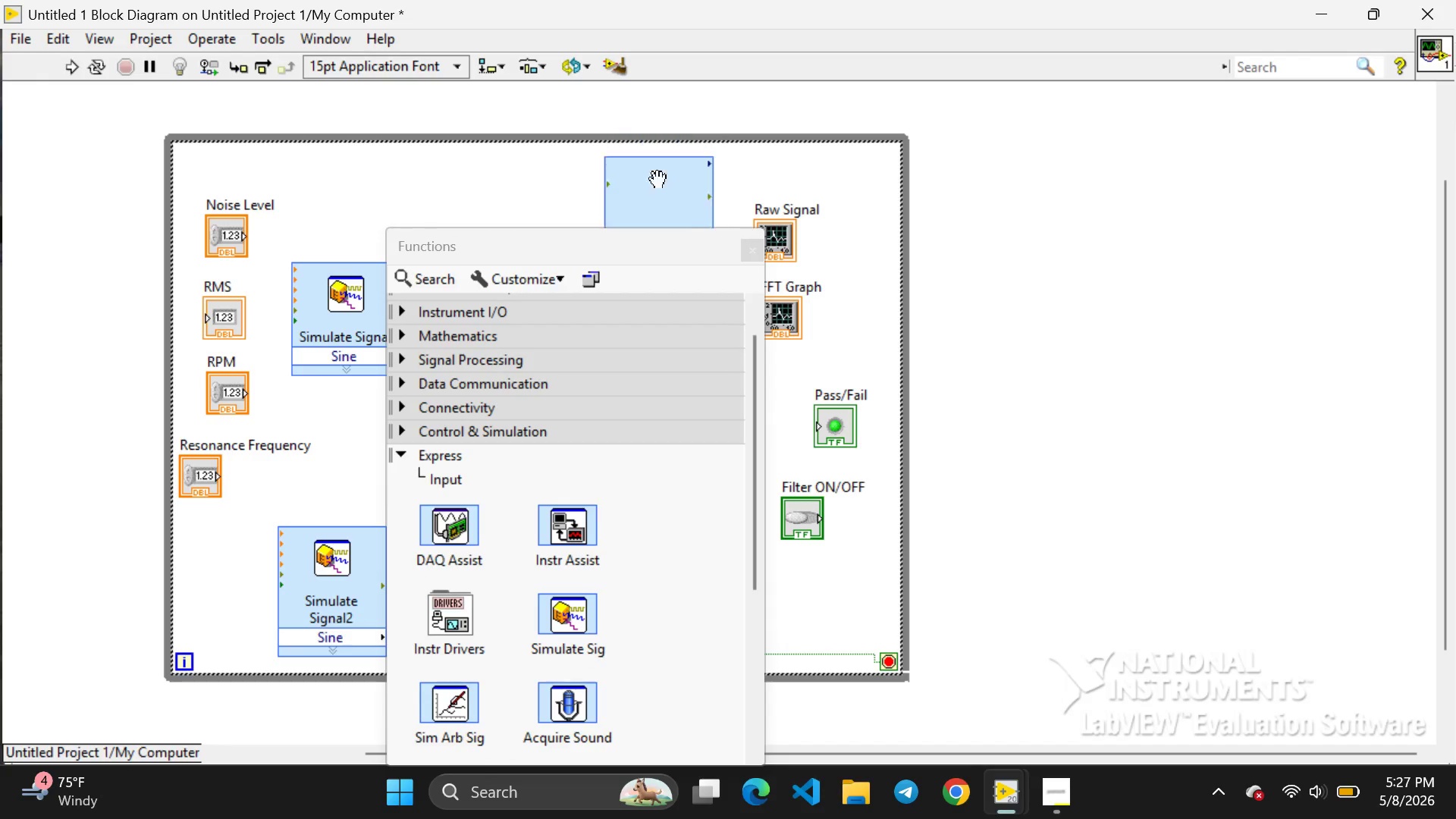 
left_click_drag(start_coordinate=[617, 177], to_coordinate=[565, 140])
 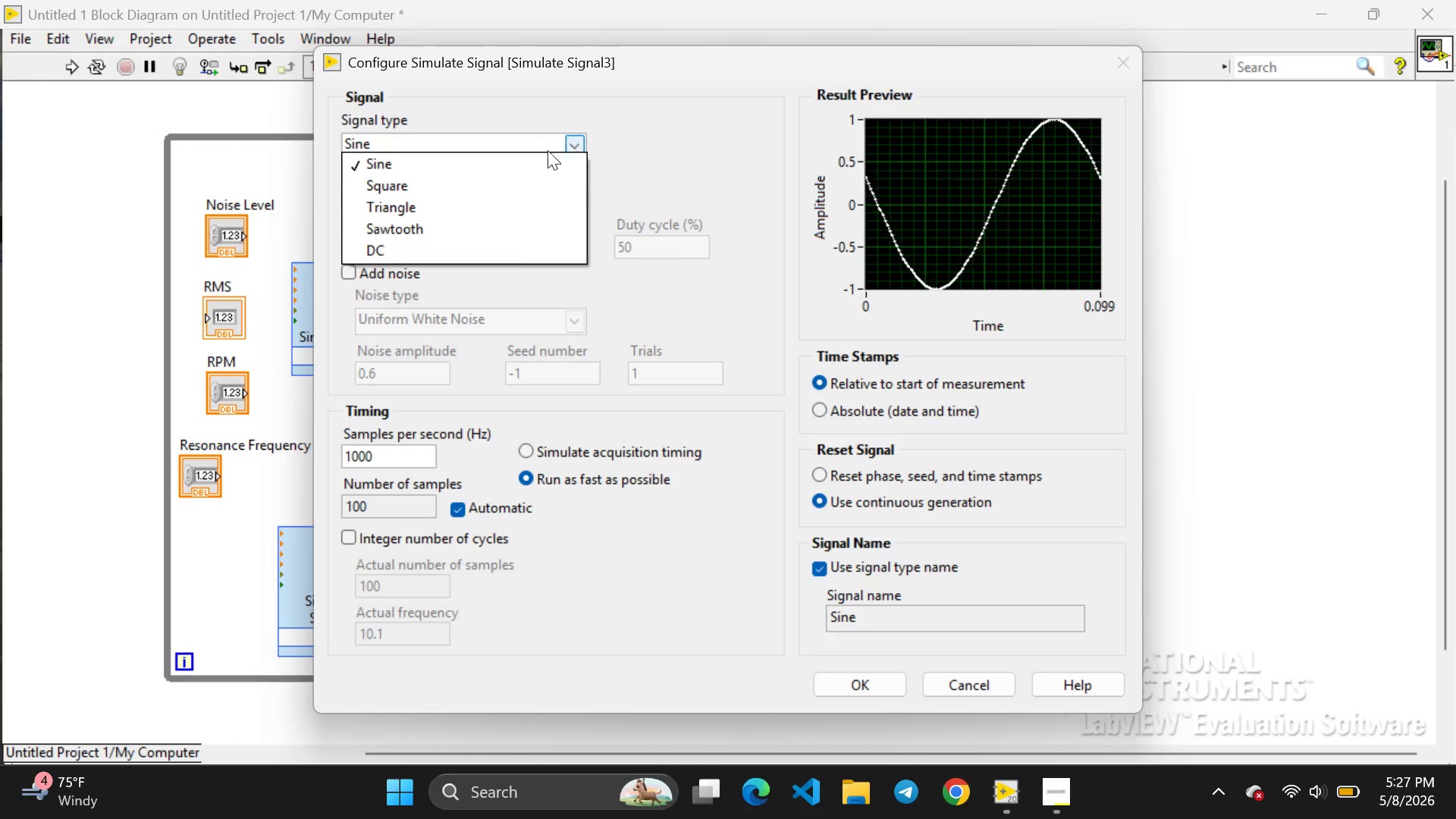 
left_click([565, 140])
 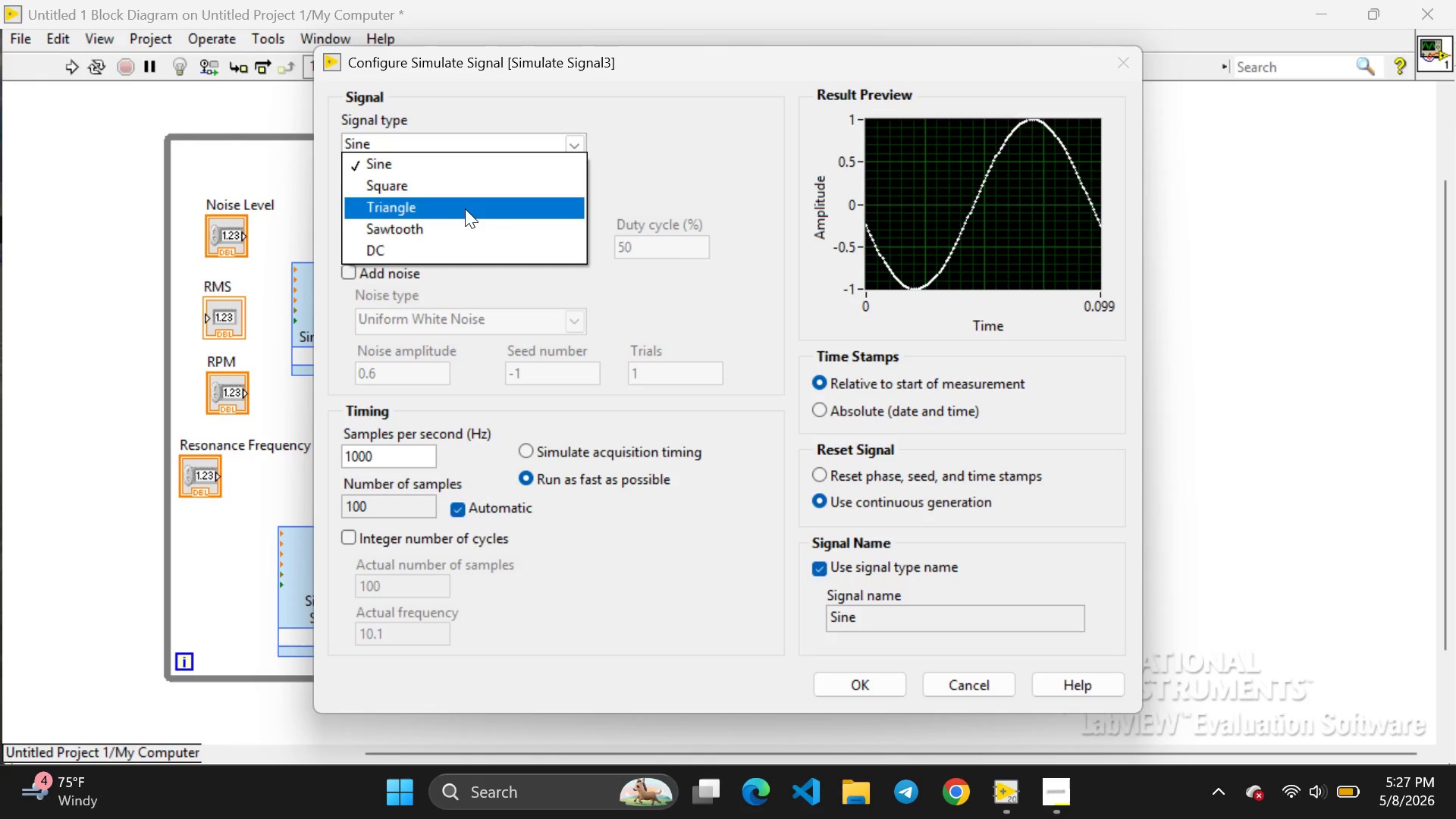 
scroll: coordinate [369, 246], scroll_direction: down, amount: 9.0
 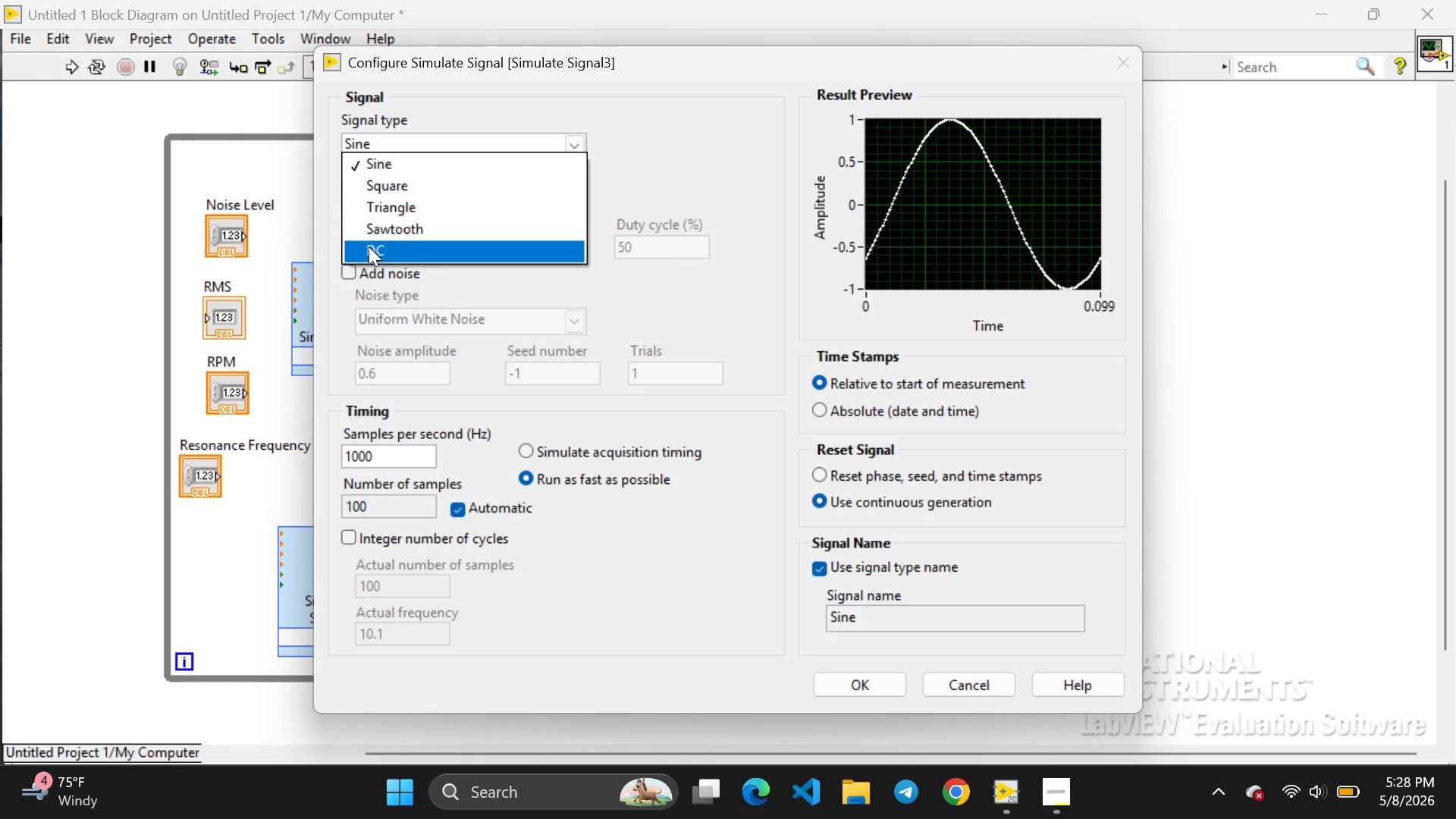 
wait(8.29)
 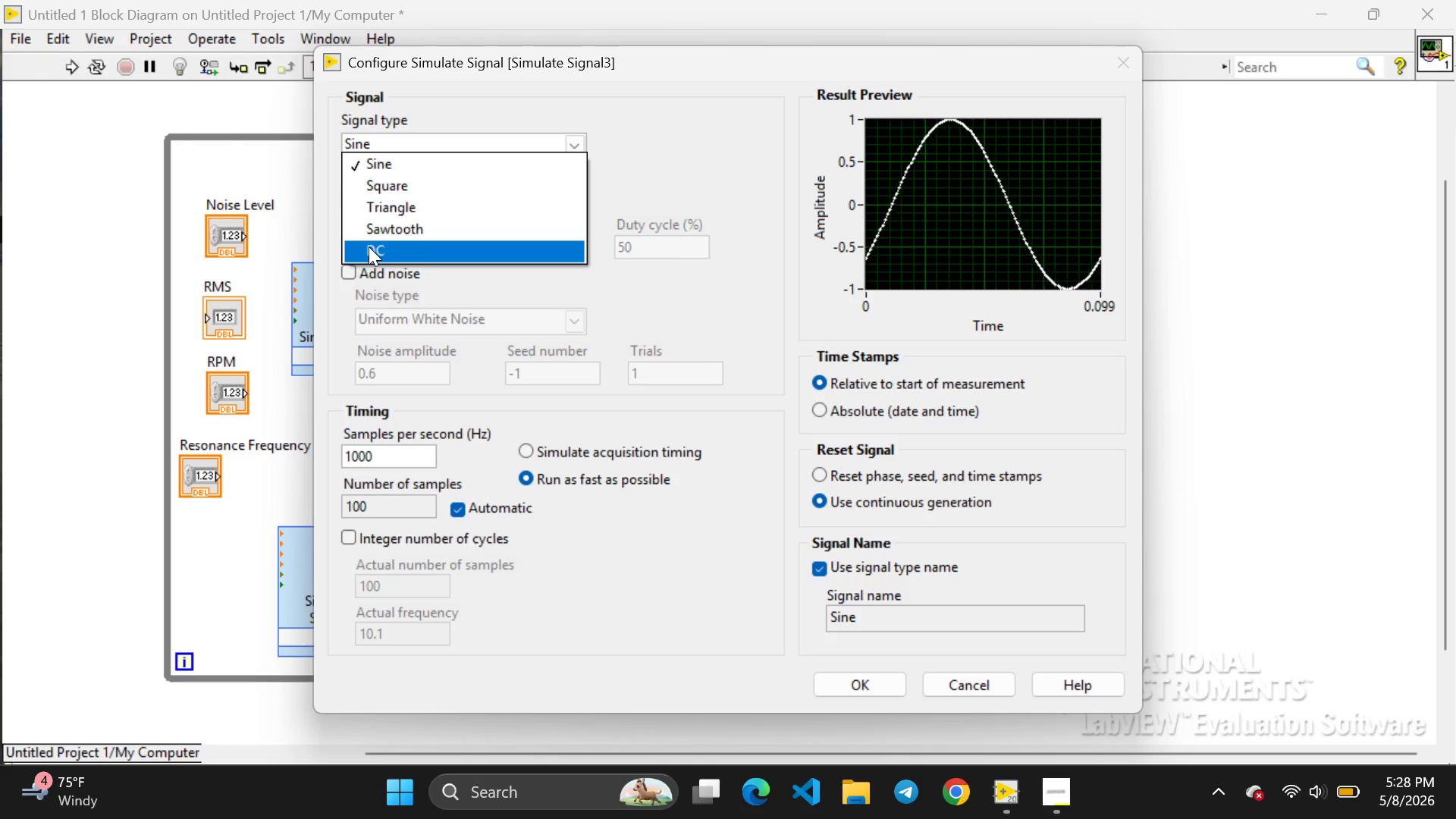 
left_click([581, 142])
 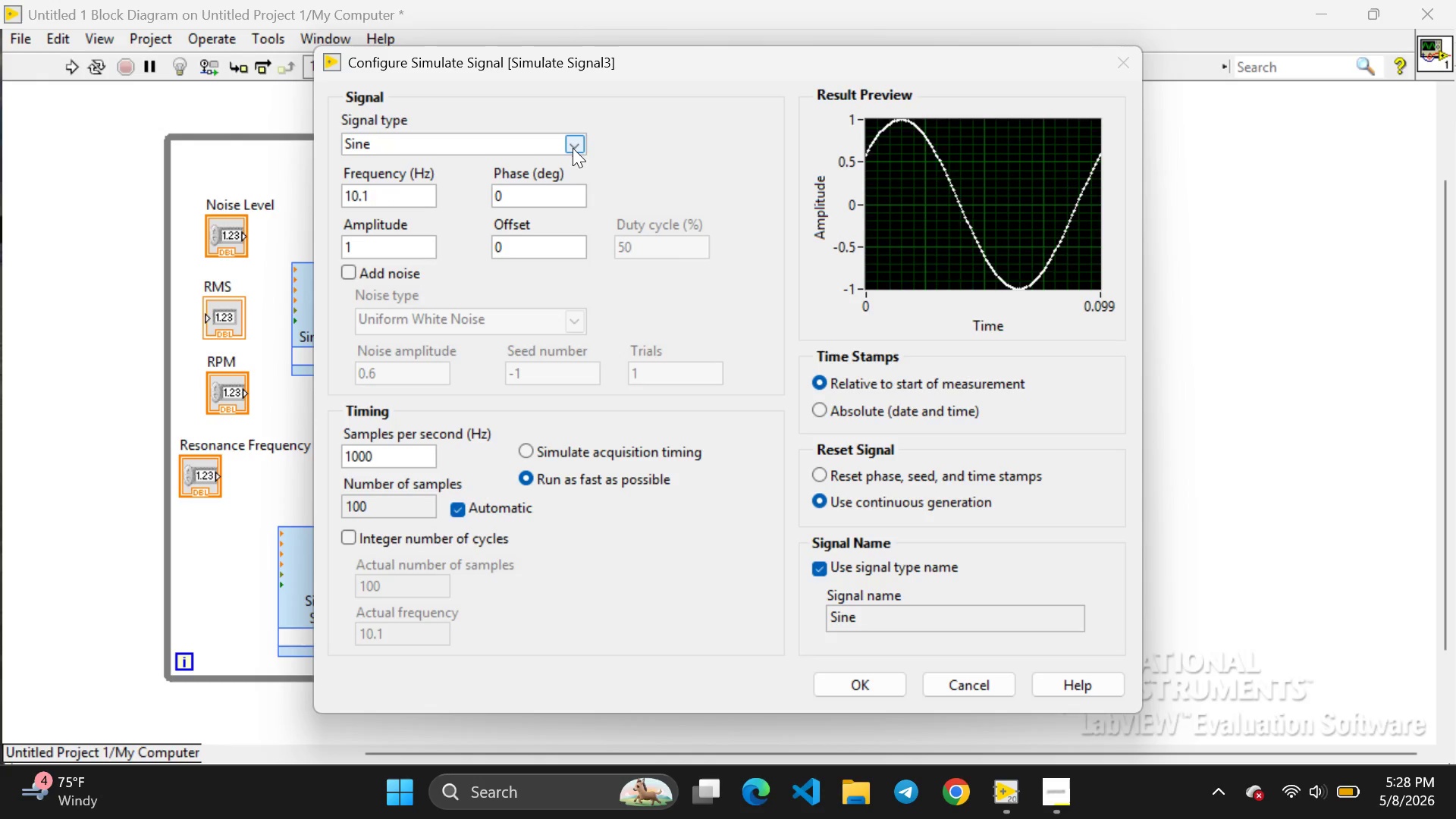 
left_click([573, 147])
 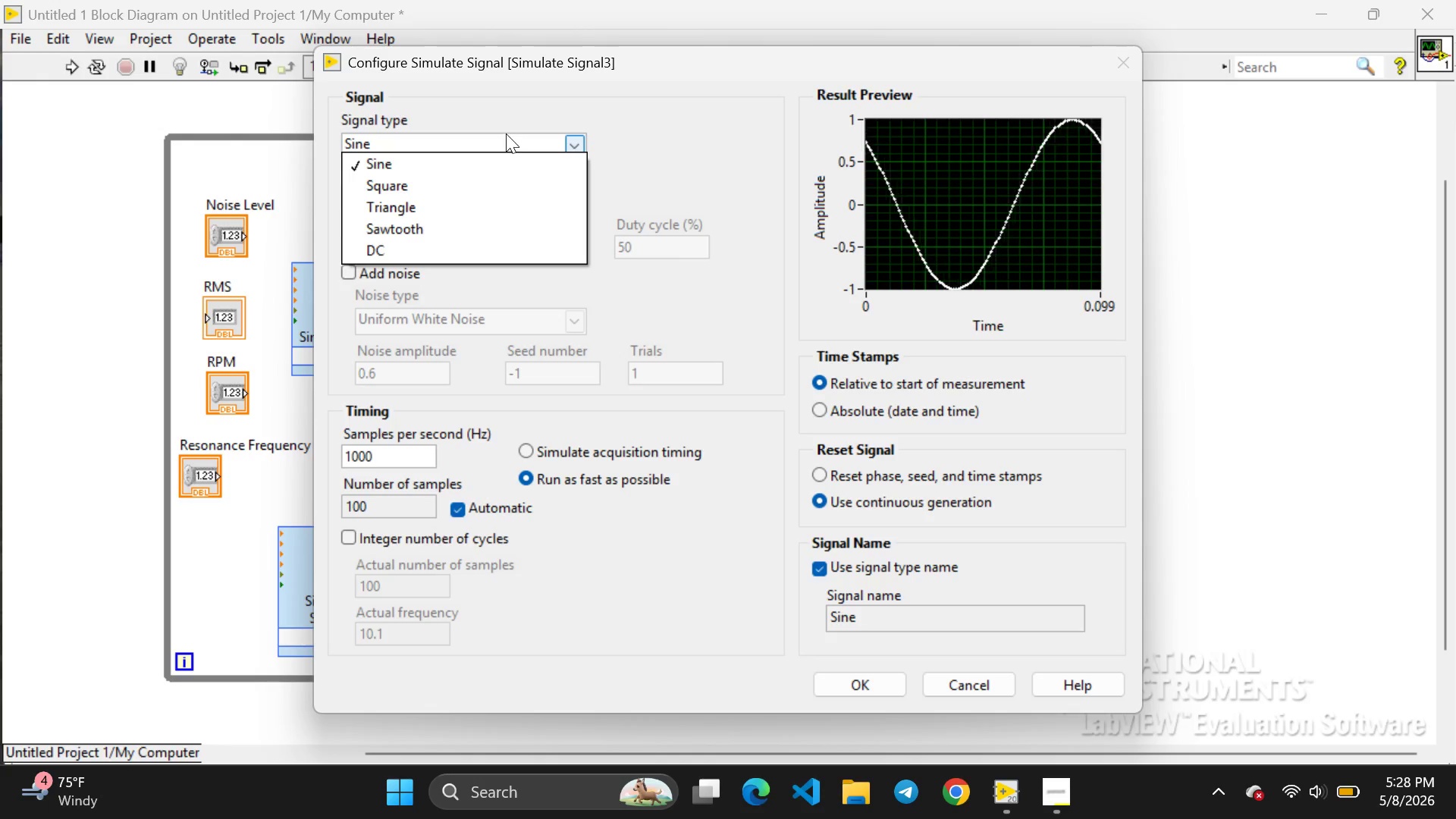 
left_click([506, 133])
 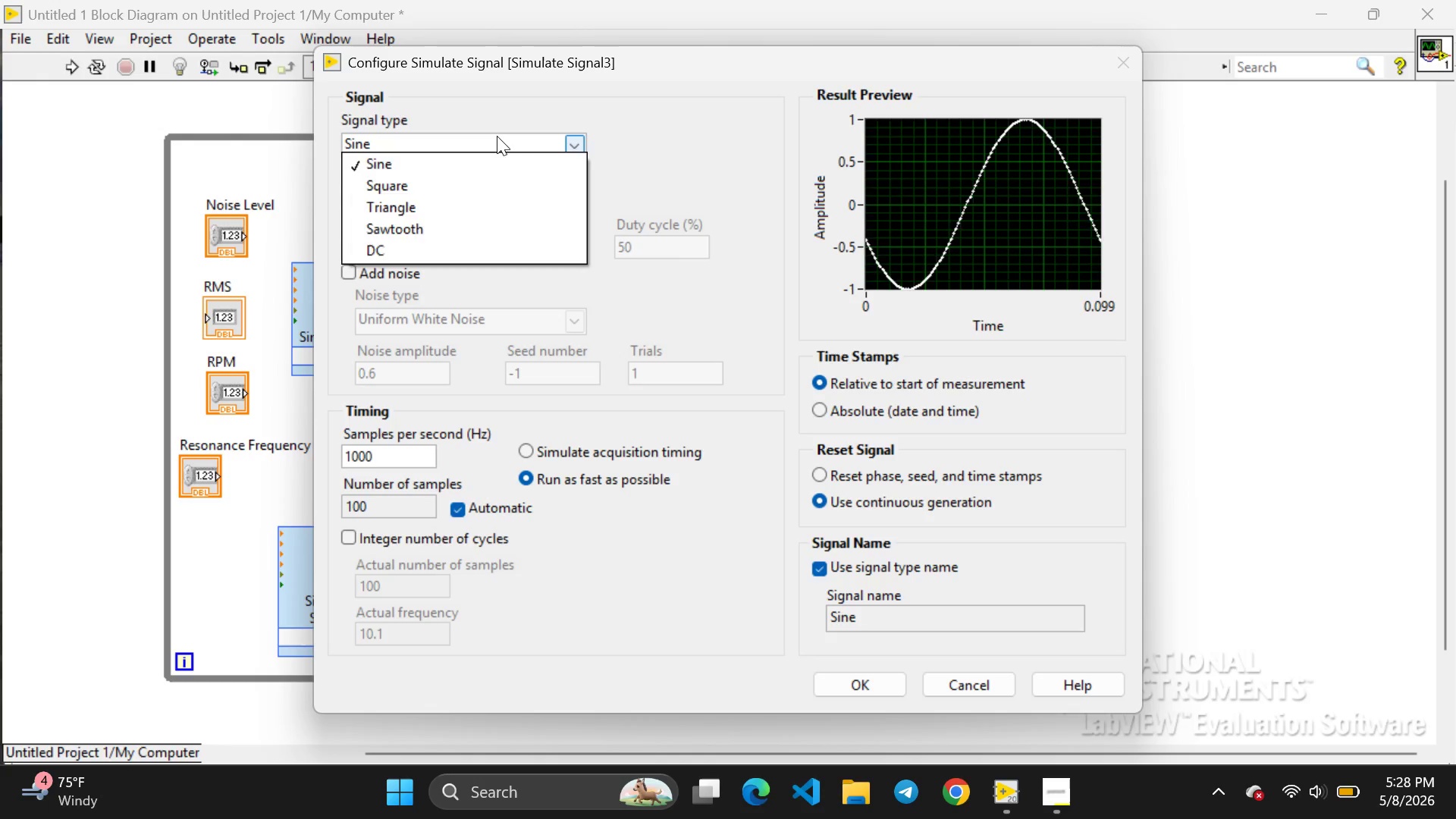 
double_click([497, 136])
 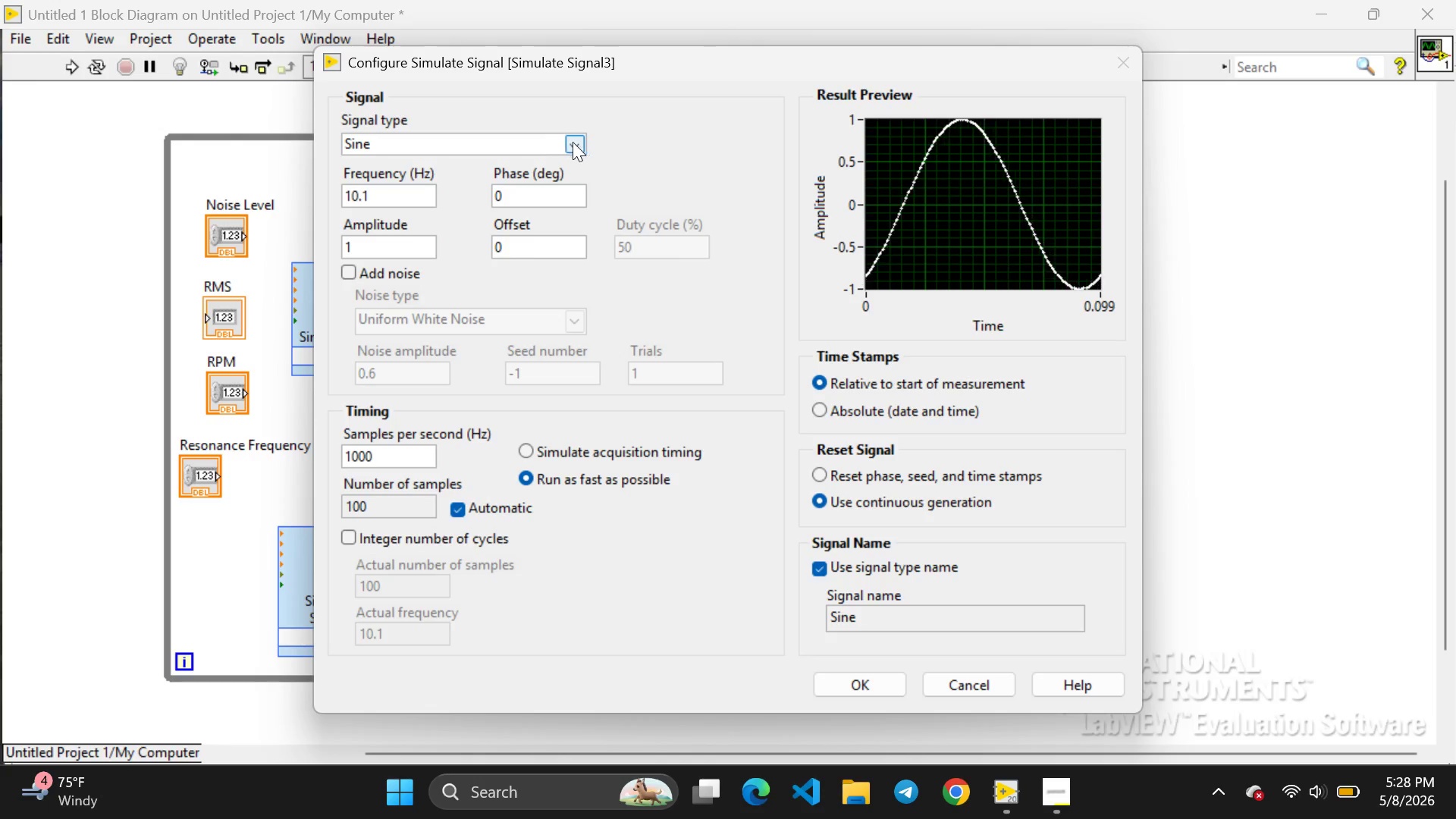 
left_click([573, 142])
 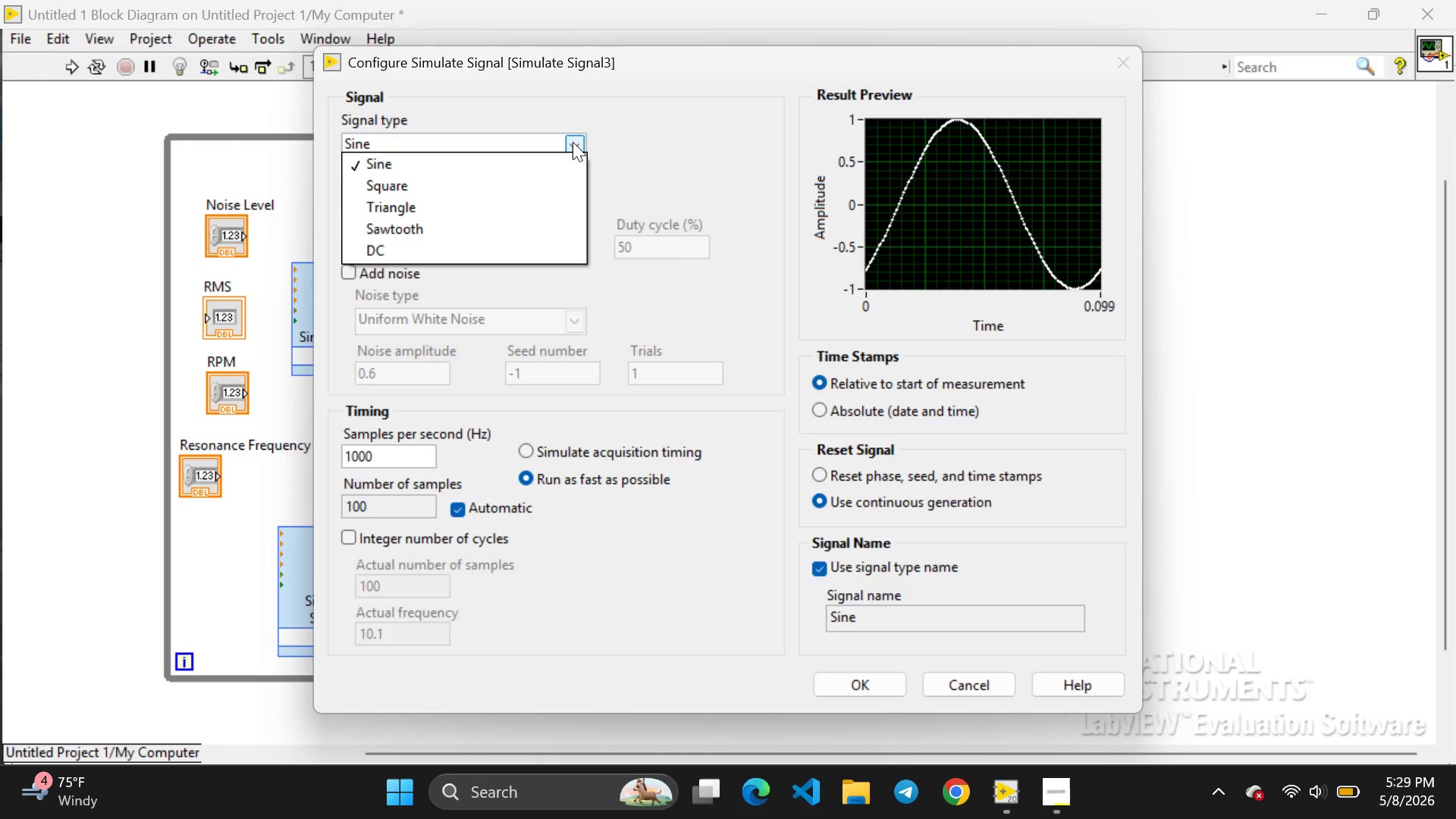 
wait(59.77)
 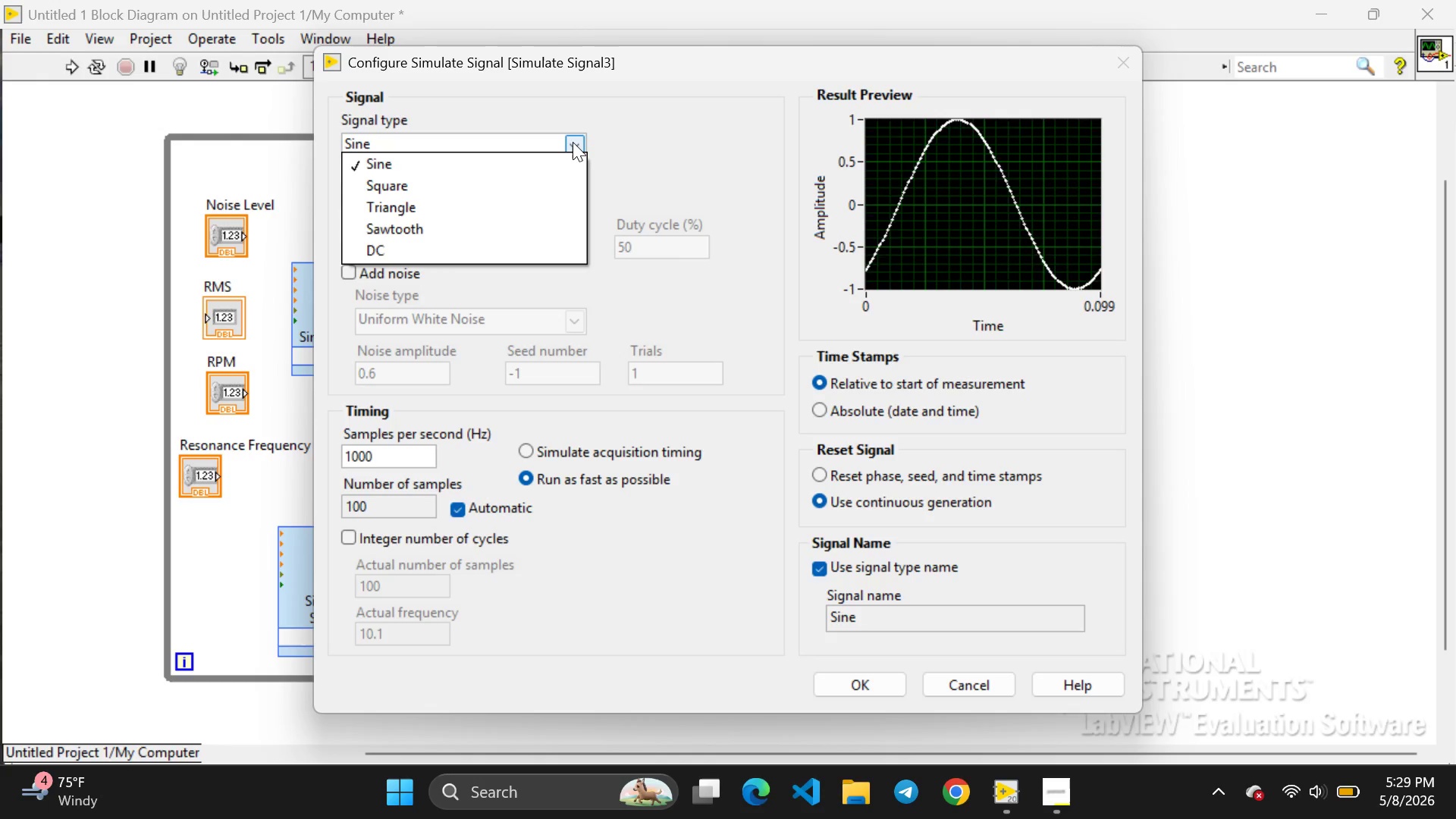 
left_click([395, 186])
 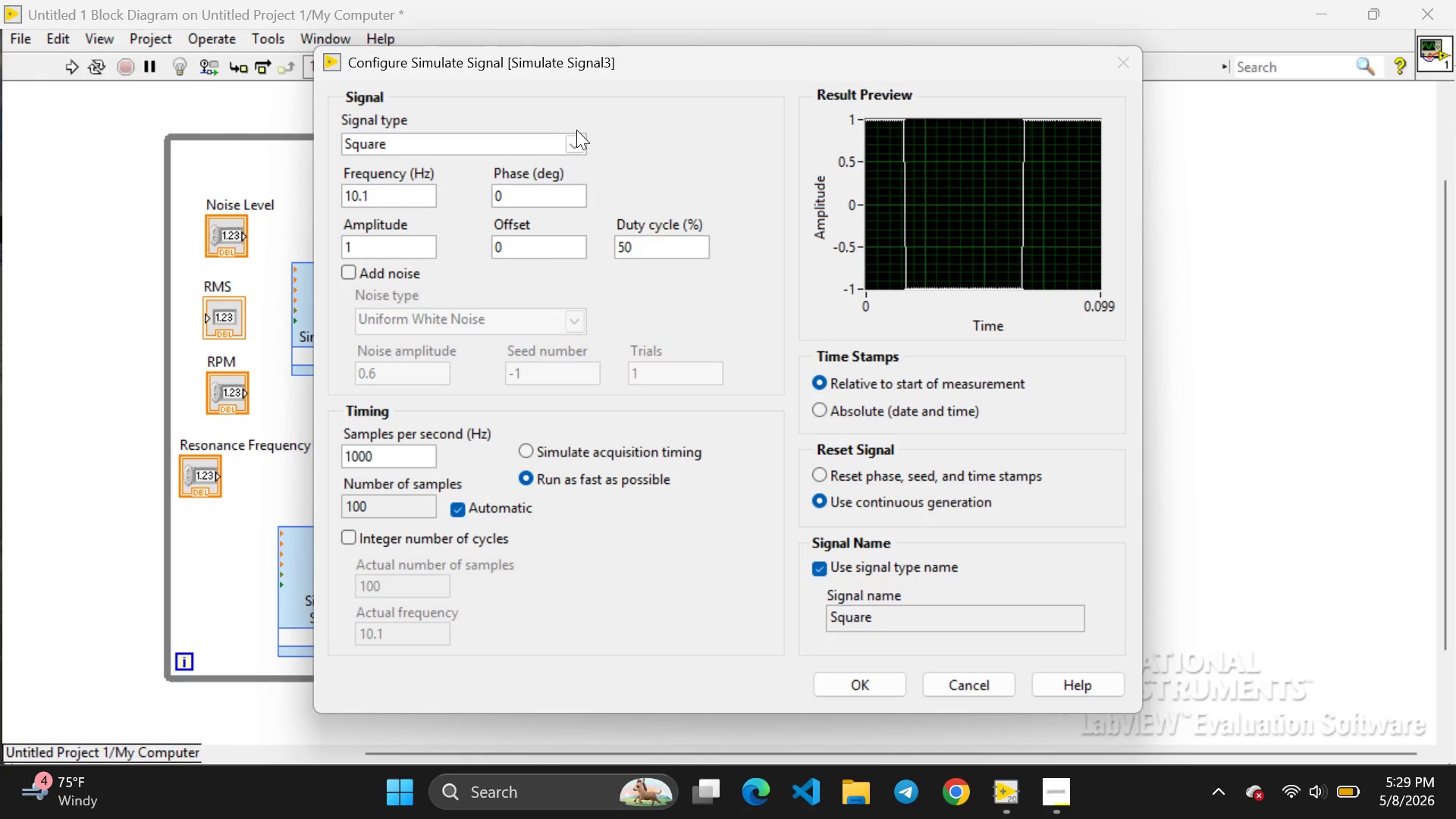 
left_click([573, 142])
 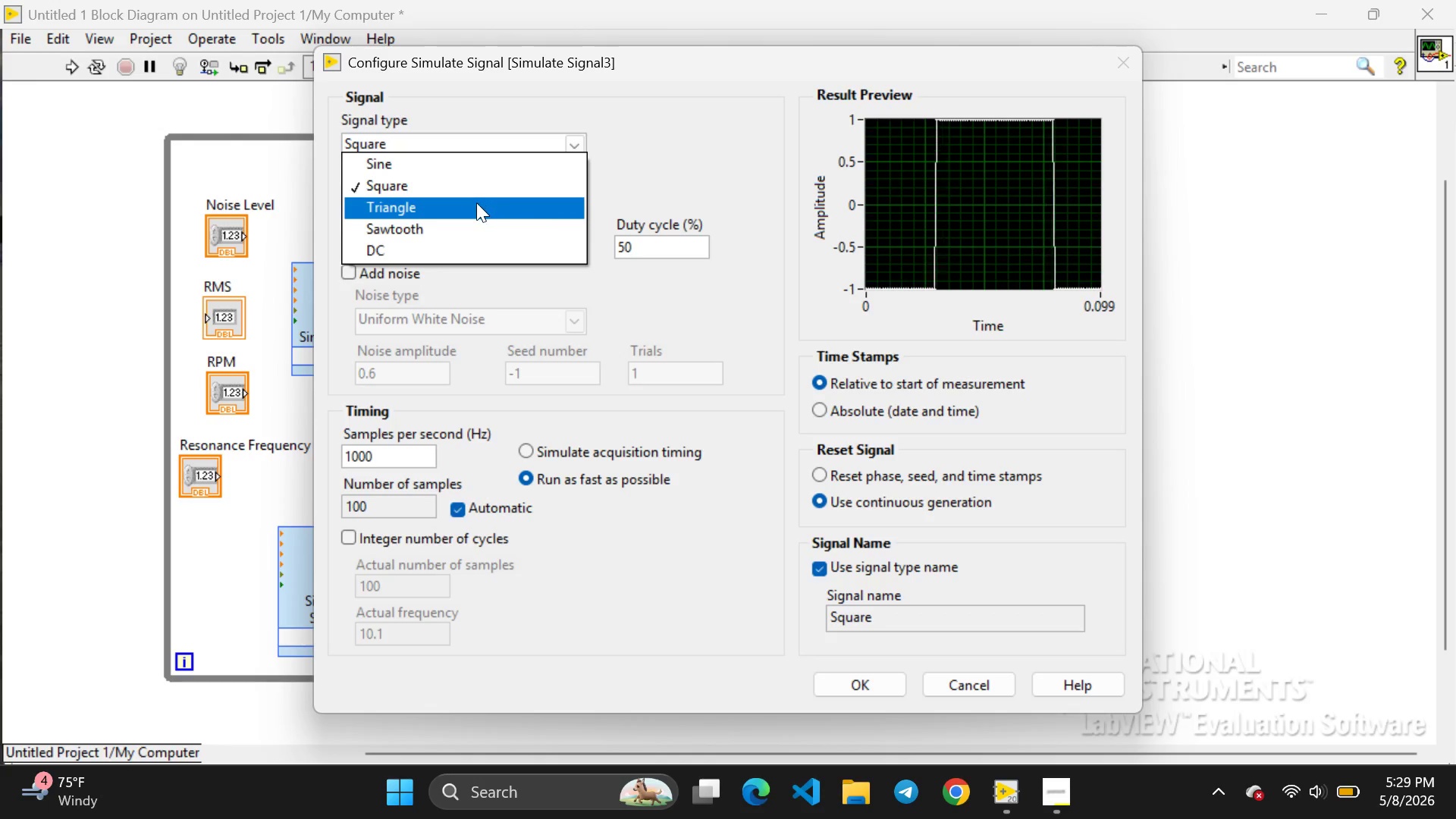 
left_click([476, 202])
 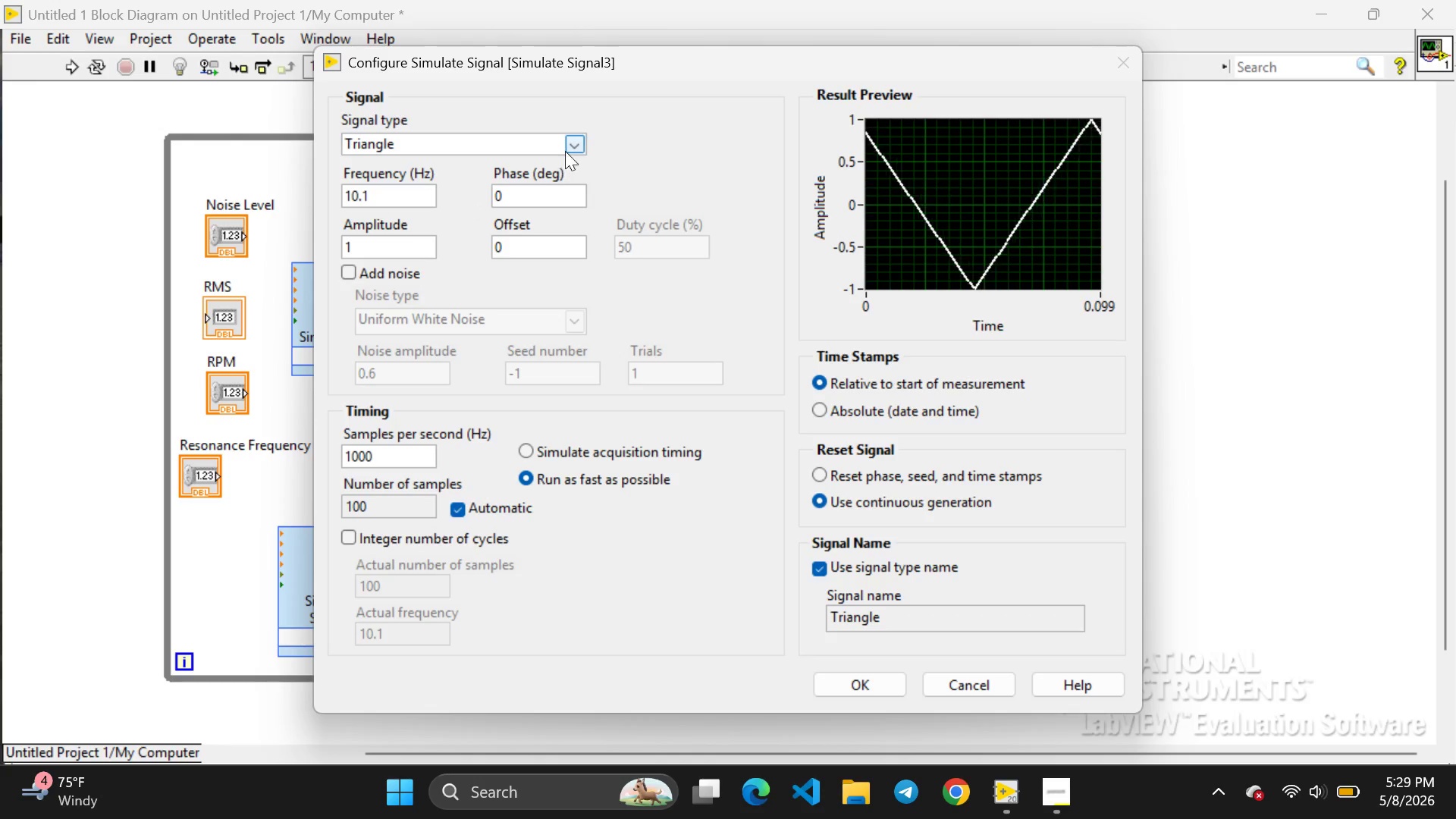 
left_click([566, 149])
 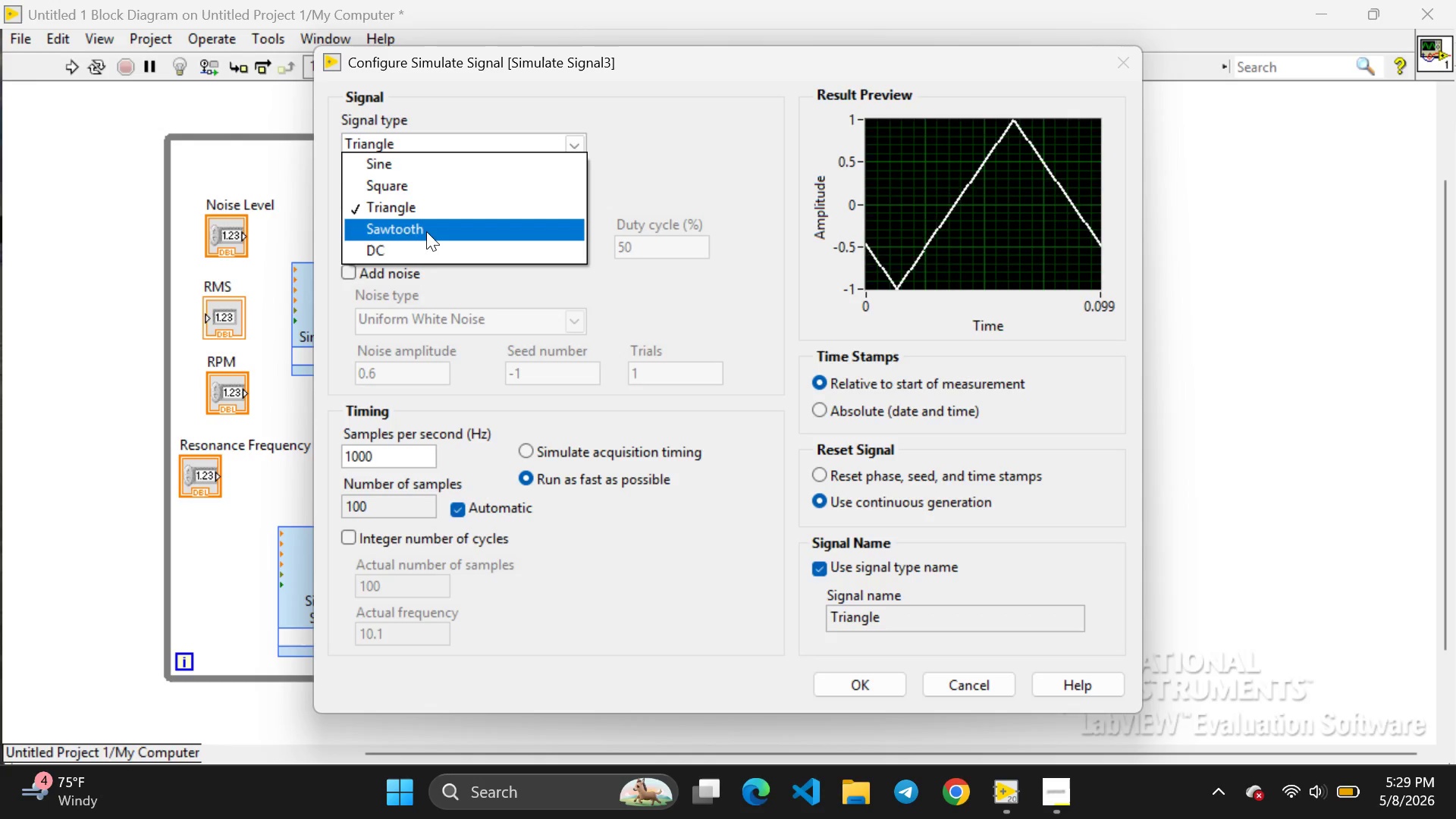 
left_click([426, 231])
 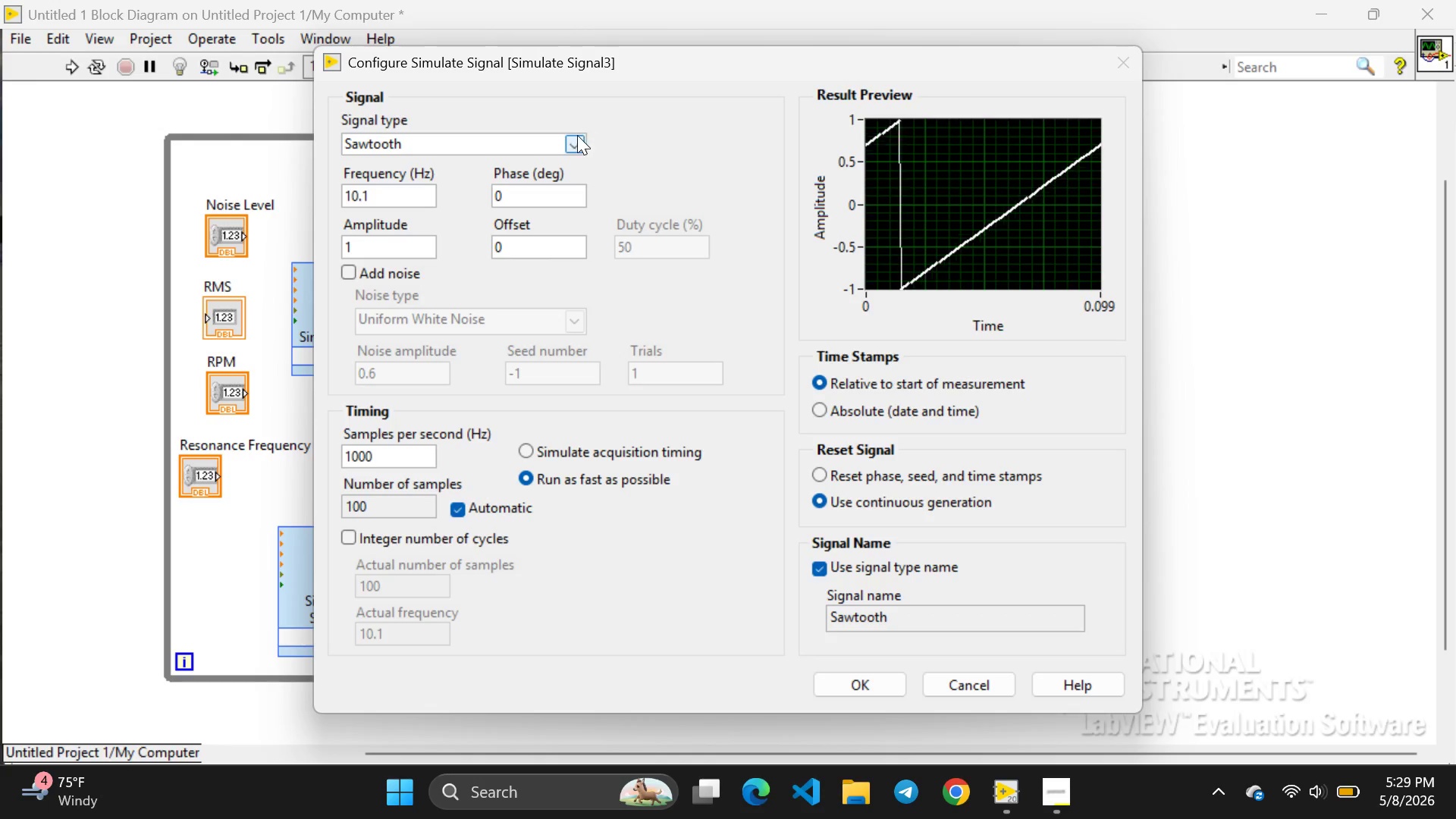 
left_click([573, 142])
 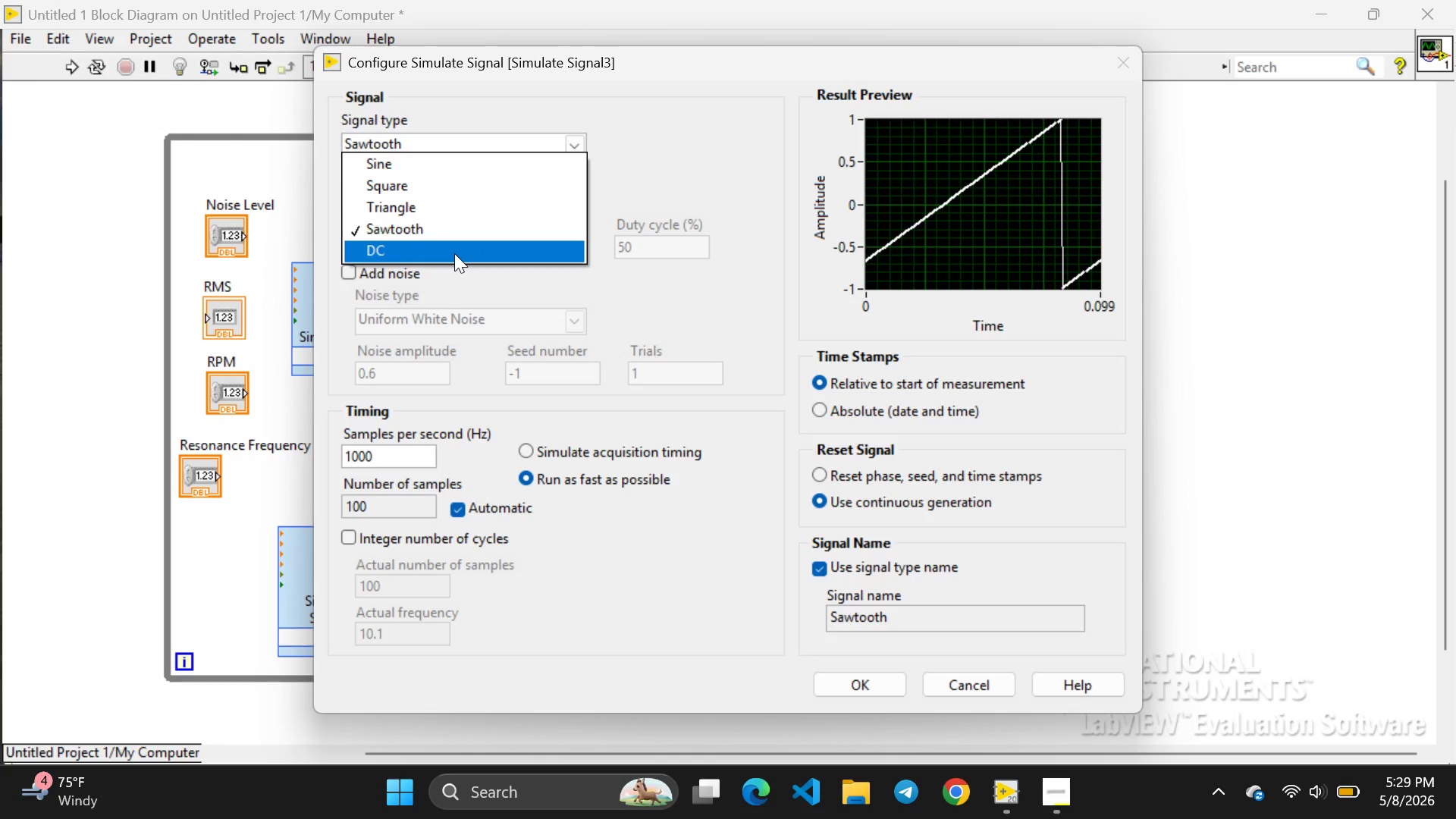 
left_click([454, 253])
 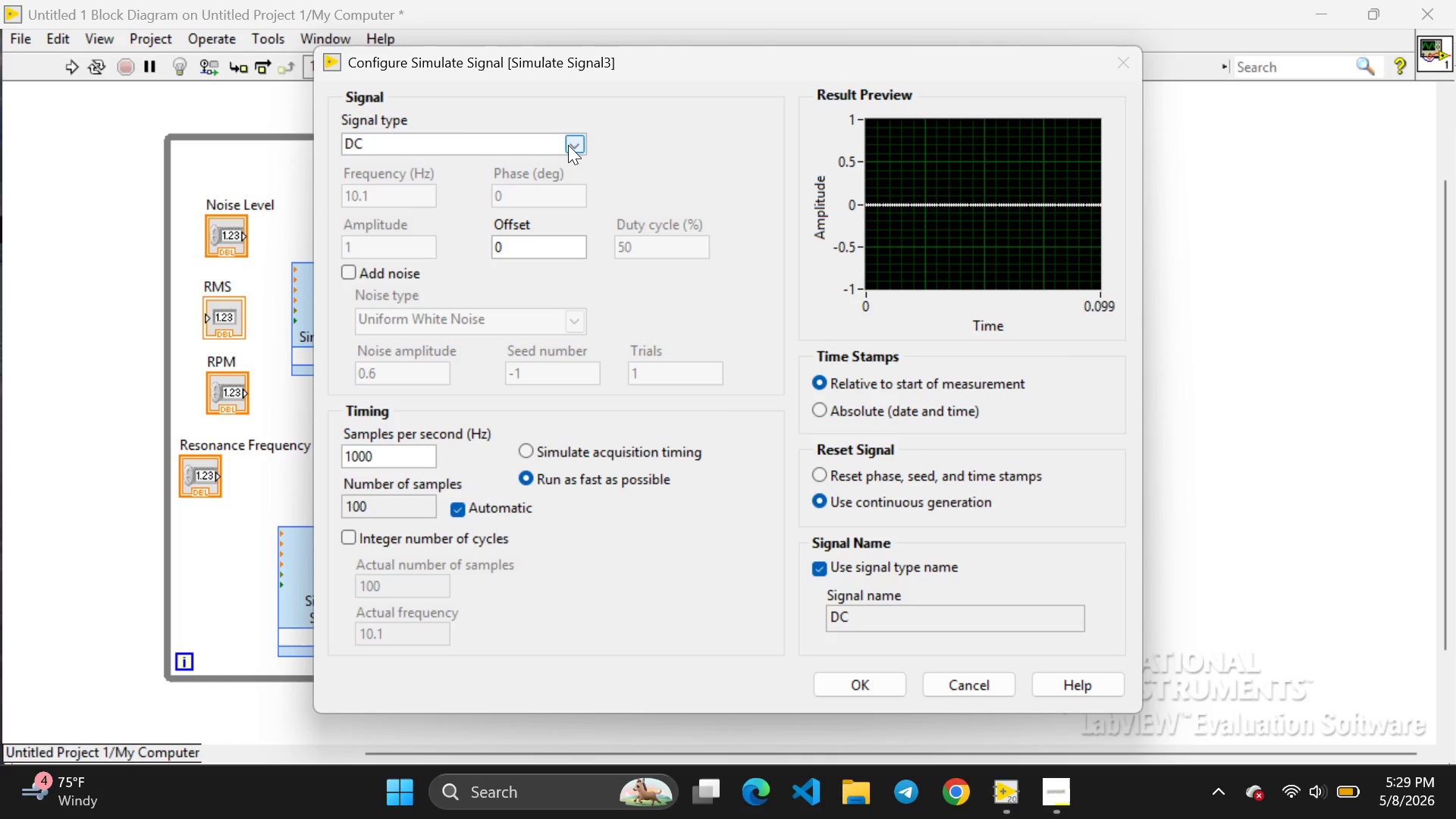 
left_click([569, 145])
 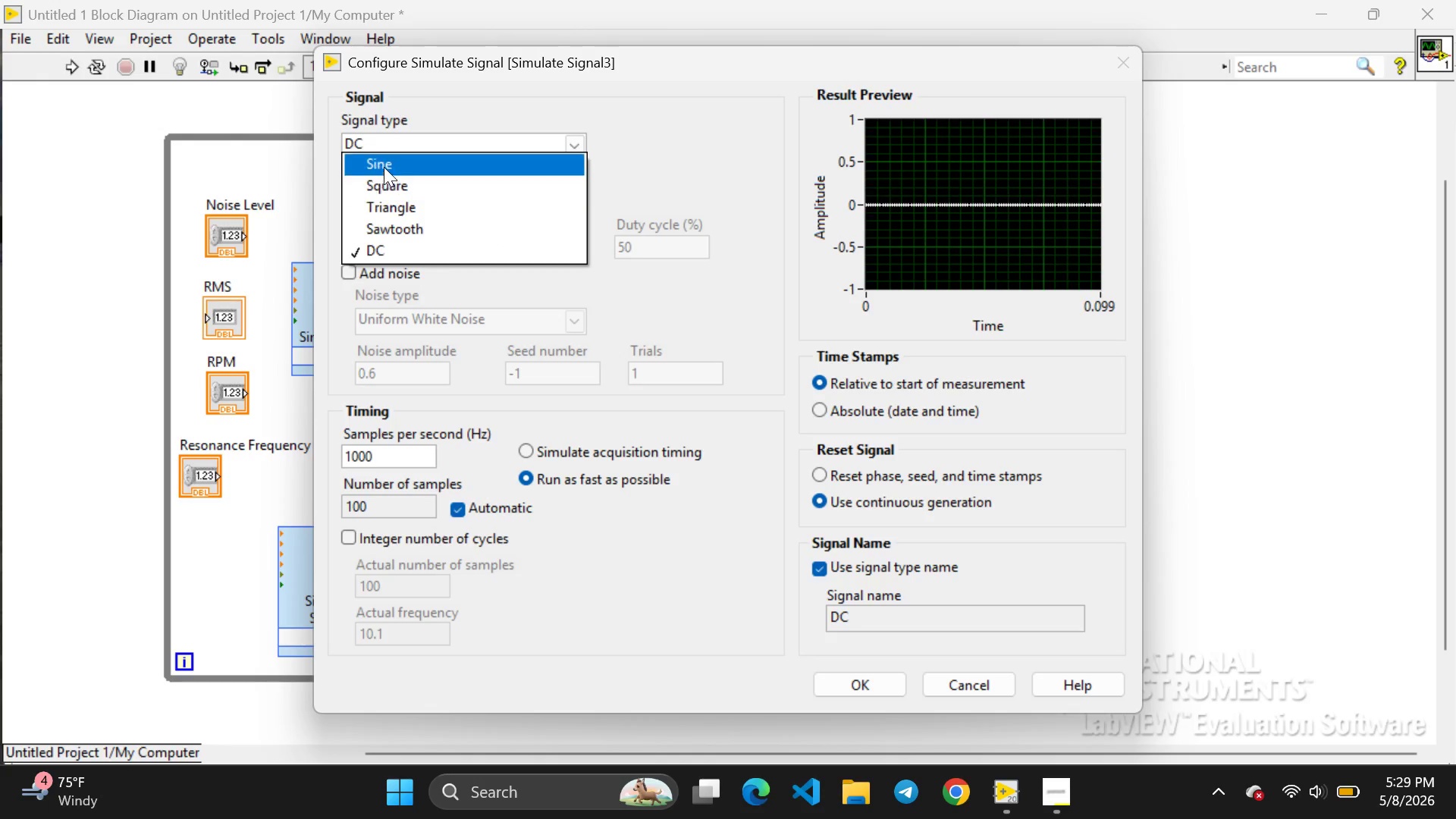 
left_click([382, 165])
 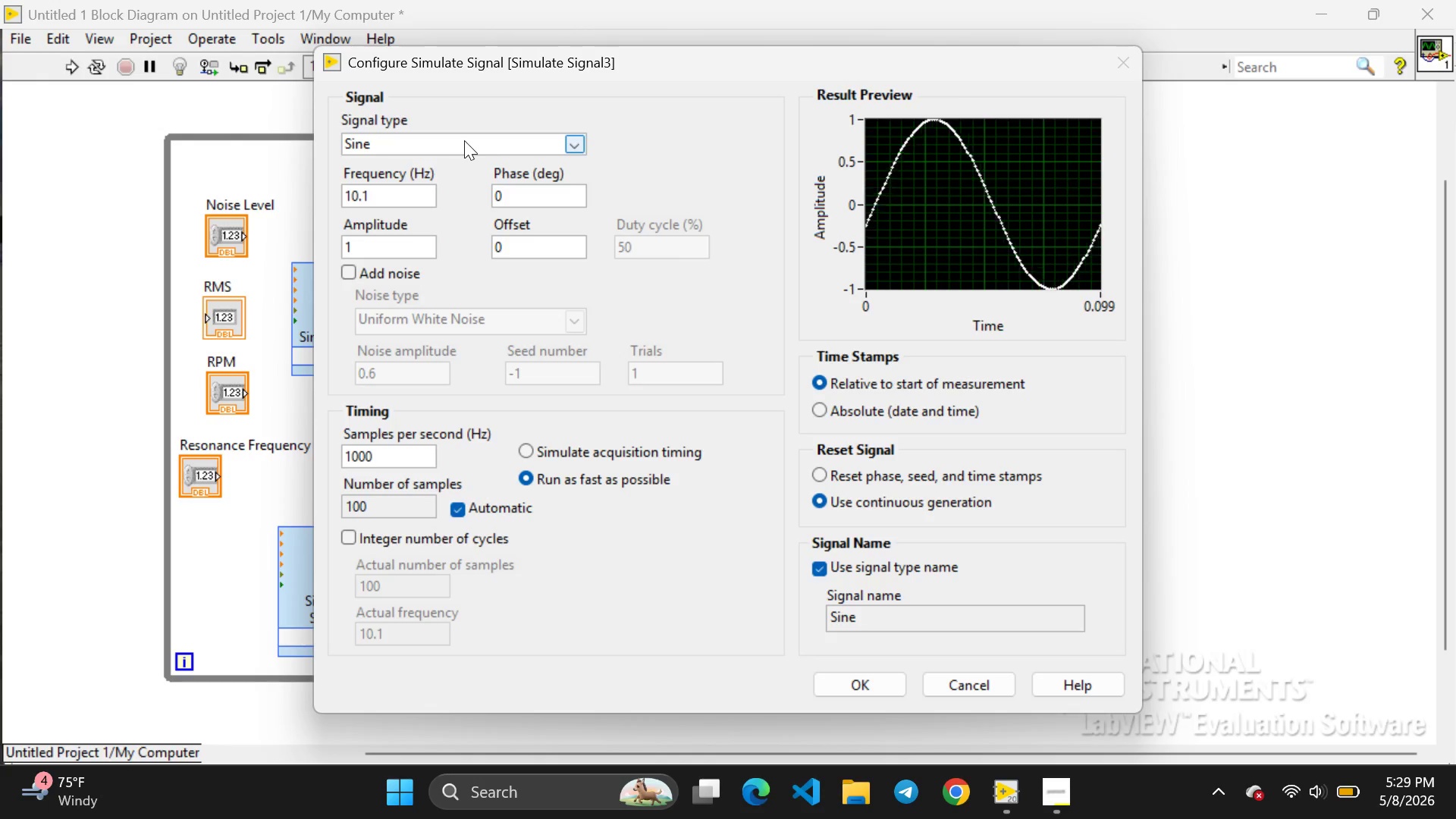 
wait(15.47)
 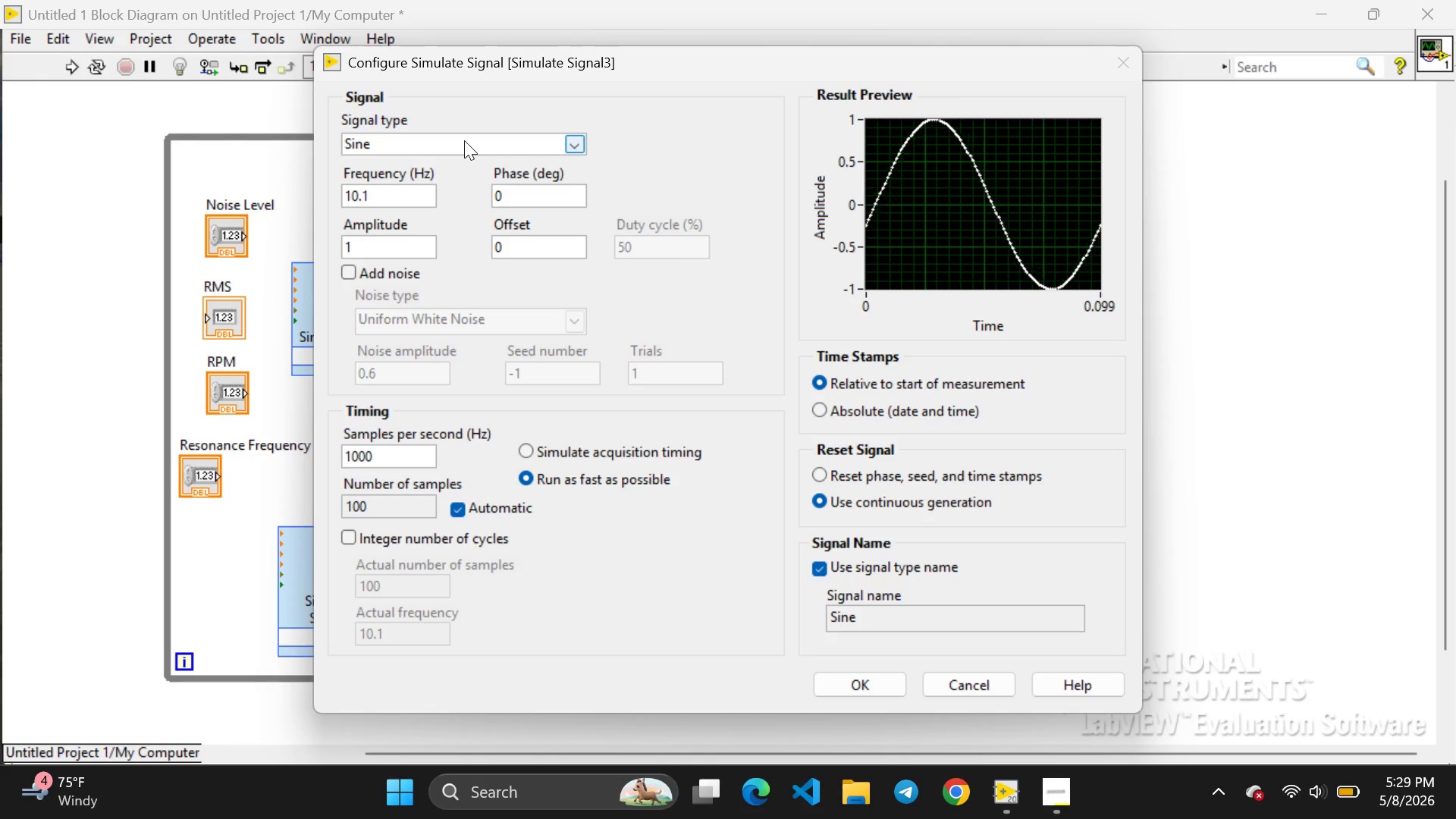 
left_click([356, 275])
 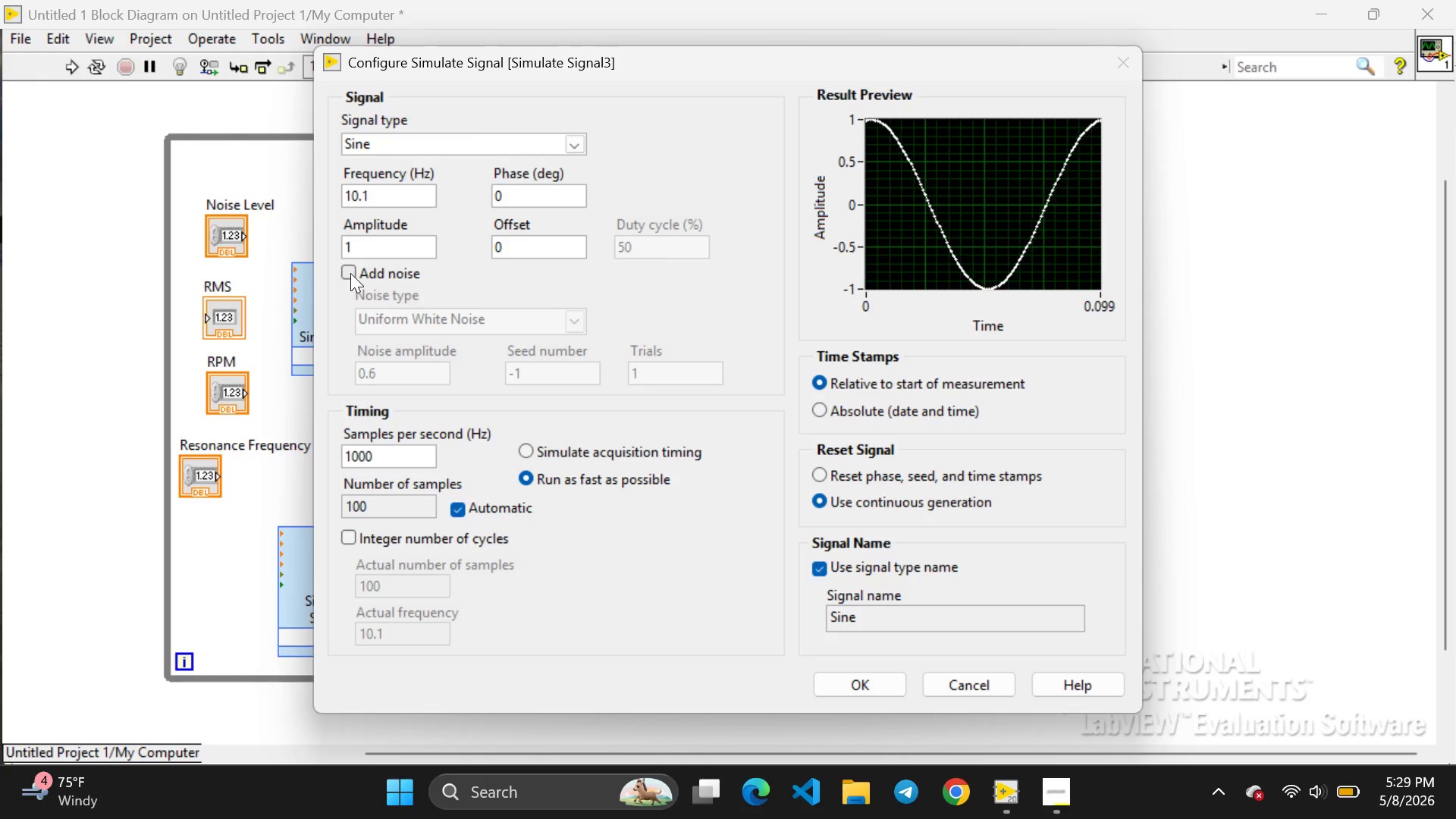 
left_click([350, 273])
 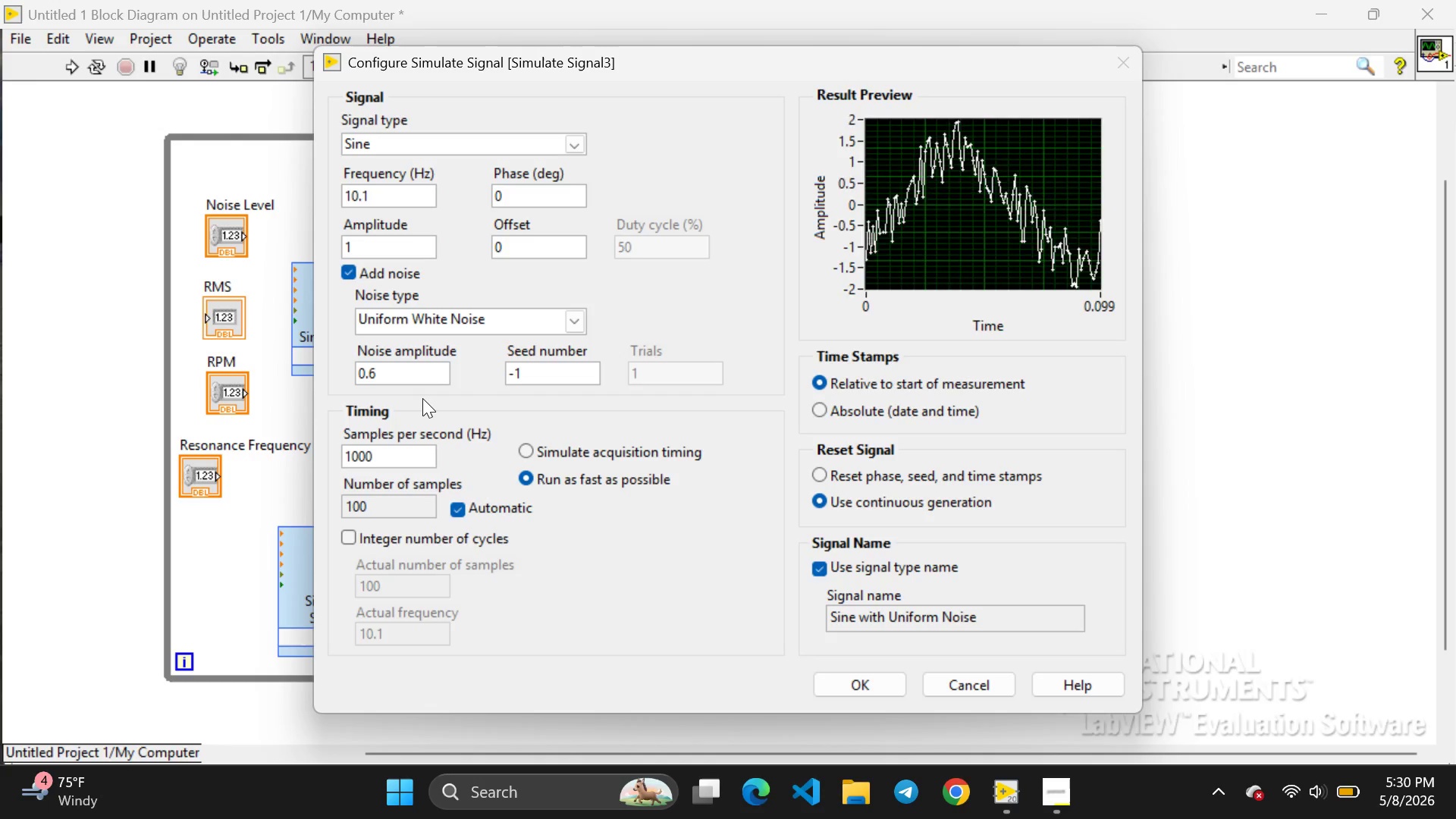 
wait(27.62)
 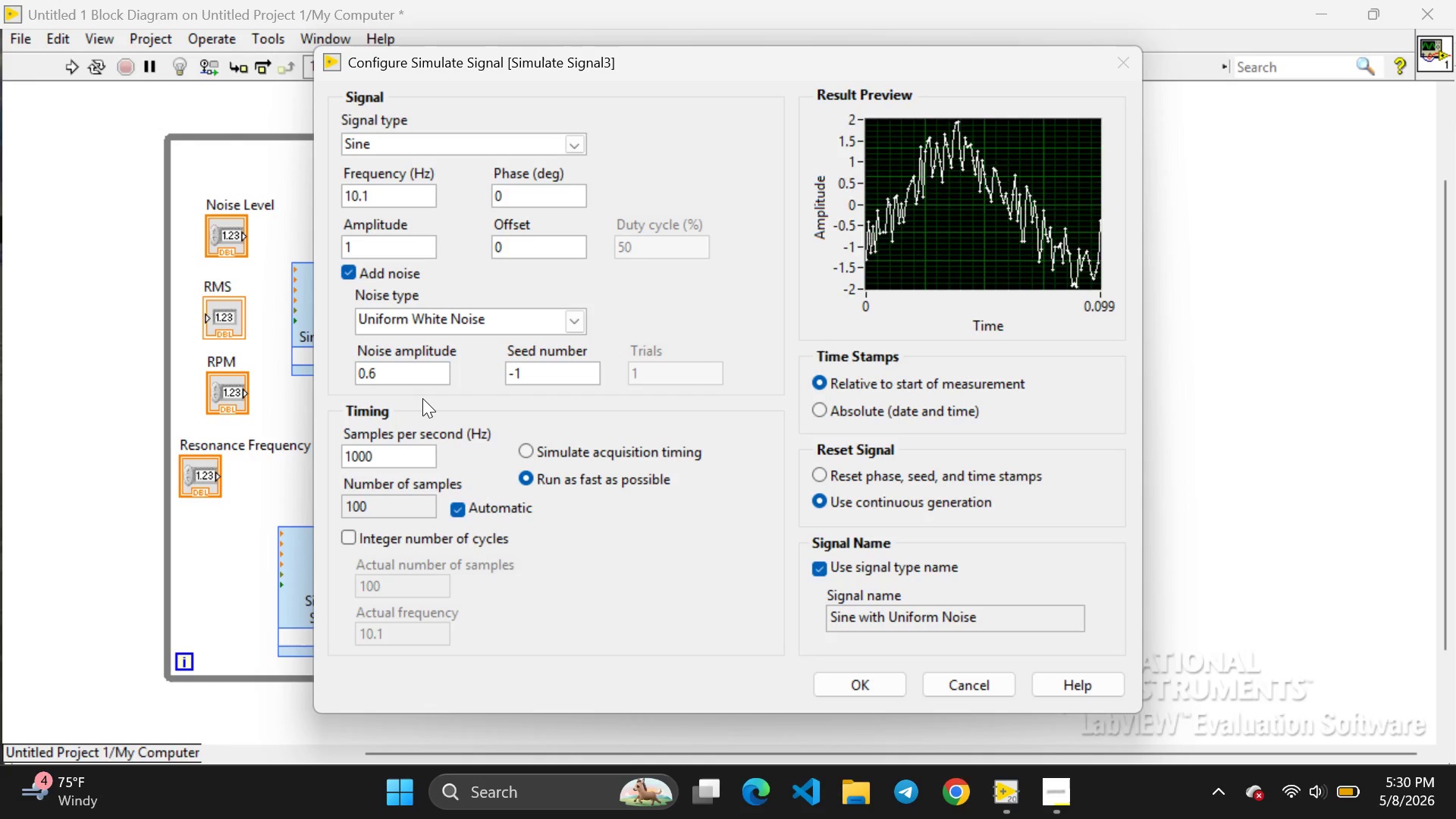 
left_click([397, 375])
 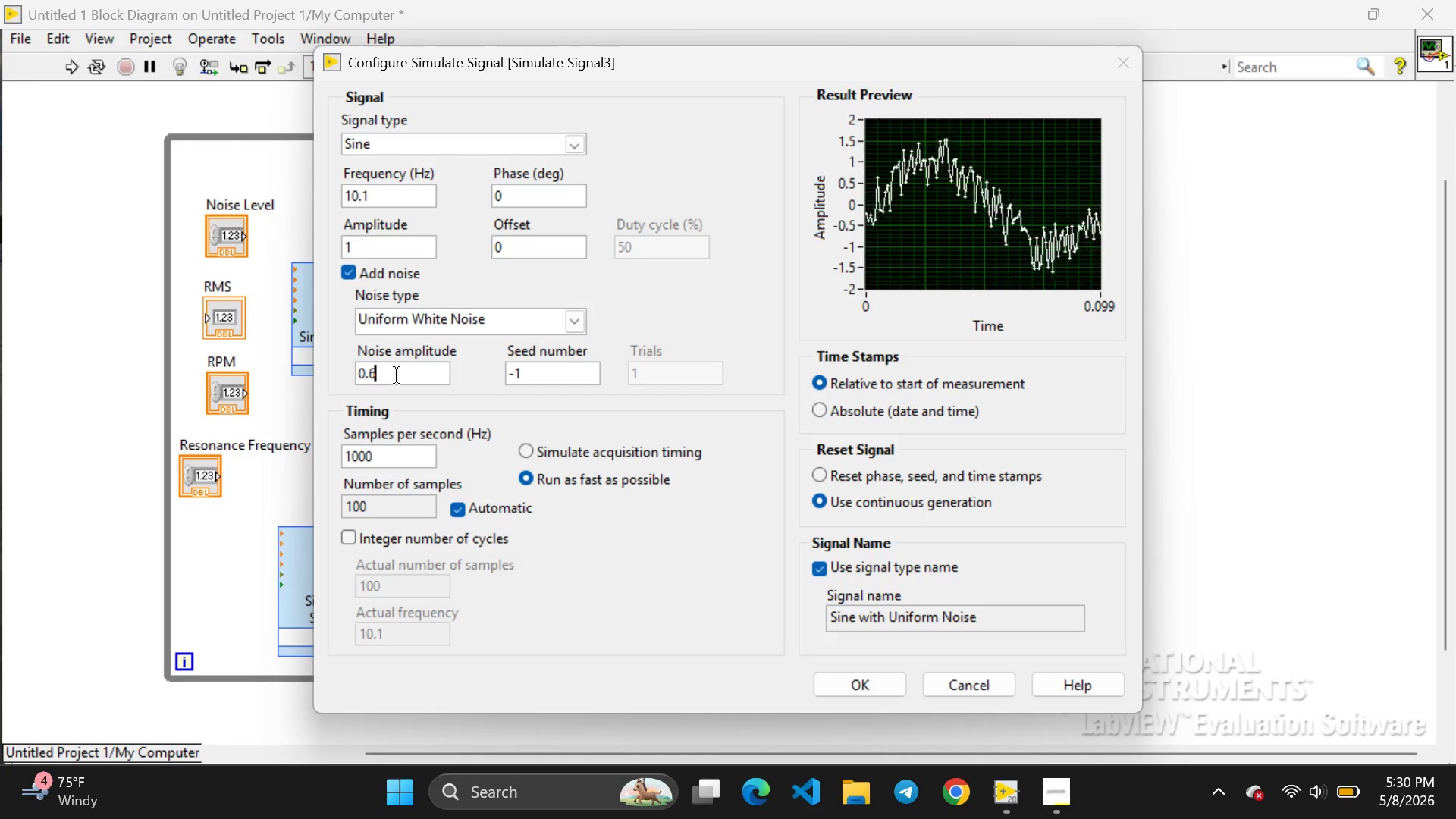 
key(Backspace)
 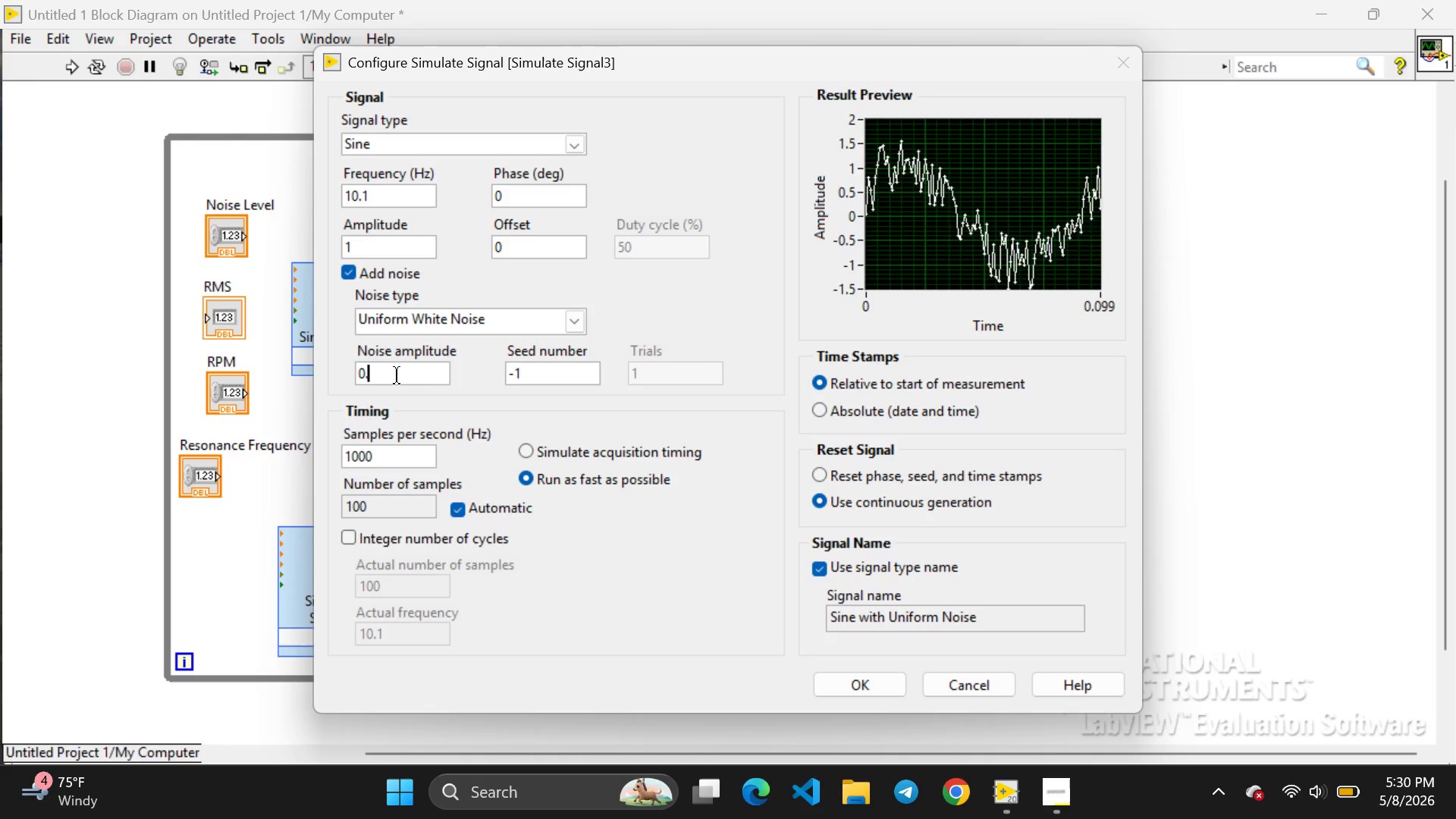 
key(2)
 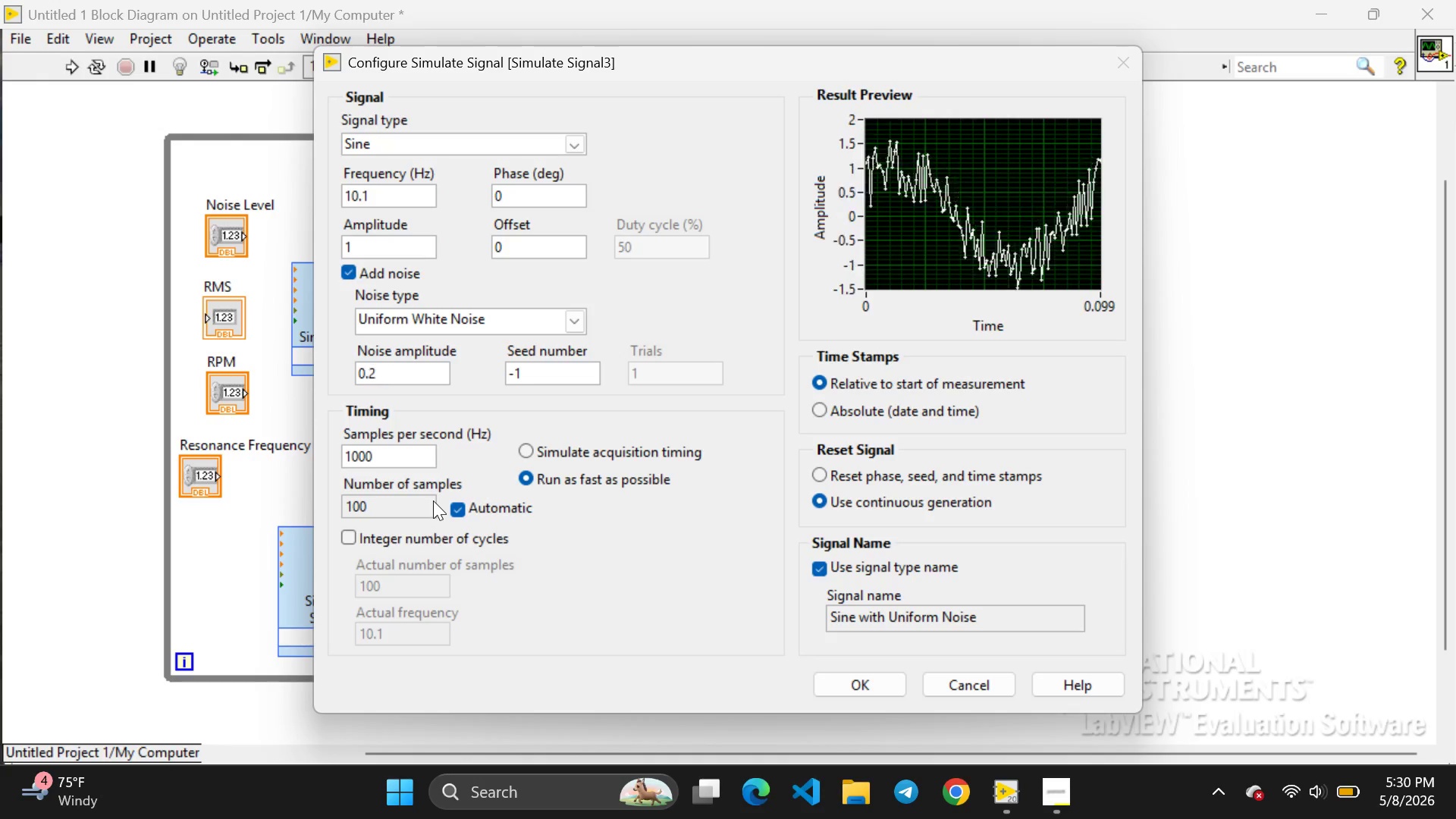 
wait(9.88)
 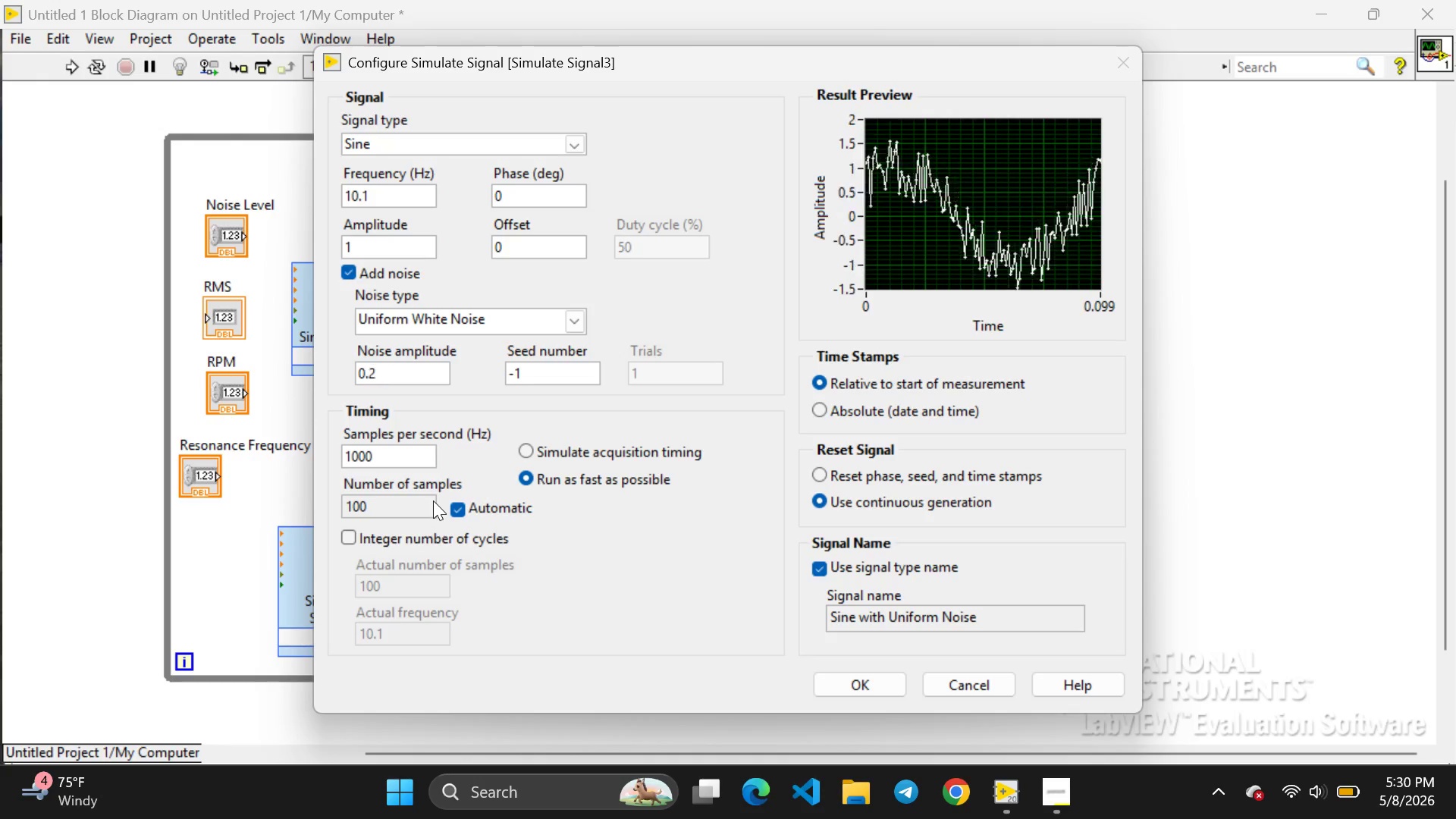 
left_click([395, 198])
 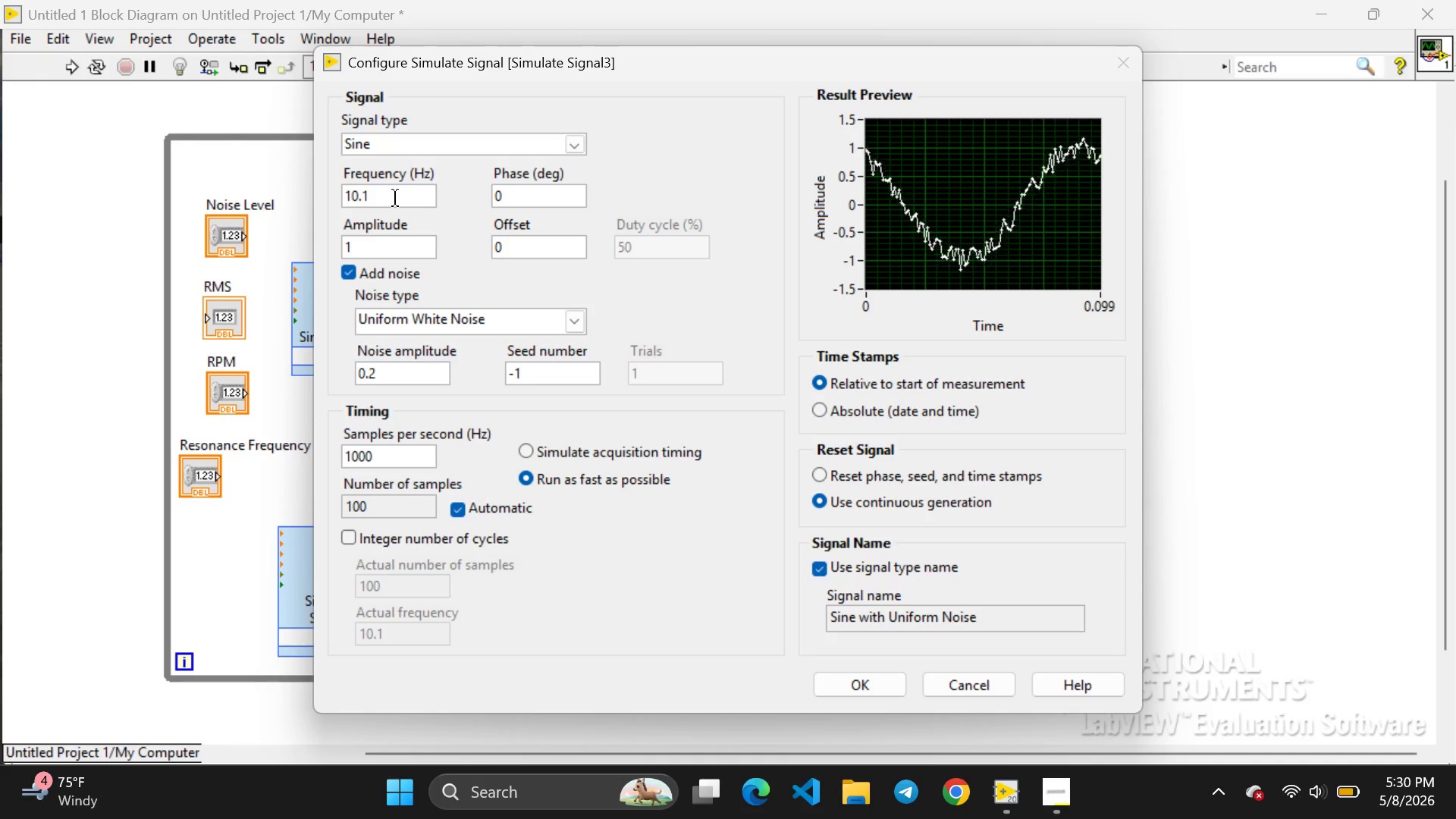 
key(Backspace)
key(Backspace)
key(Backspace)
key(Backspace)
type(80)
 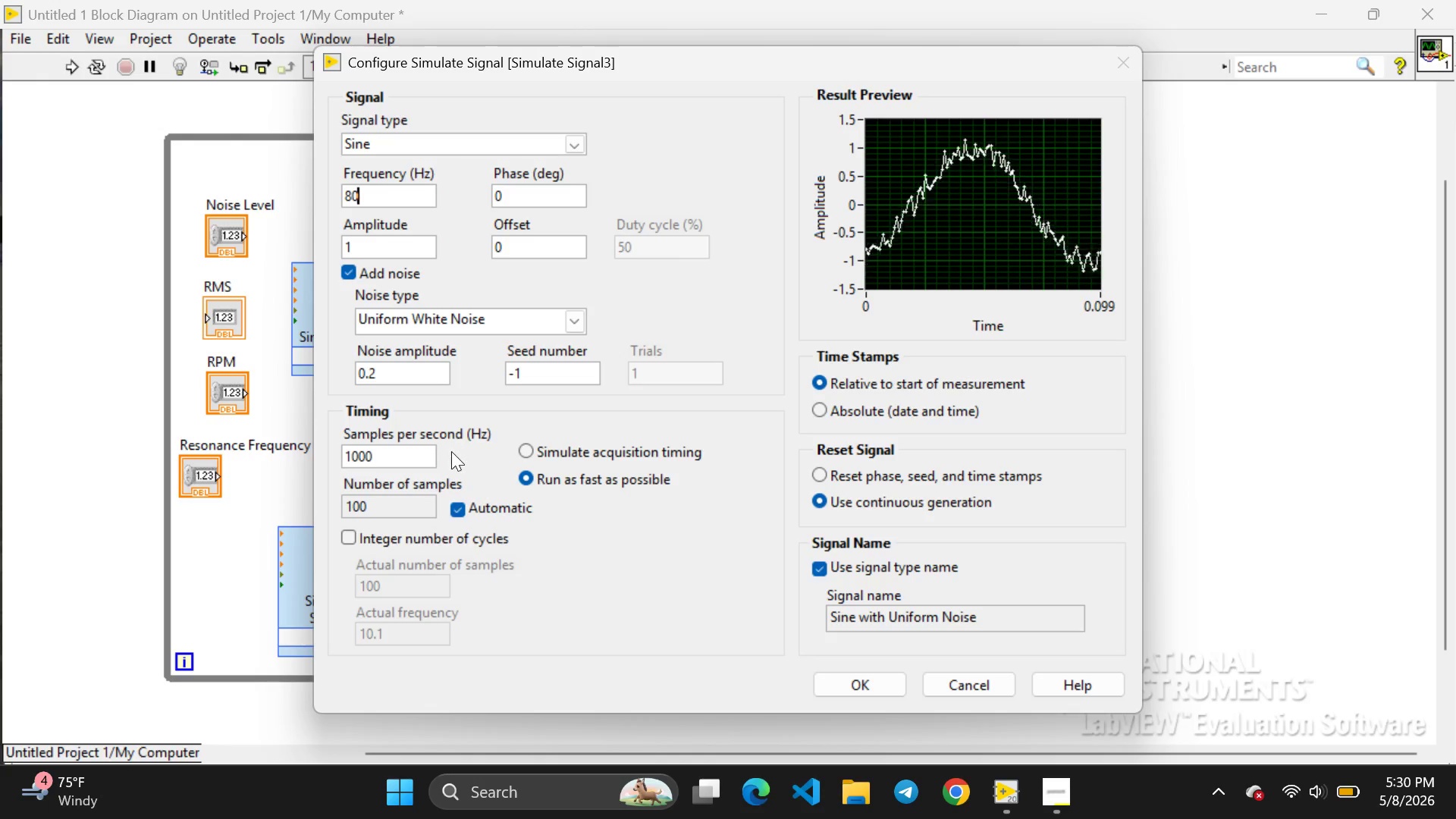 
wait(6.16)
 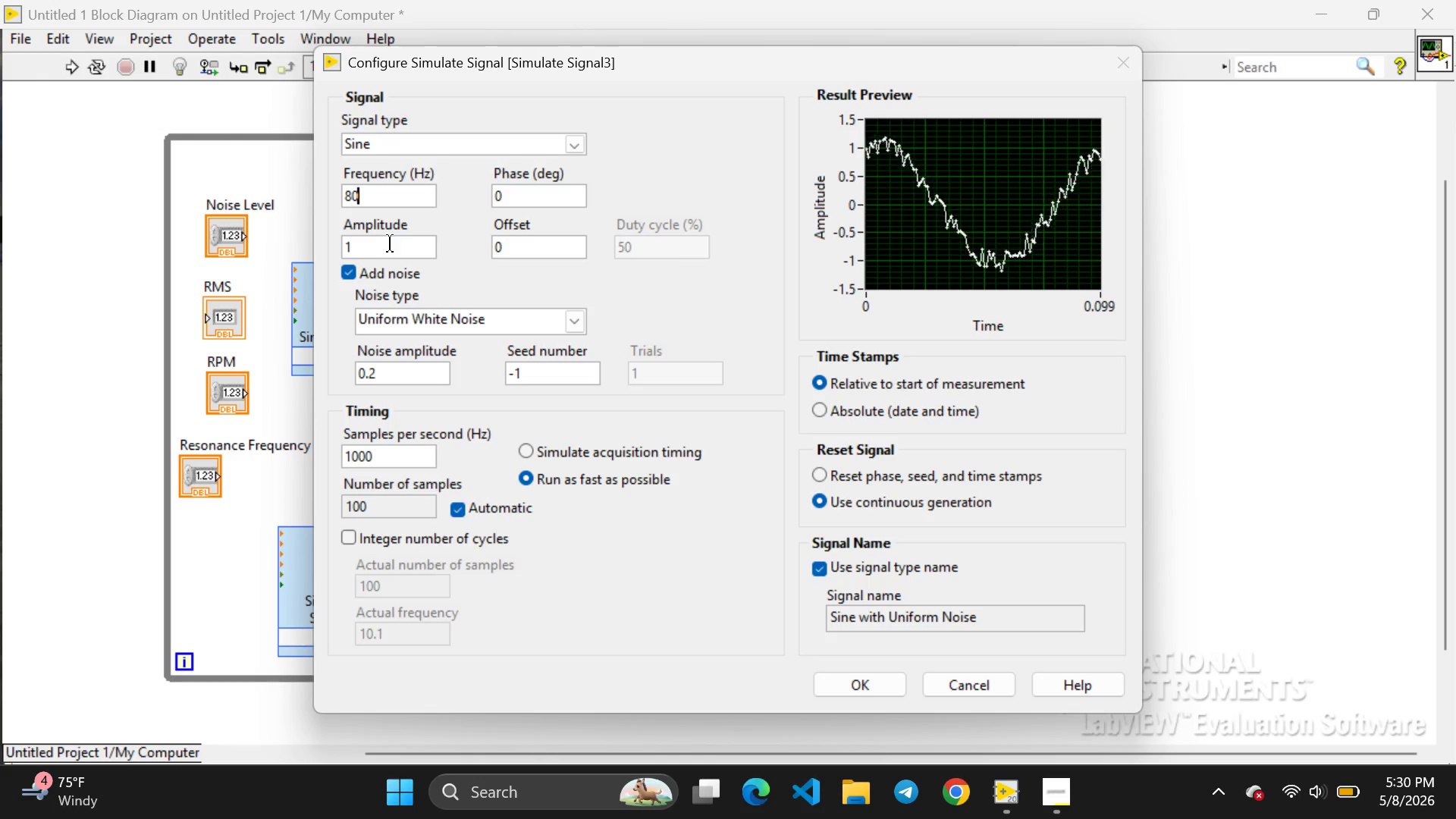 
left_click([453, 505])
 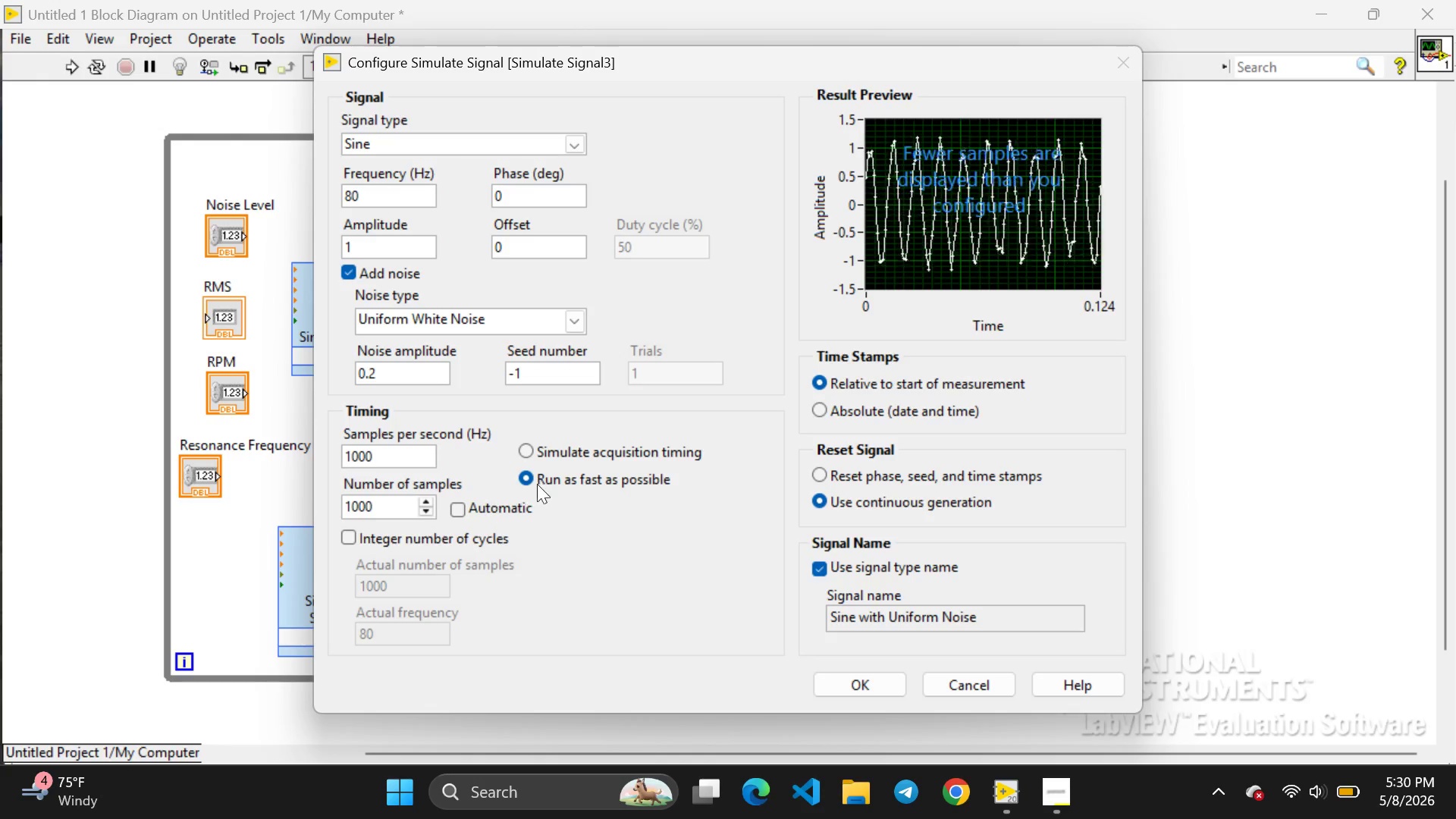 
scroll: coordinate [577, 502], scroll_direction: none, amount: 0.0
 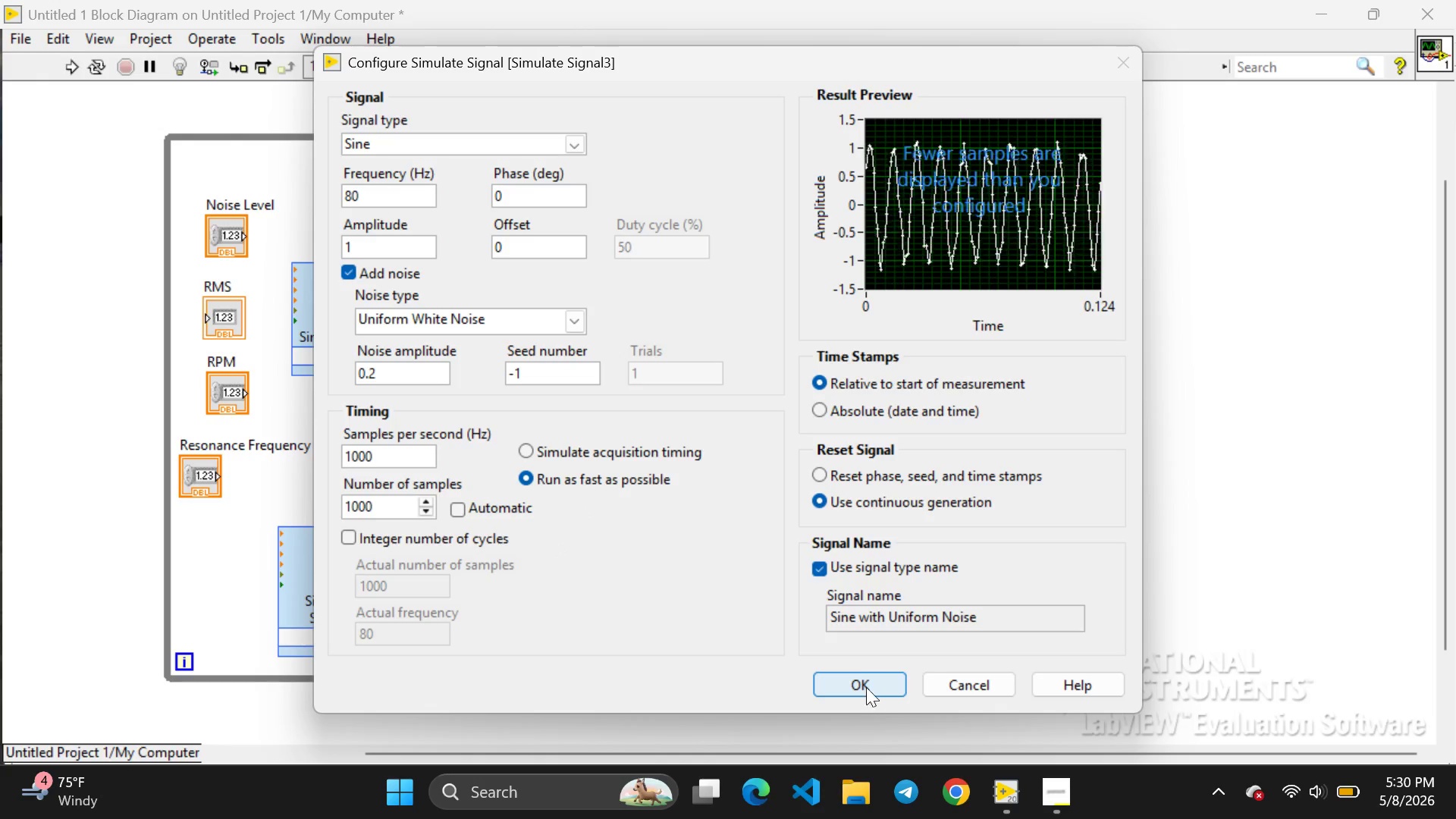 
left_click([857, 673])
 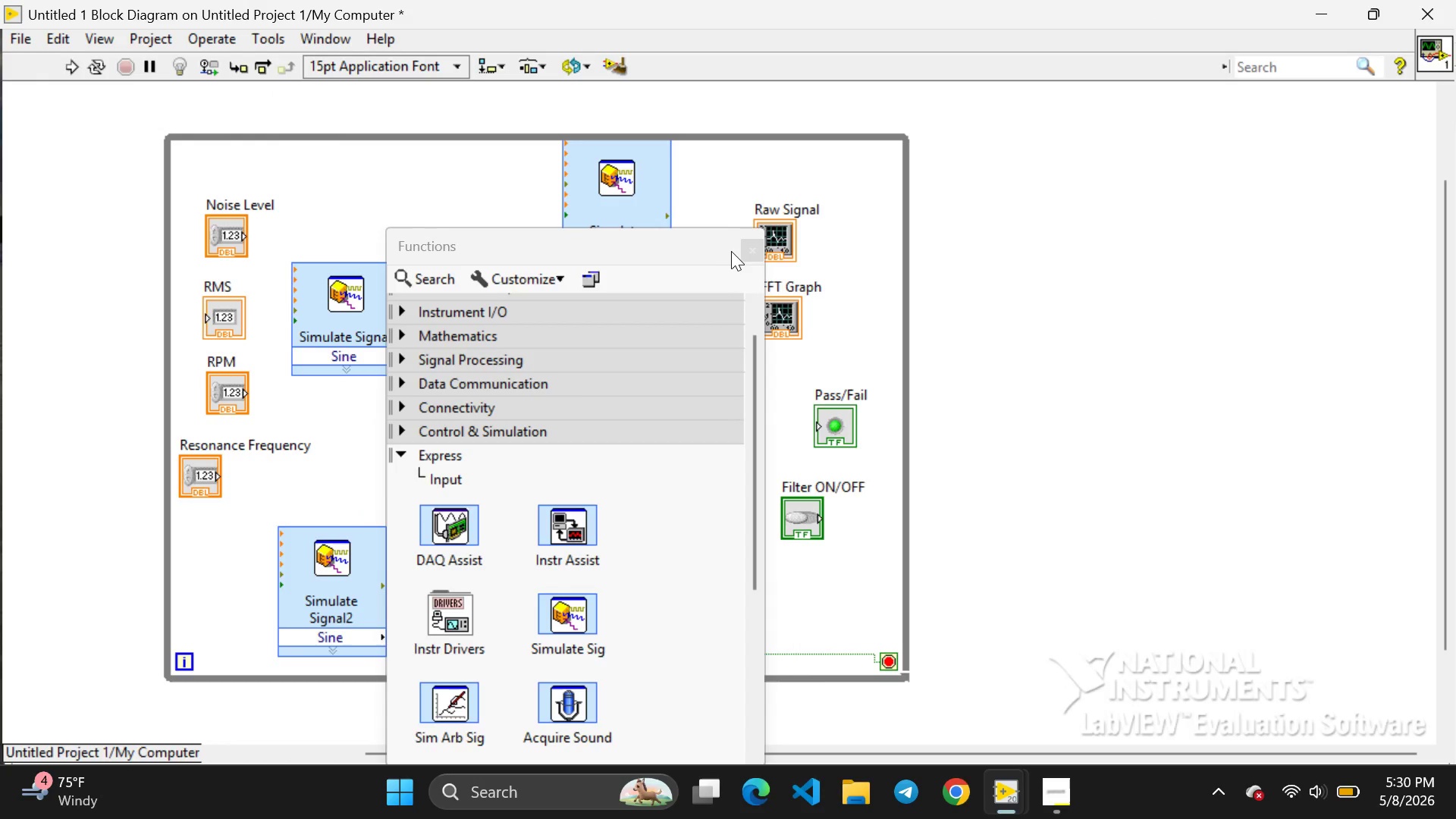 
left_click([752, 249])
 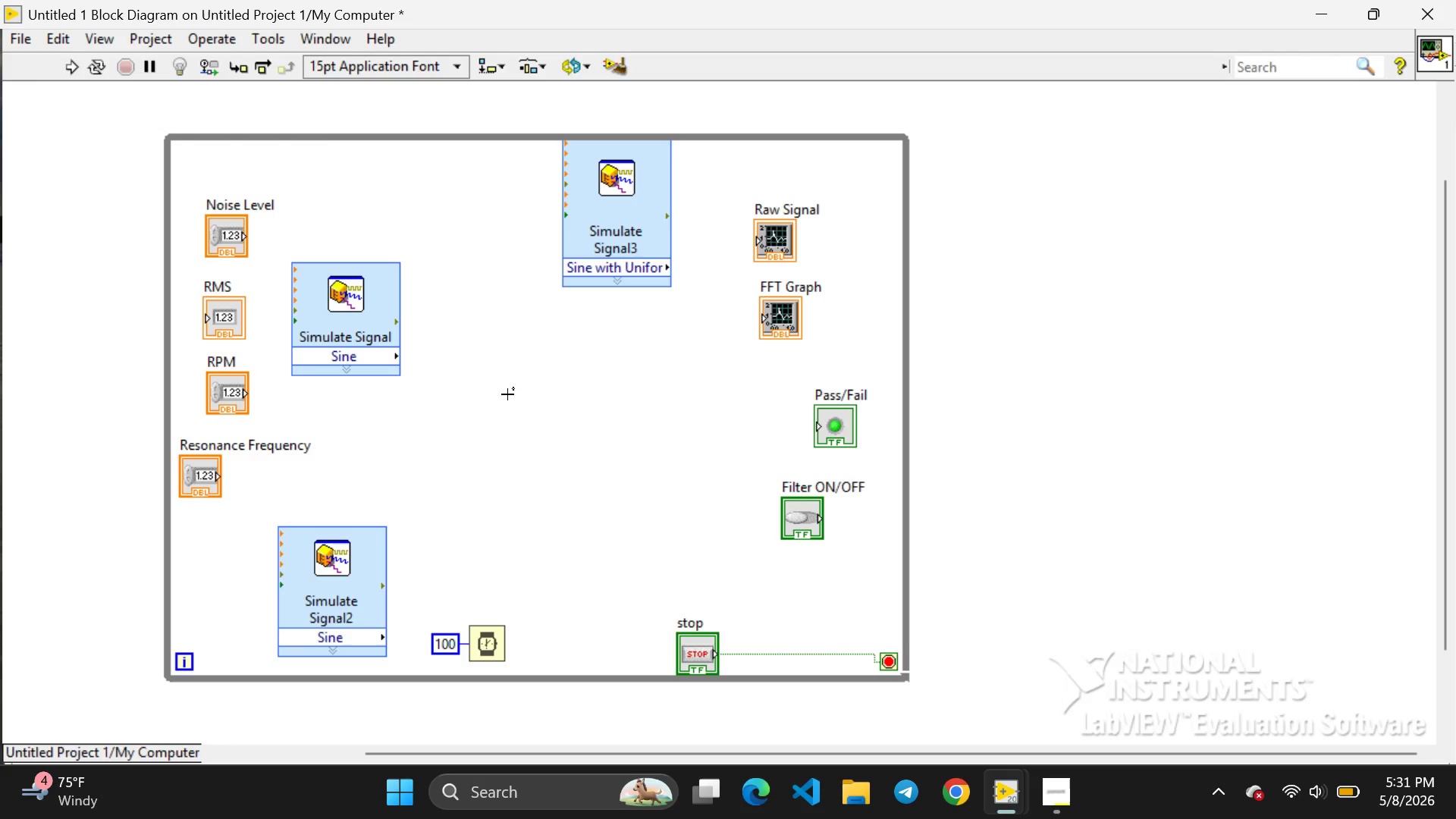 
wait(49.52)
 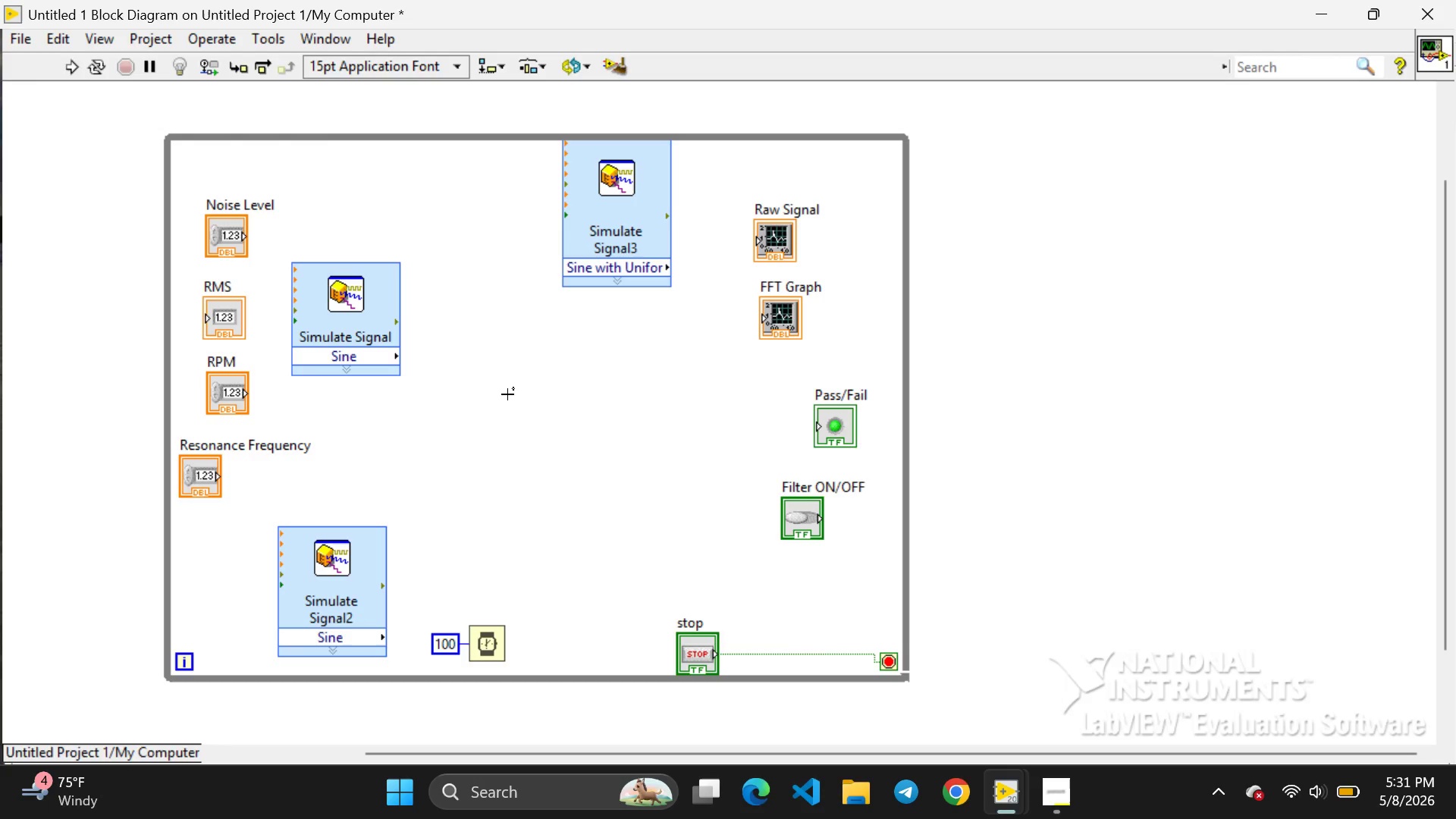 
left_click([630, 206])
 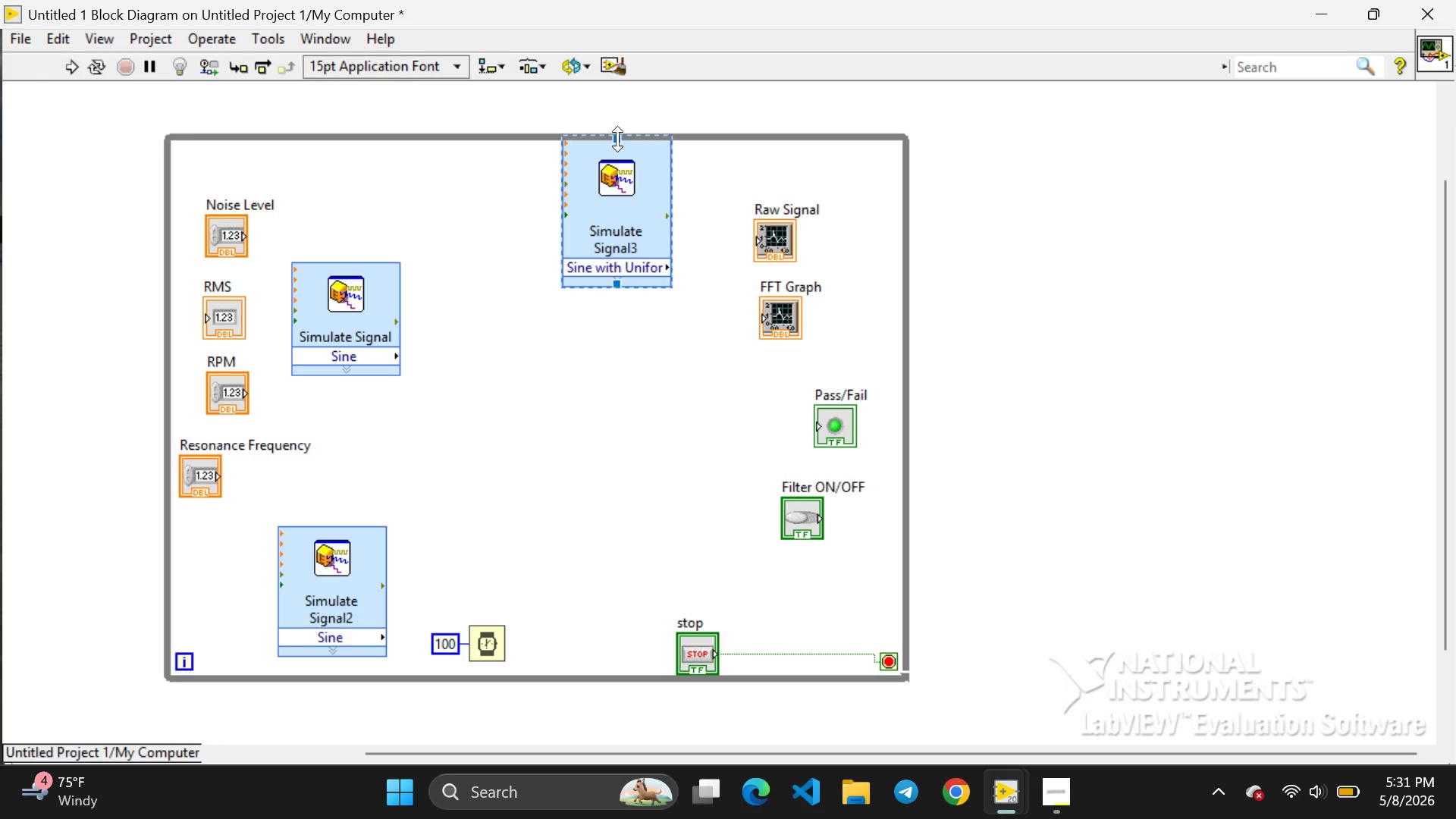 
left_click_drag(start_coordinate=[617, 139], to_coordinate=[617, 160])
 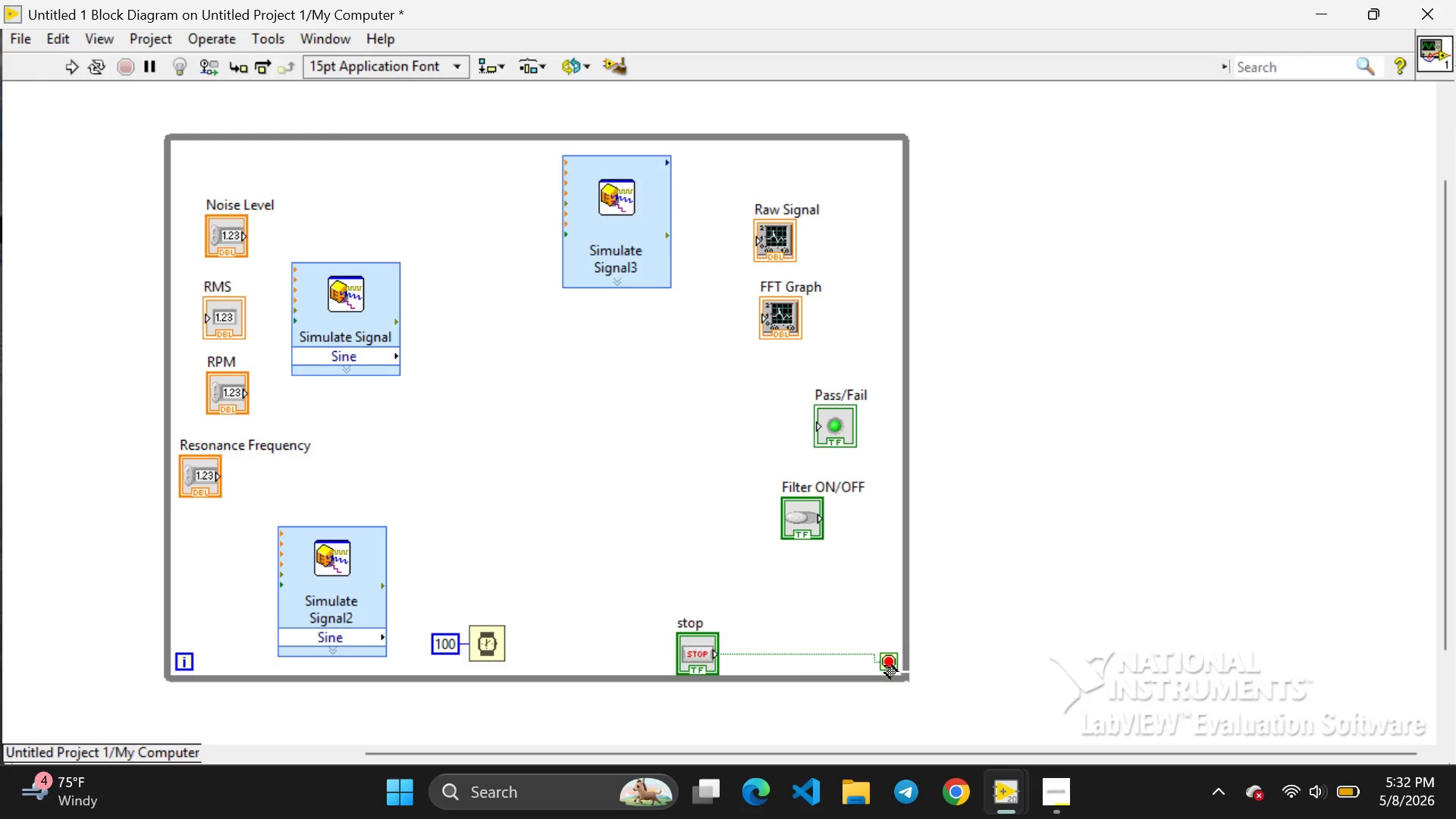 
wait(26.84)
 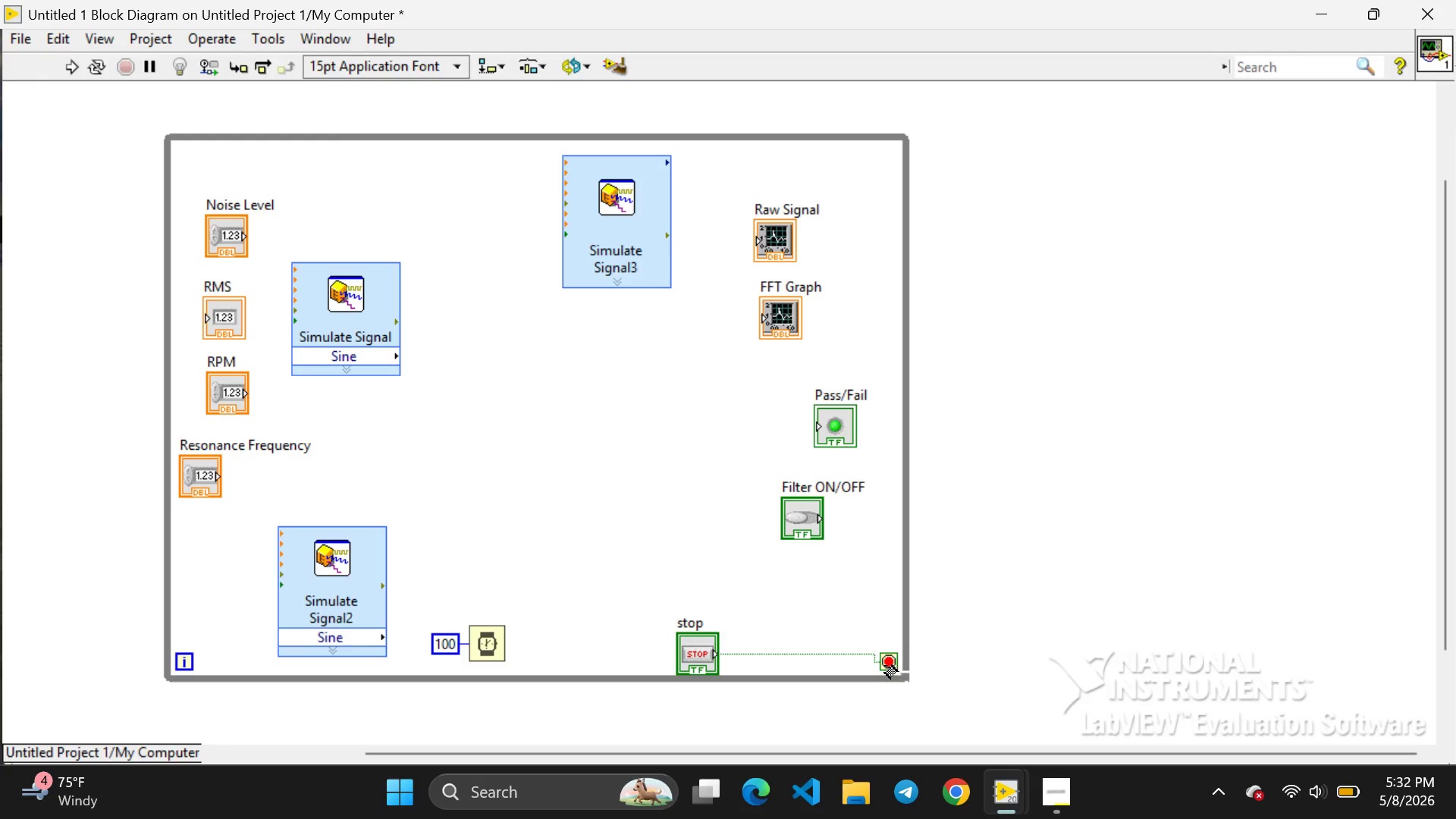 
left_click([765, 654])
 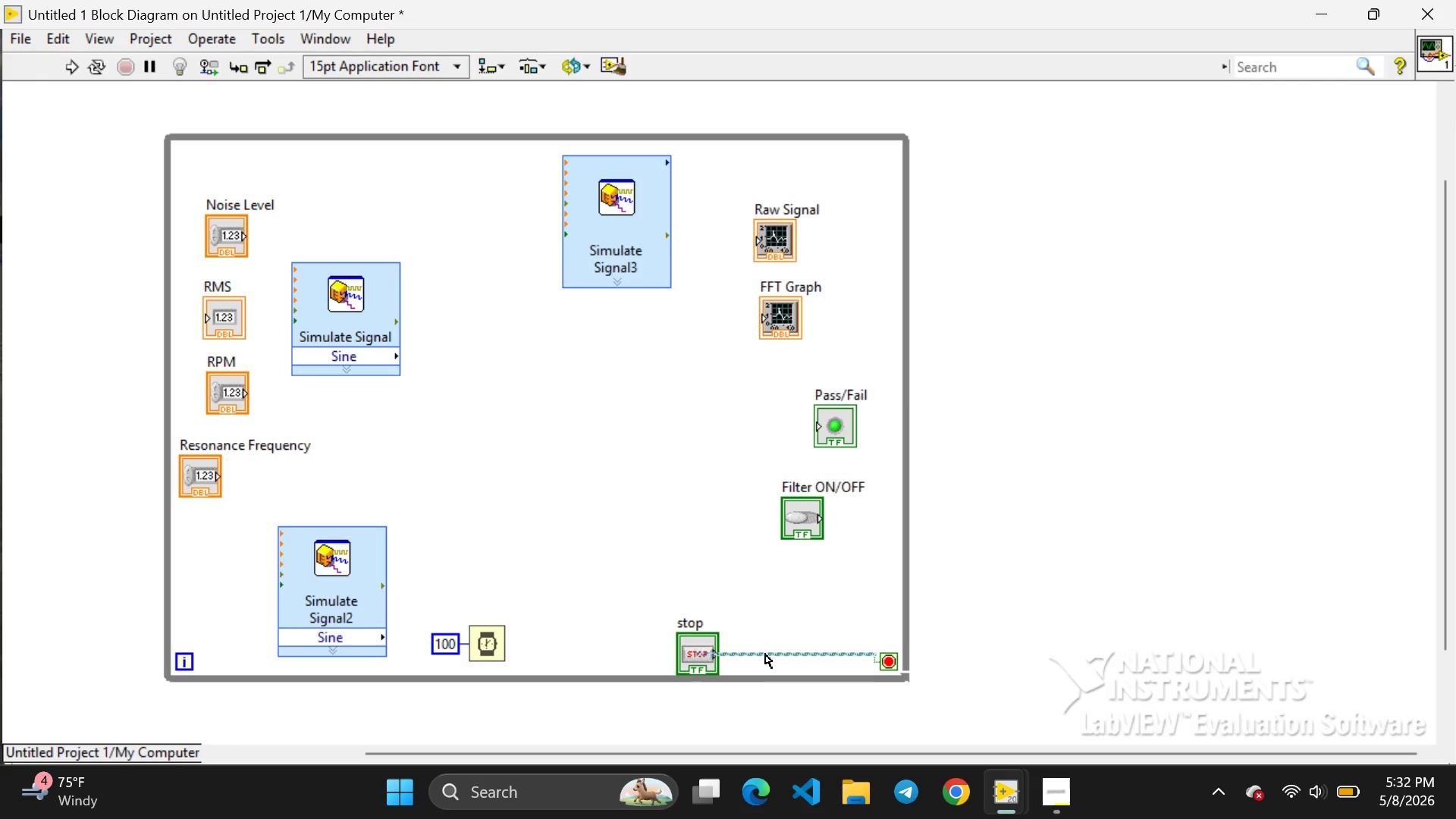 
key(Backspace)
 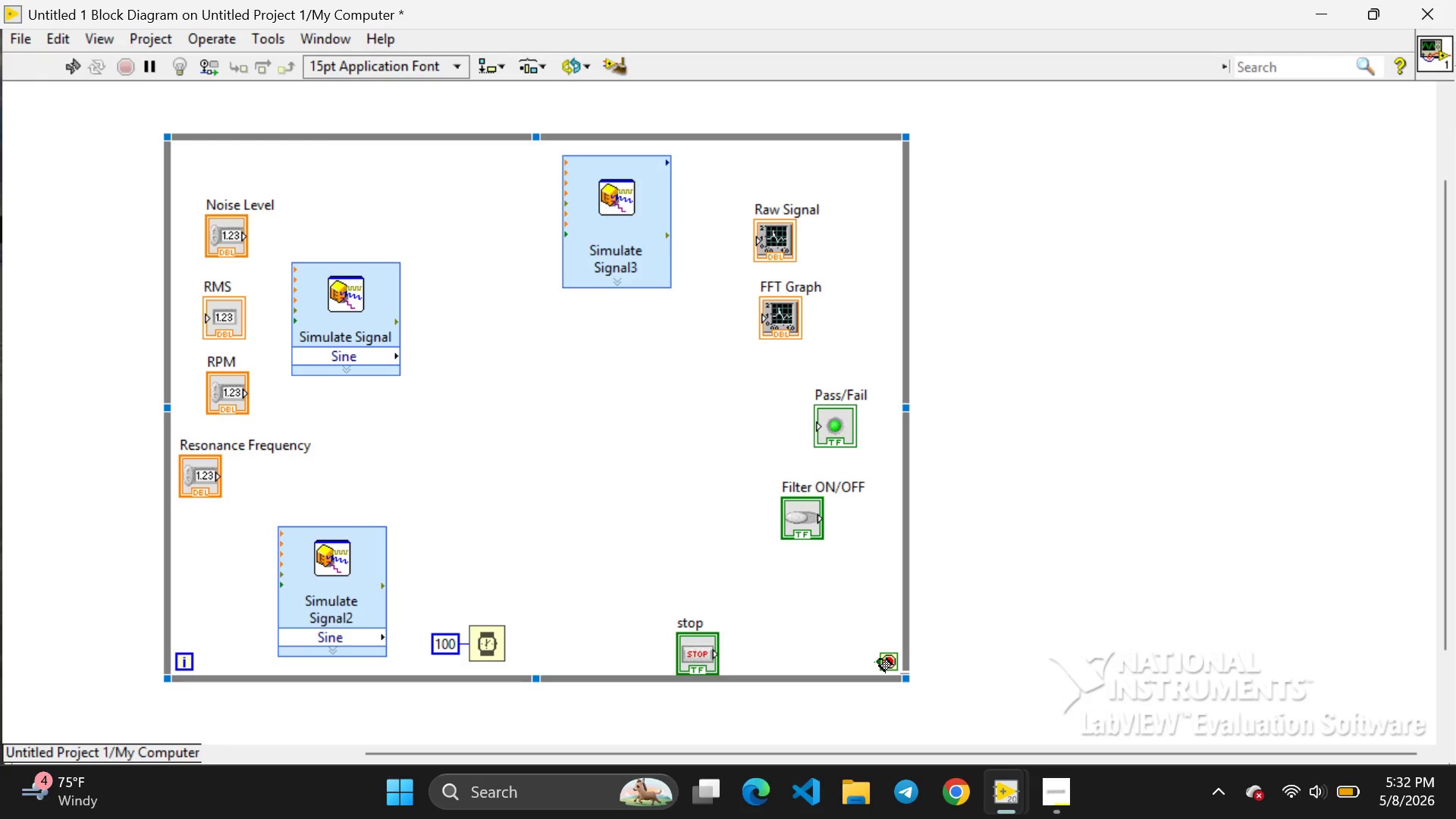 
left_click_drag(start_coordinate=[880, 661], to_coordinate=[723, 654])
 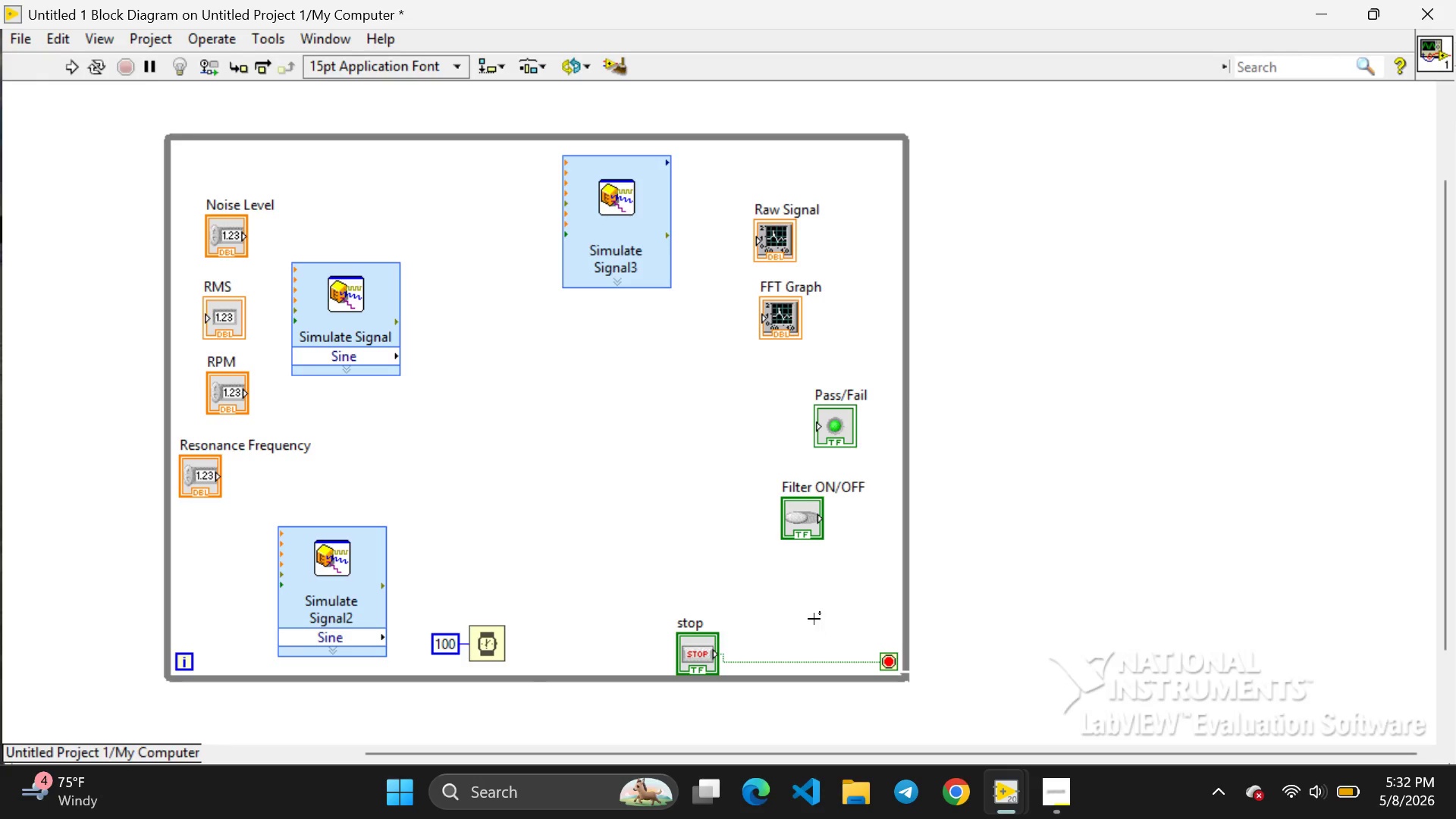 
left_click([812, 611])
 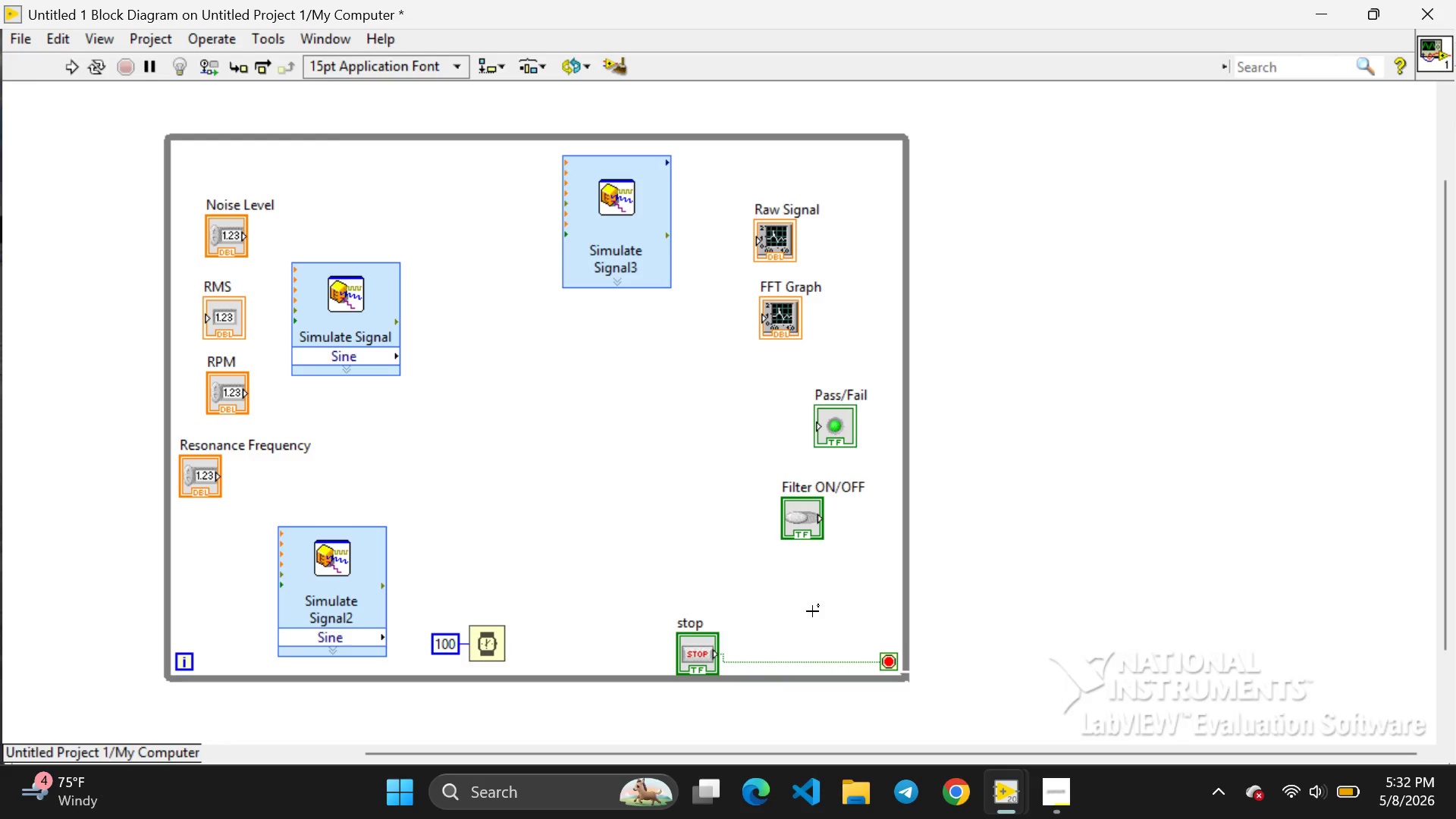 
wait(28.66)
 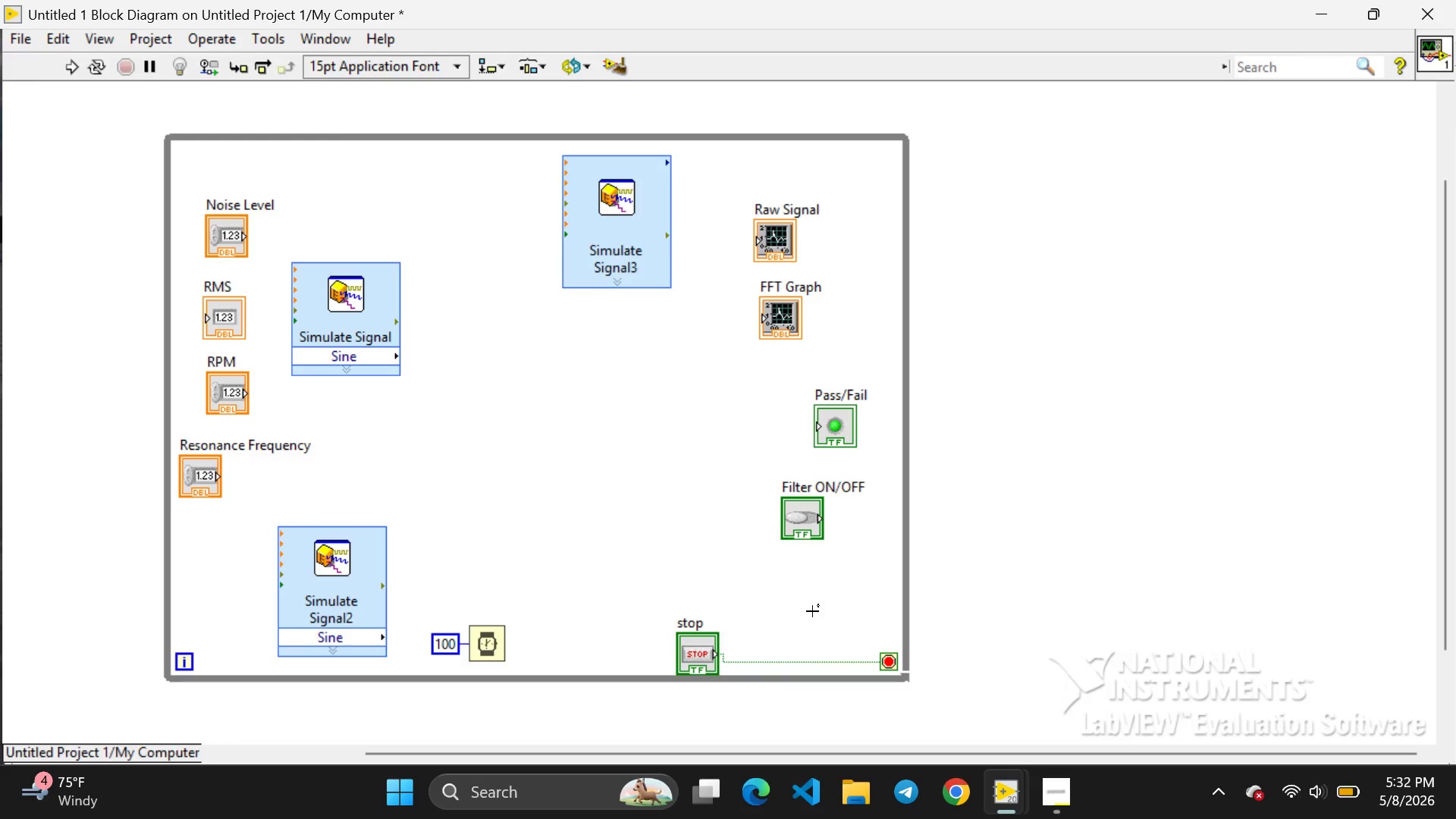 
left_click([334, 585])
 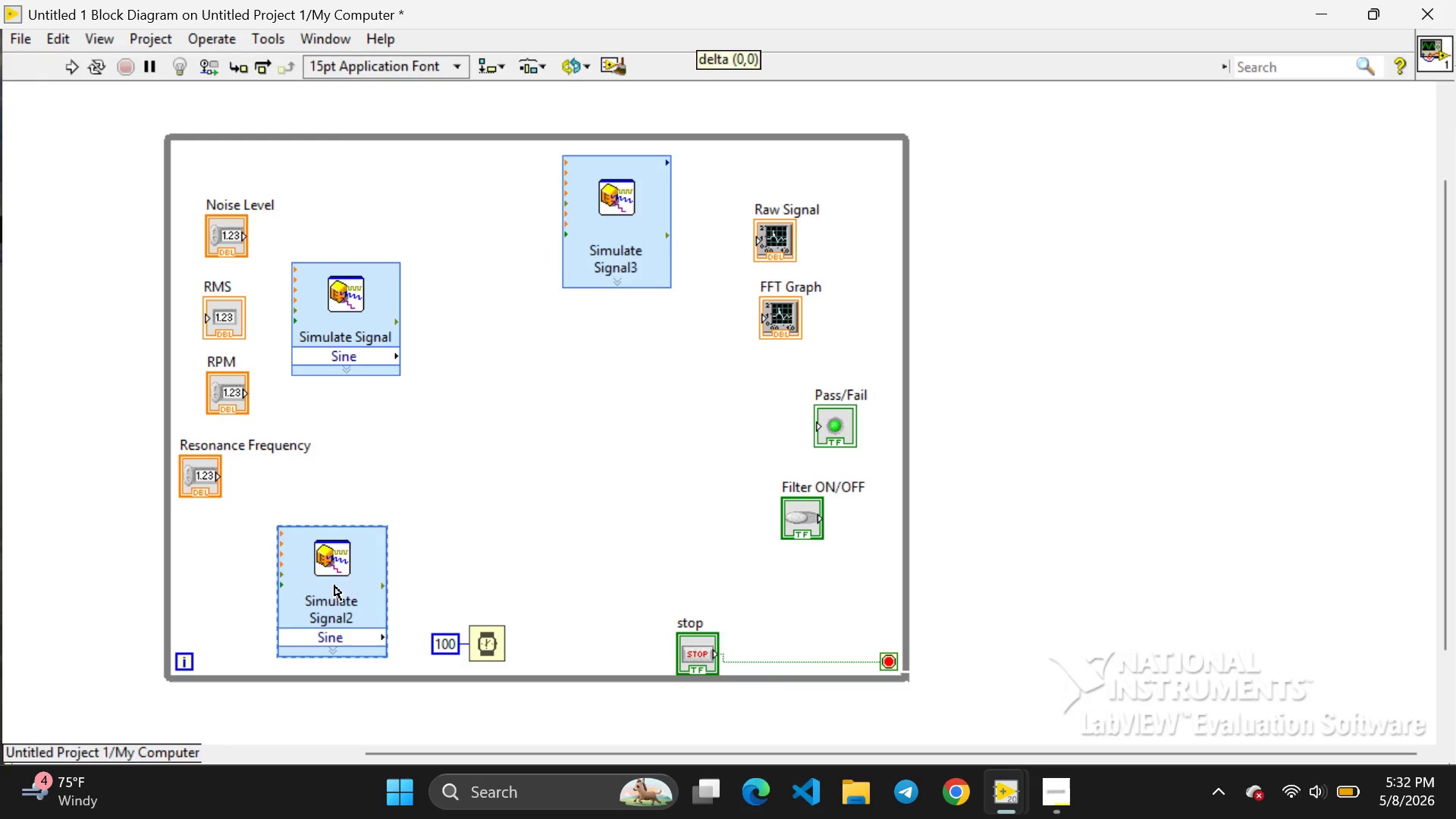 
left_click_drag(start_coordinate=[334, 585], to_coordinate=[376, 455])
 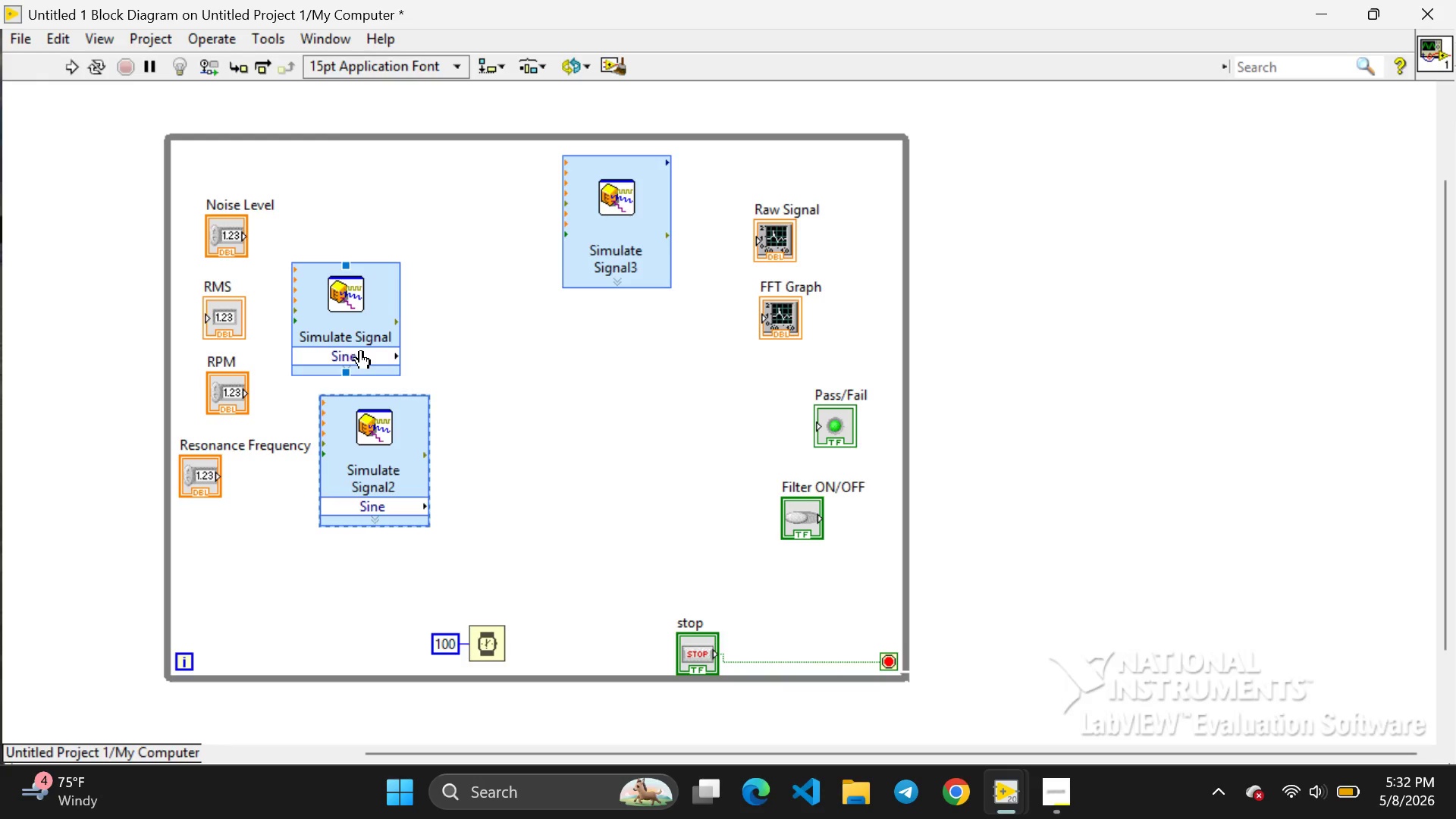 
left_click([362, 324])
 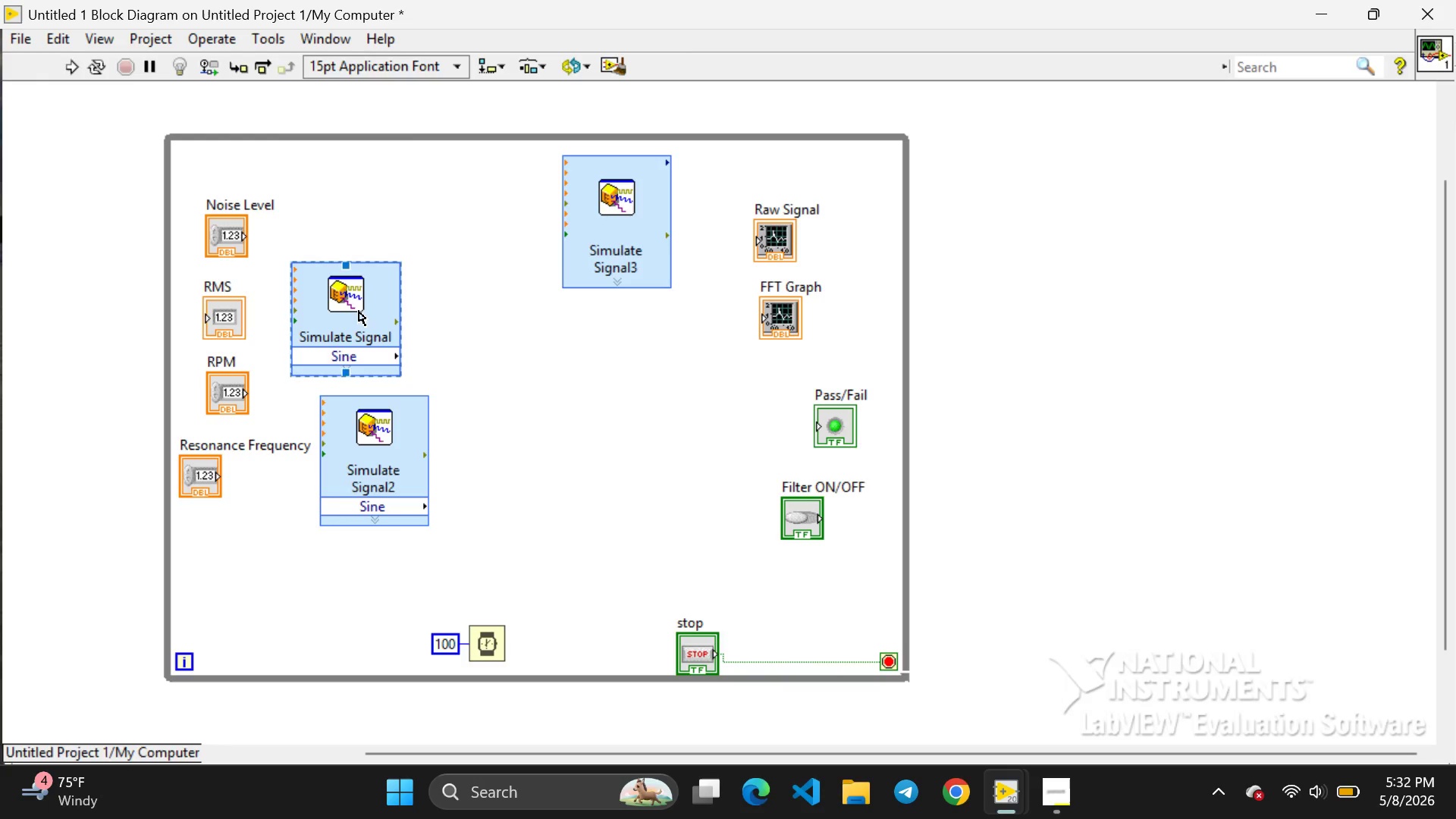 
left_click_drag(start_coordinate=[359, 311], to_coordinate=[393, 224])
 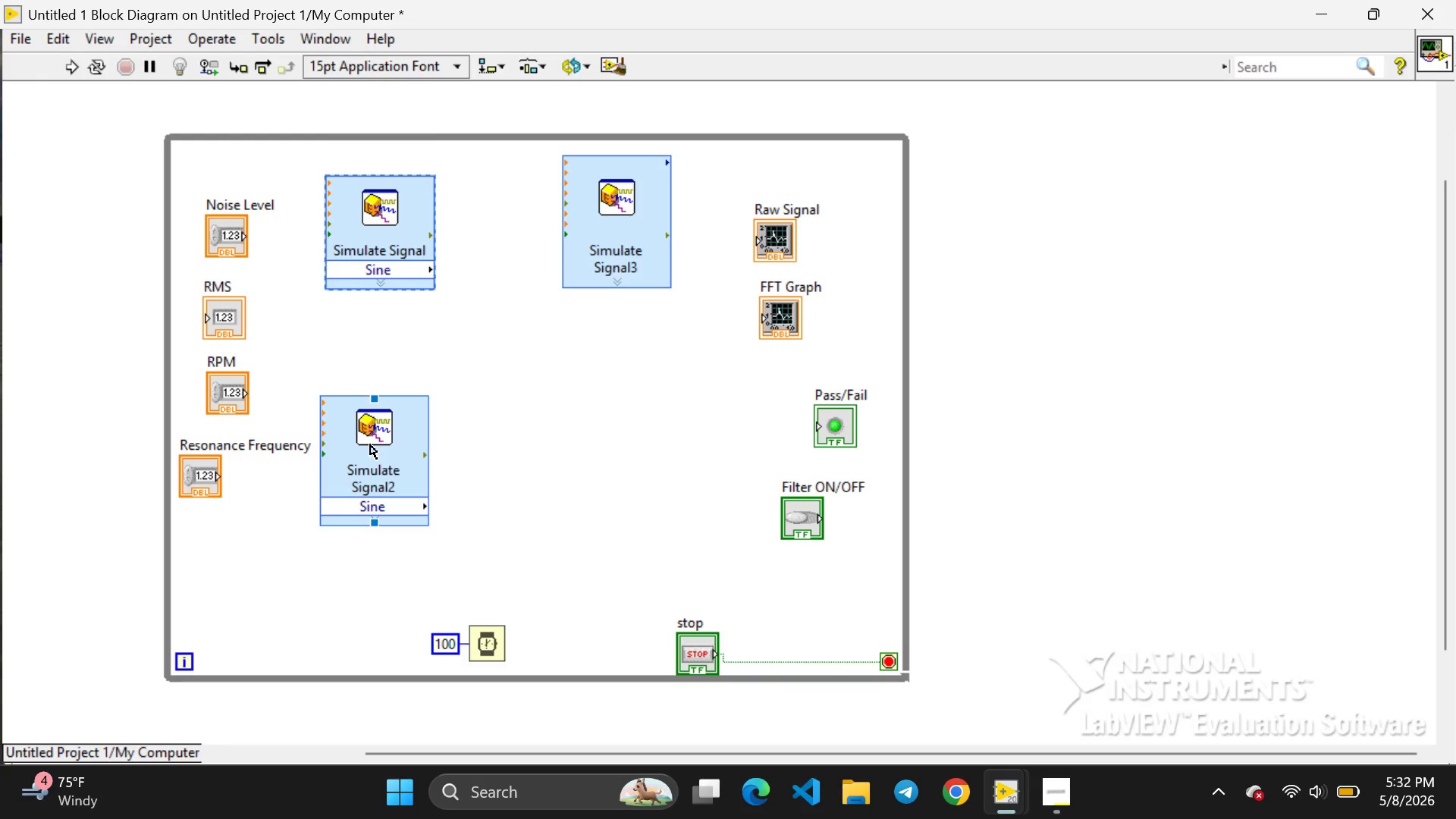 
left_click([370, 444])
 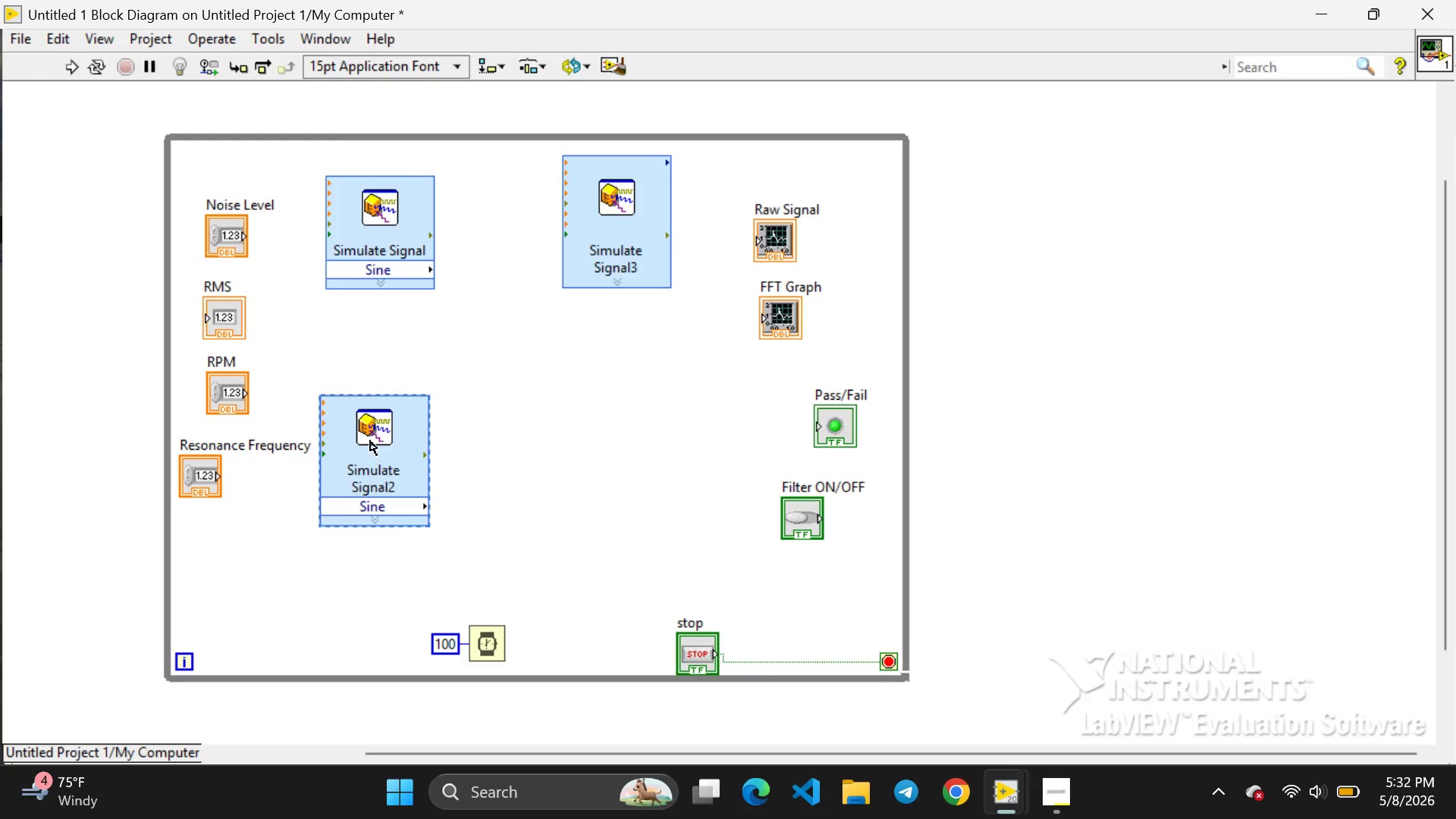 
left_click_drag(start_coordinate=[370, 444], to_coordinate=[375, 371])
 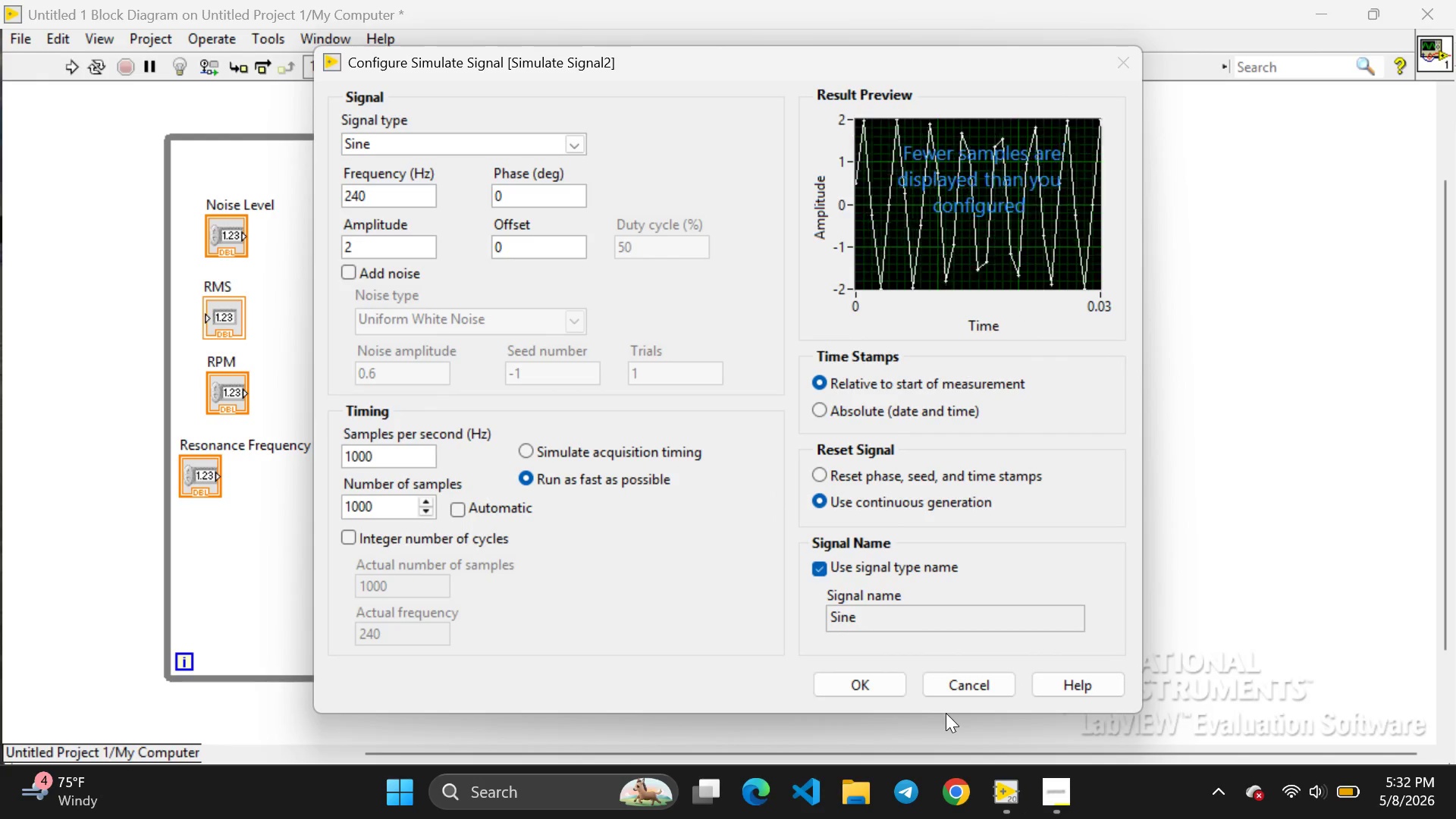 
left_click([868, 684])
 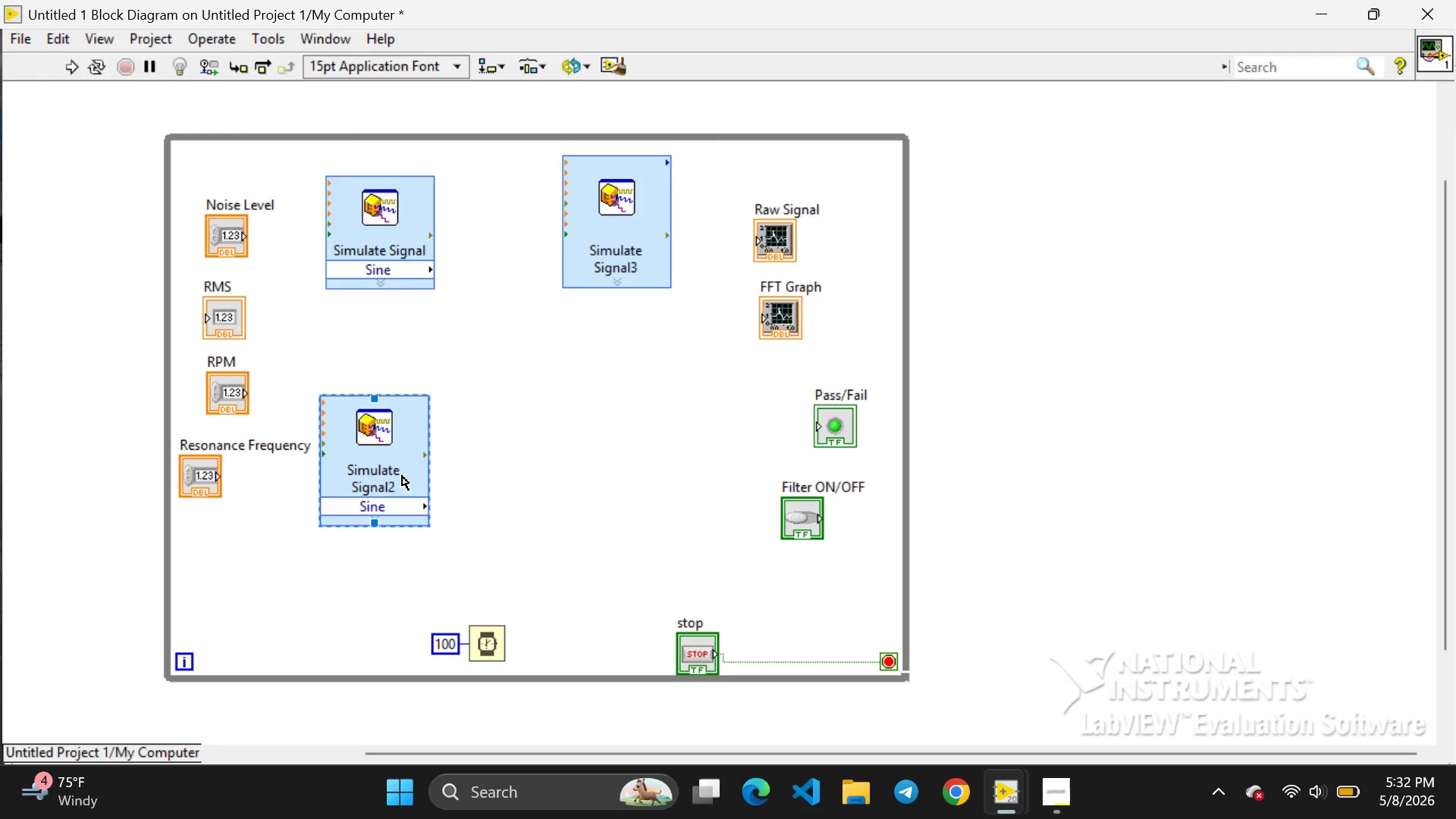 
left_click([397, 463])
 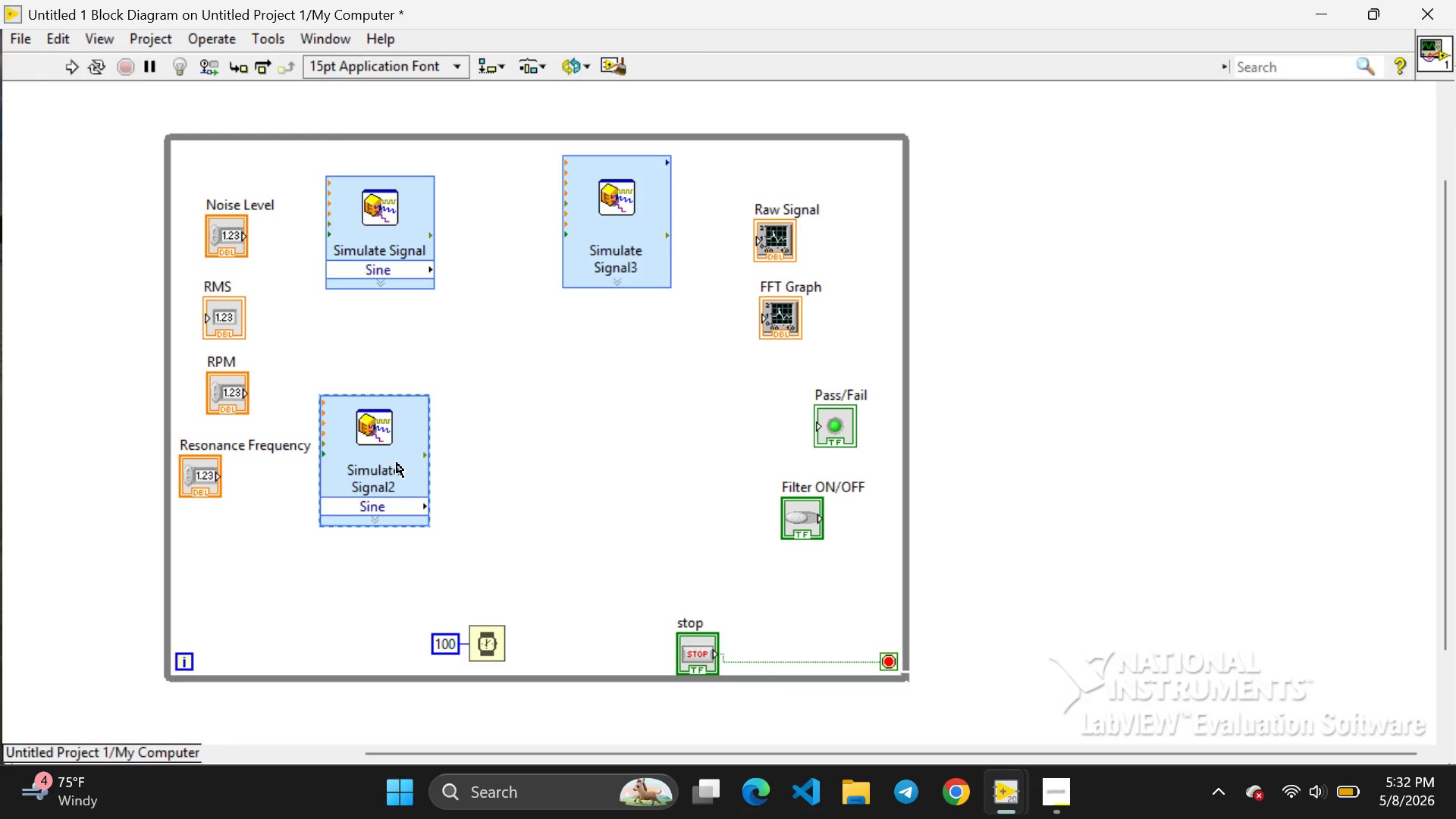 
left_click_drag(start_coordinate=[397, 463], to_coordinate=[403, 398])
 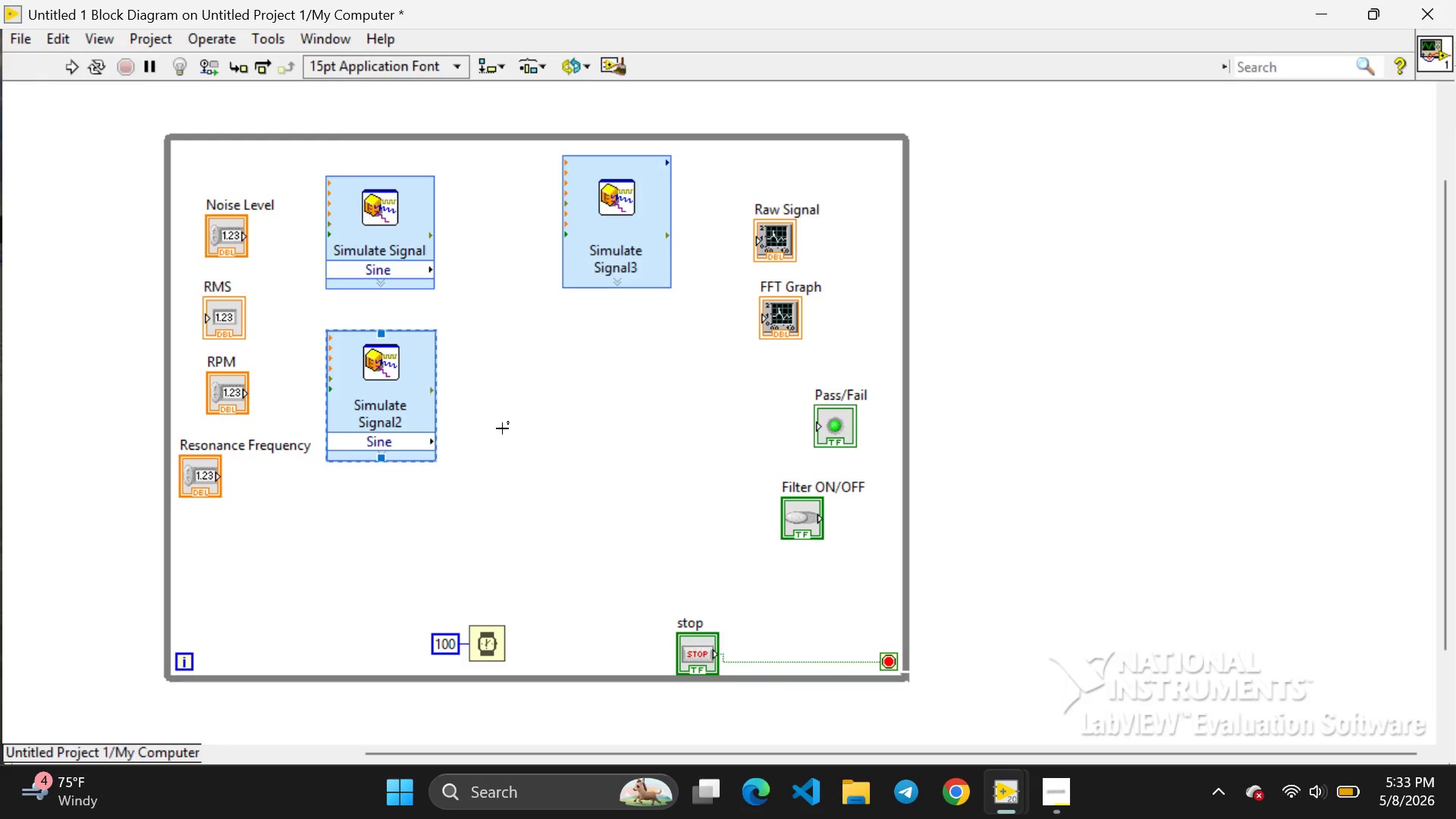 
left_click([502, 428])
 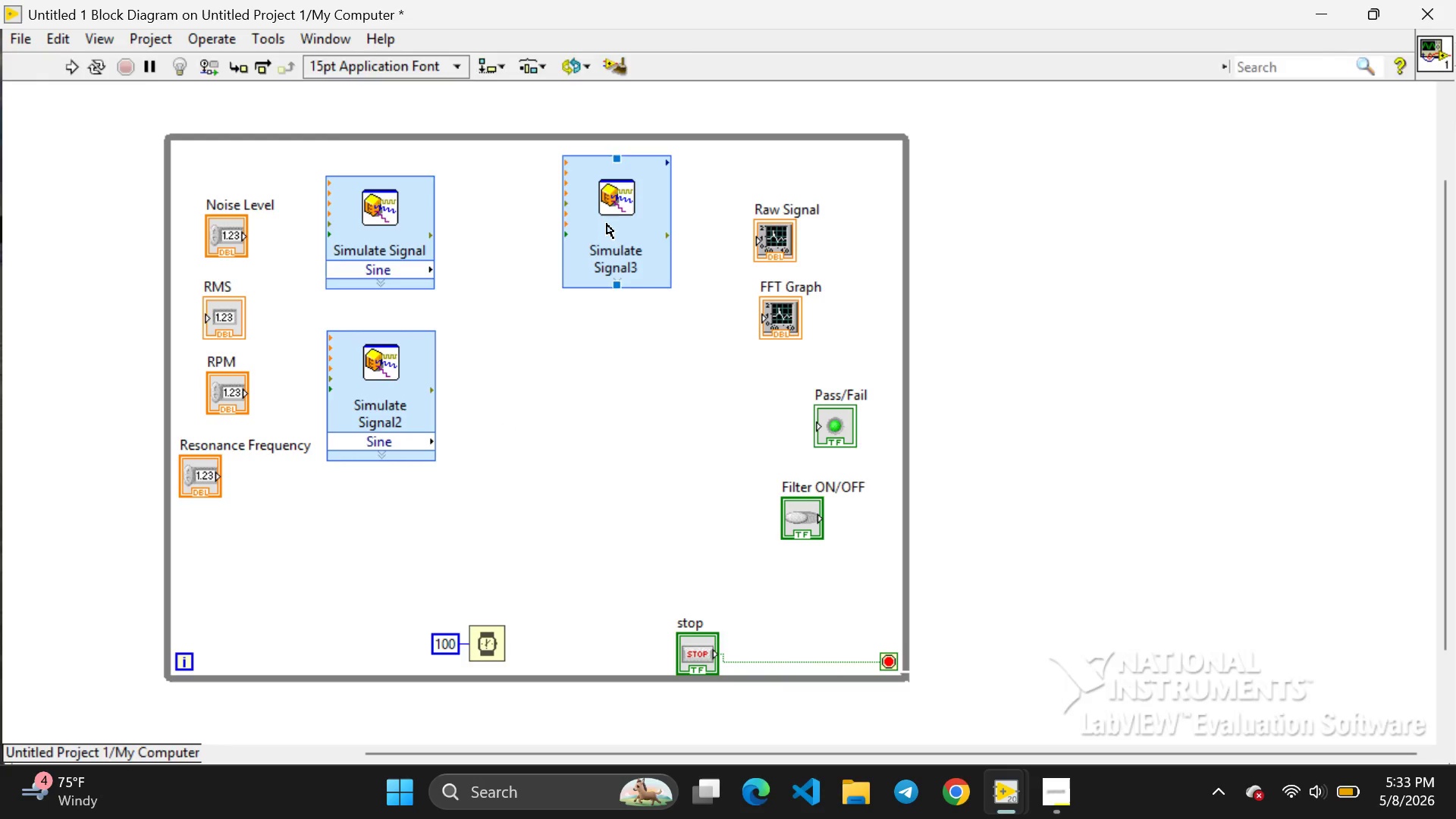 
left_click([607, 224])
 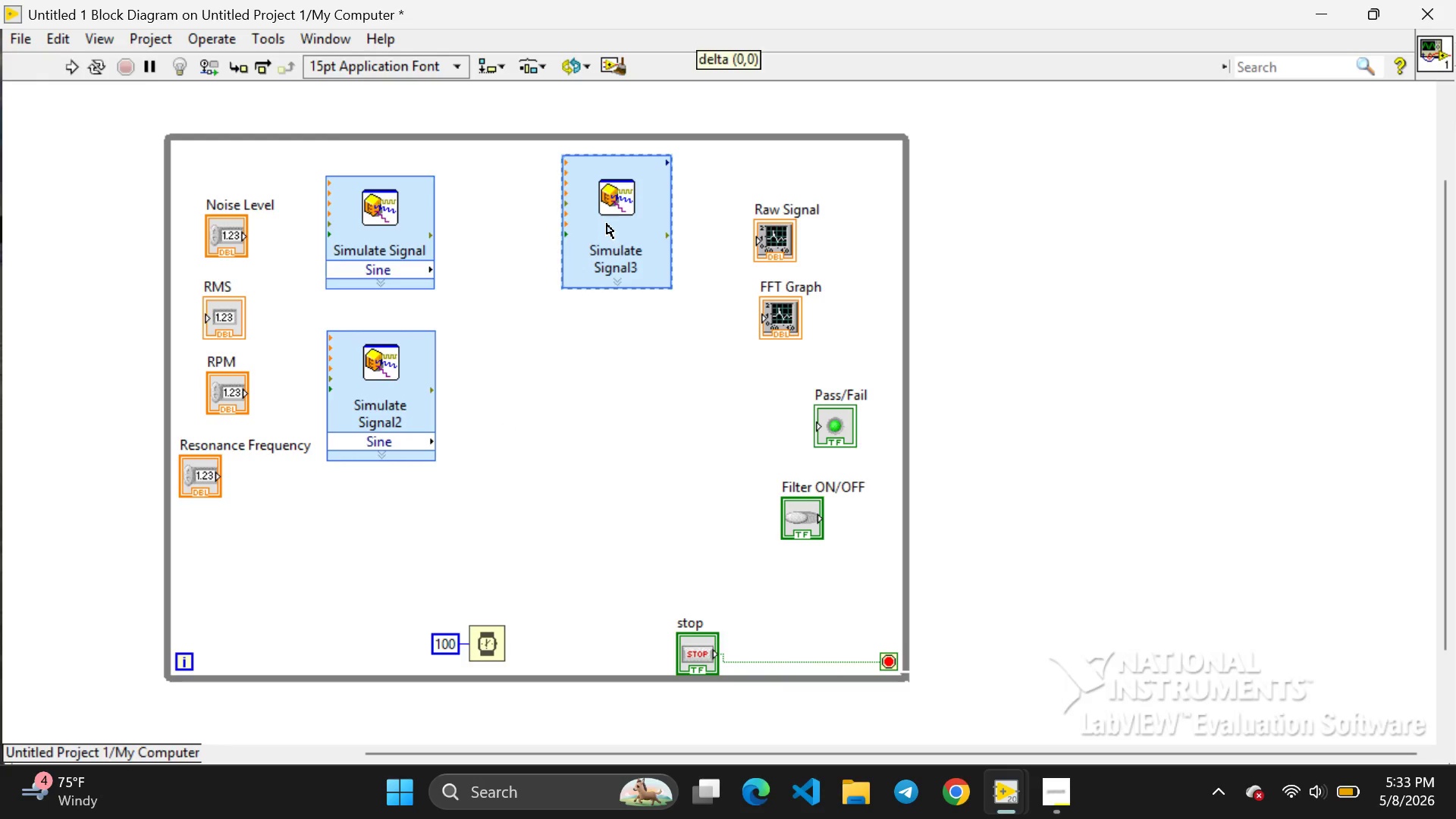 
left_click_drag(start_coordinate=[607, 224], to_coordinate=[371, 542])
 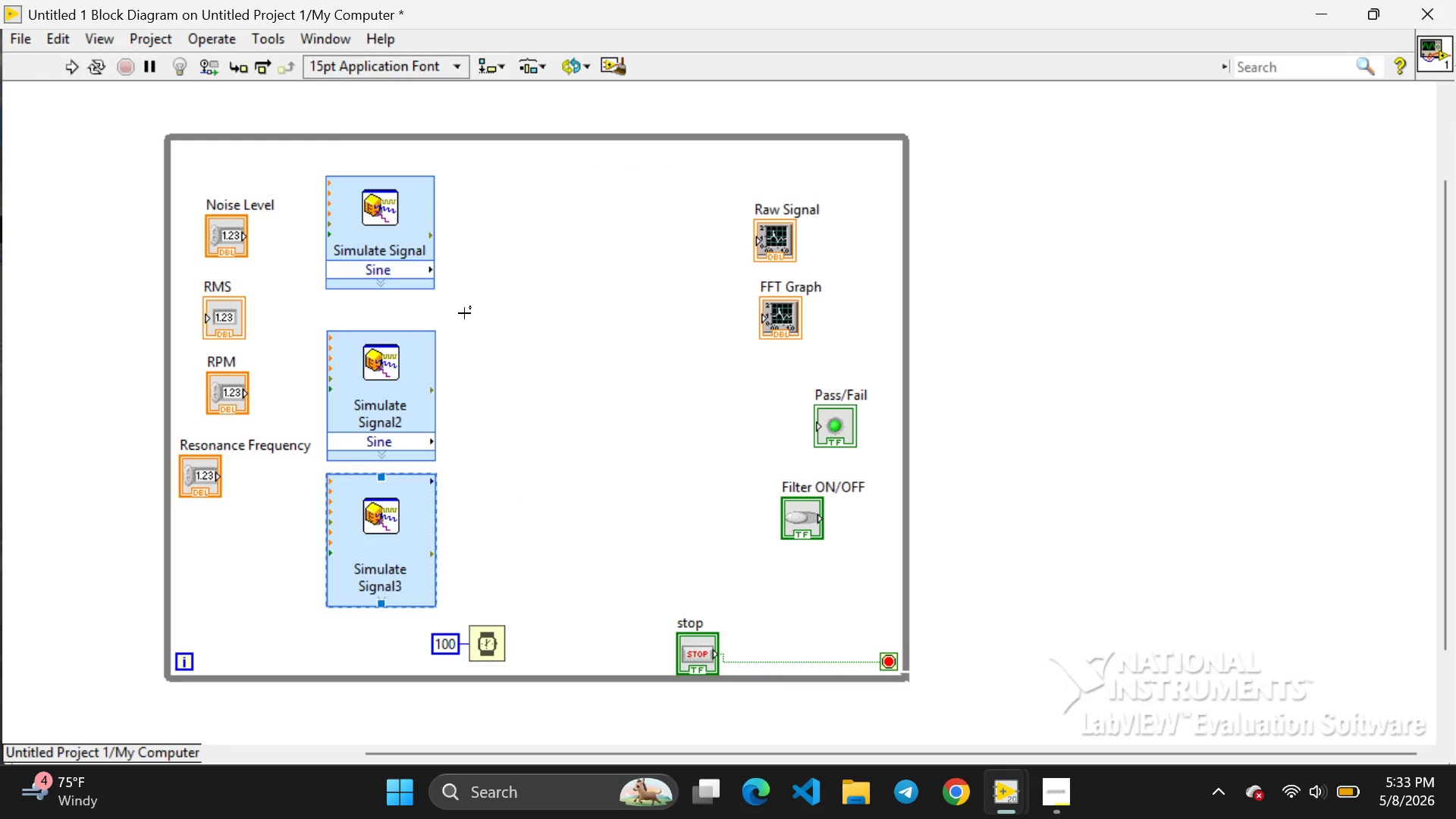 
right_click([464, 313])
 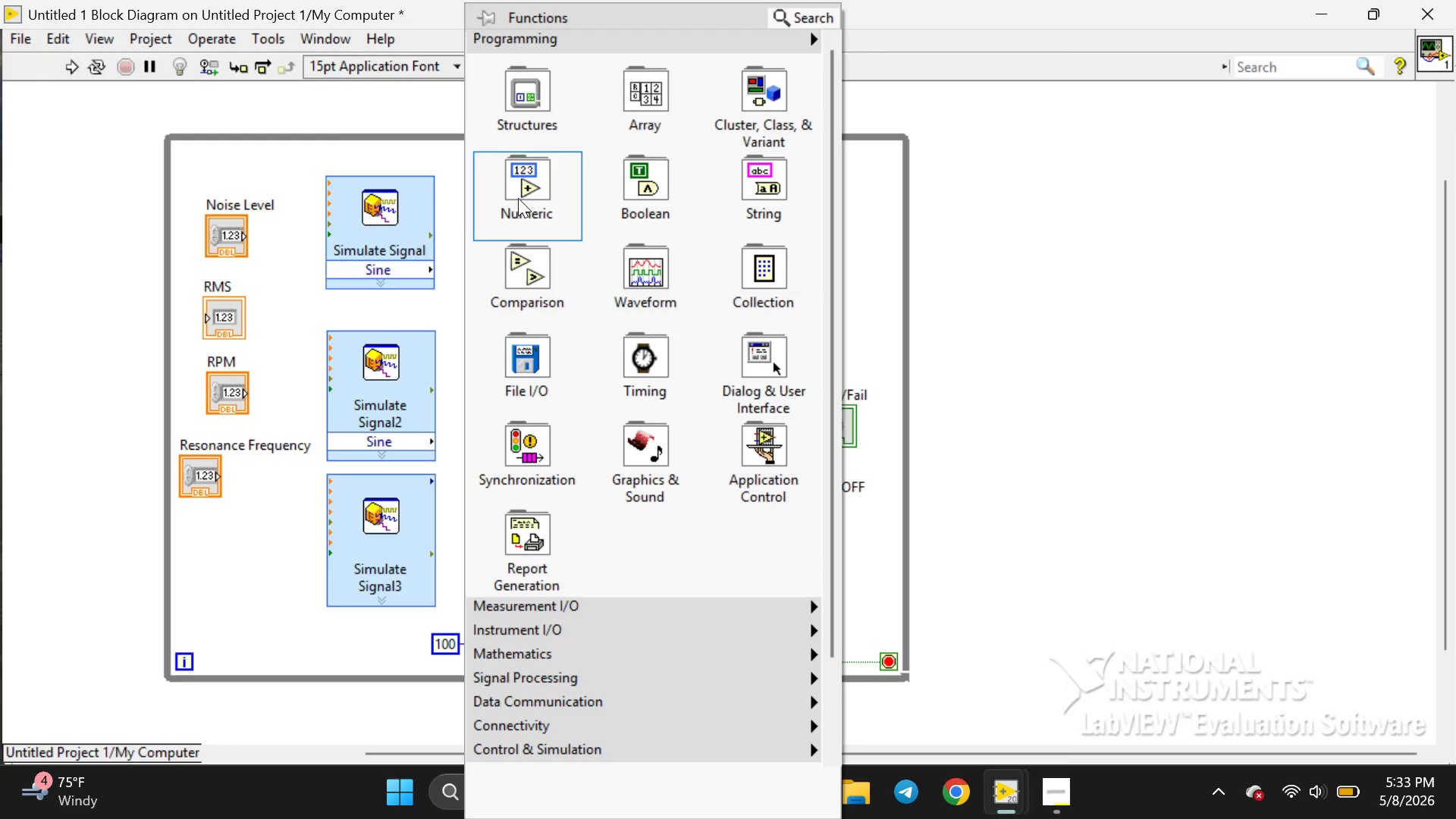 
left_click([518, 198])
 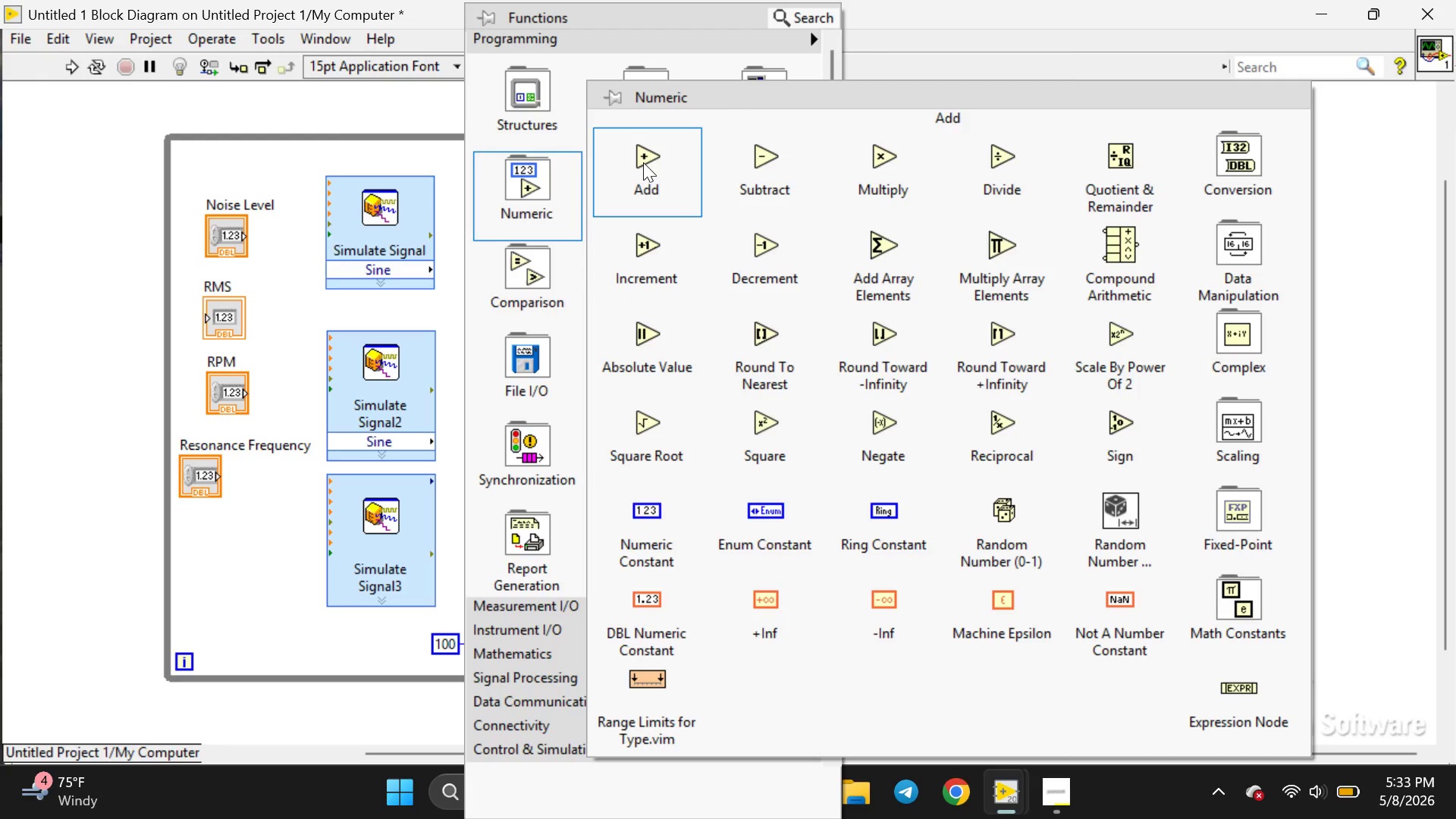 
left_click([643, 162])
 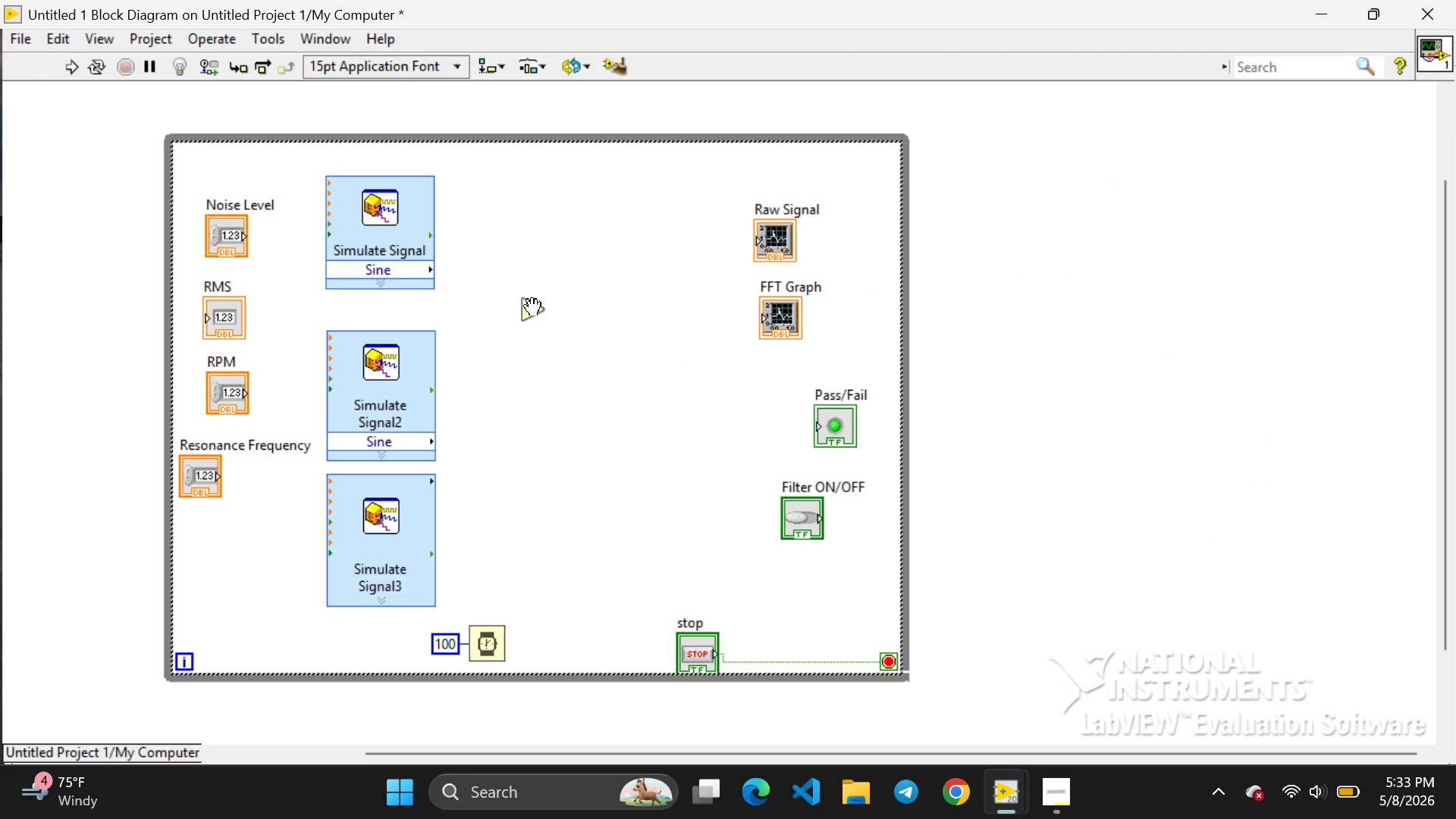 
left_click([532, 308])
 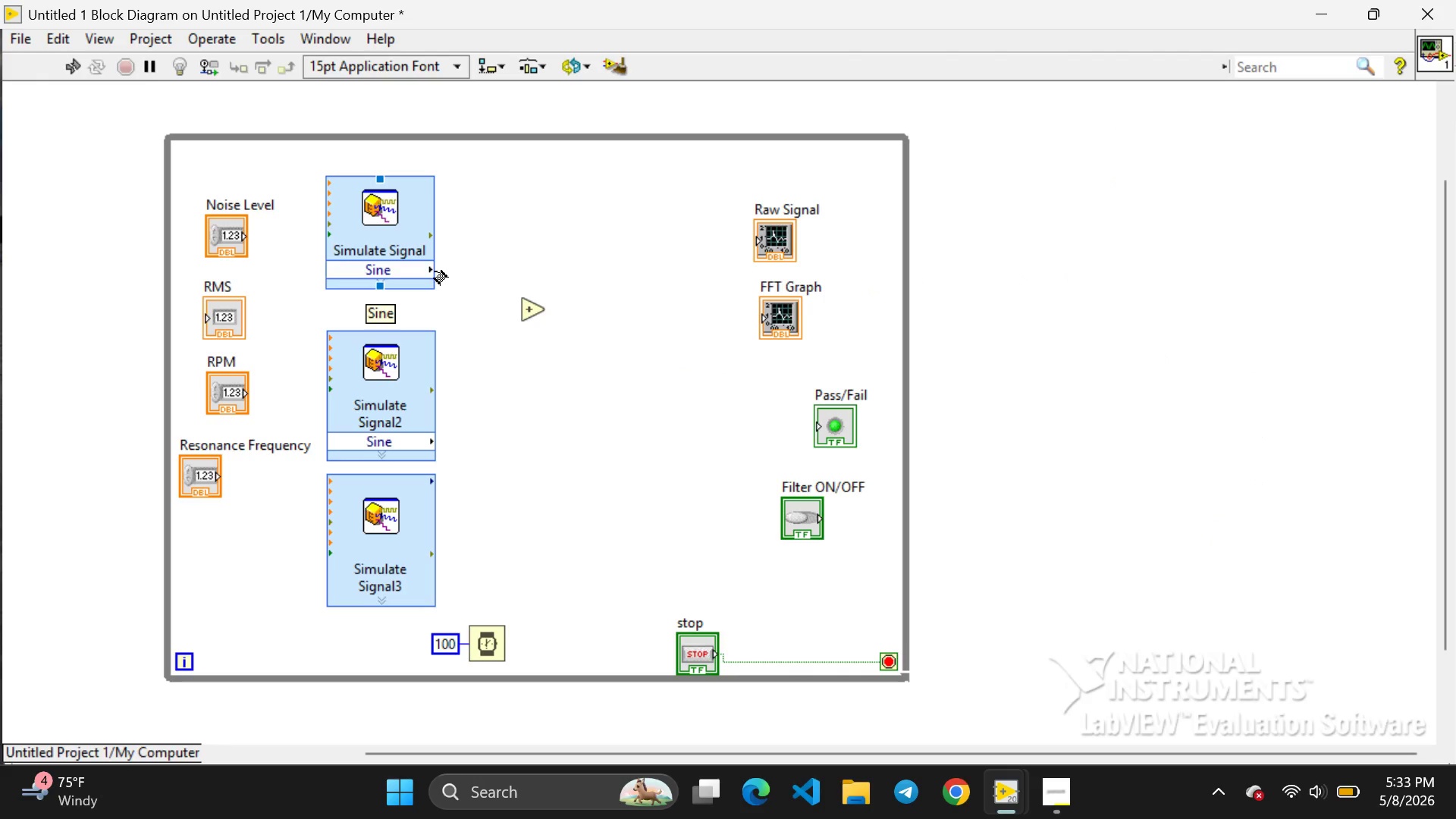 
left_click_drag(start_coordinate=[435, 270], to_coordinate=[516, 302])
 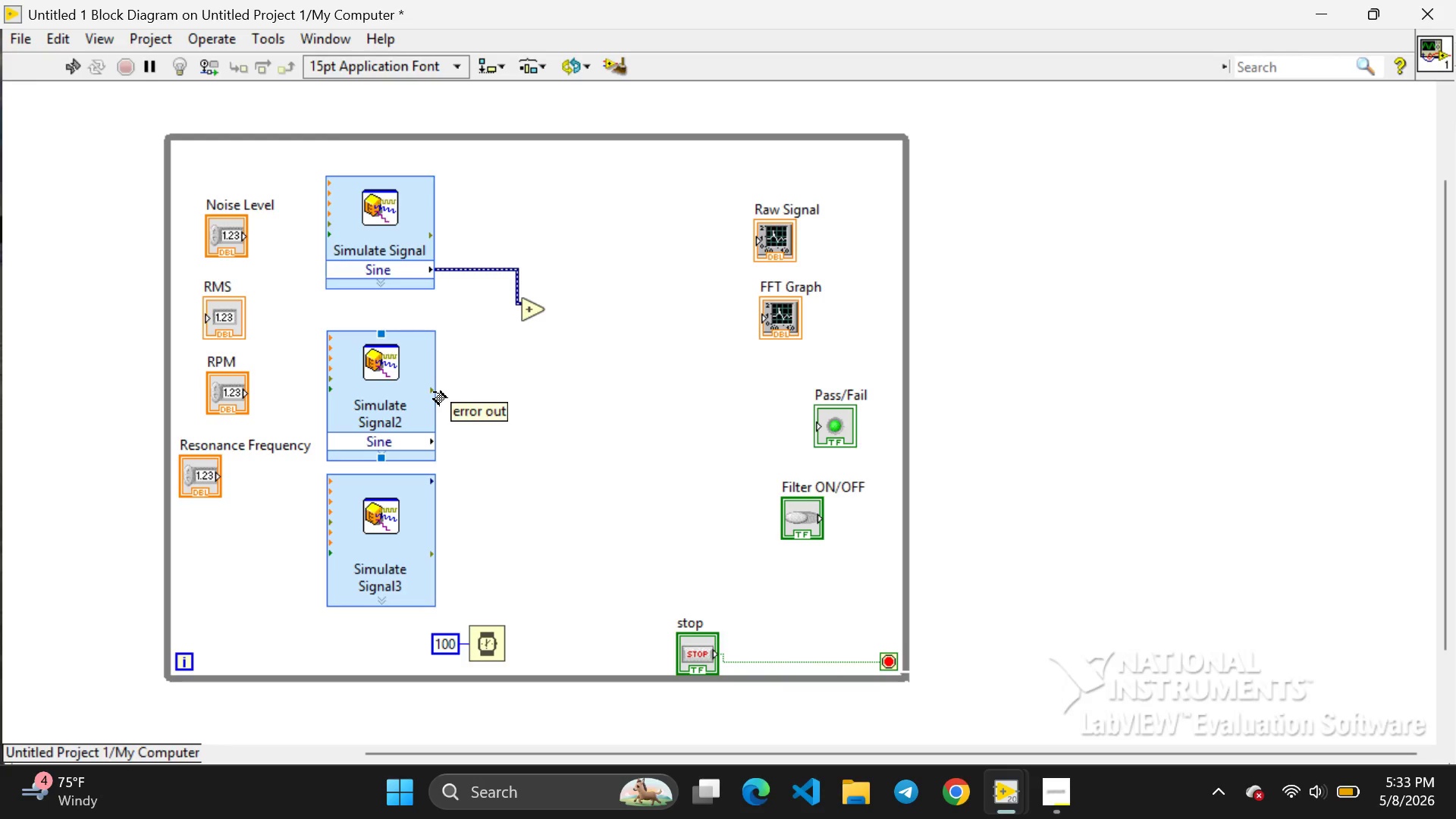 
left_click_drag(start_coordinate=[434, 392], to_coordinate=[514, 313])
 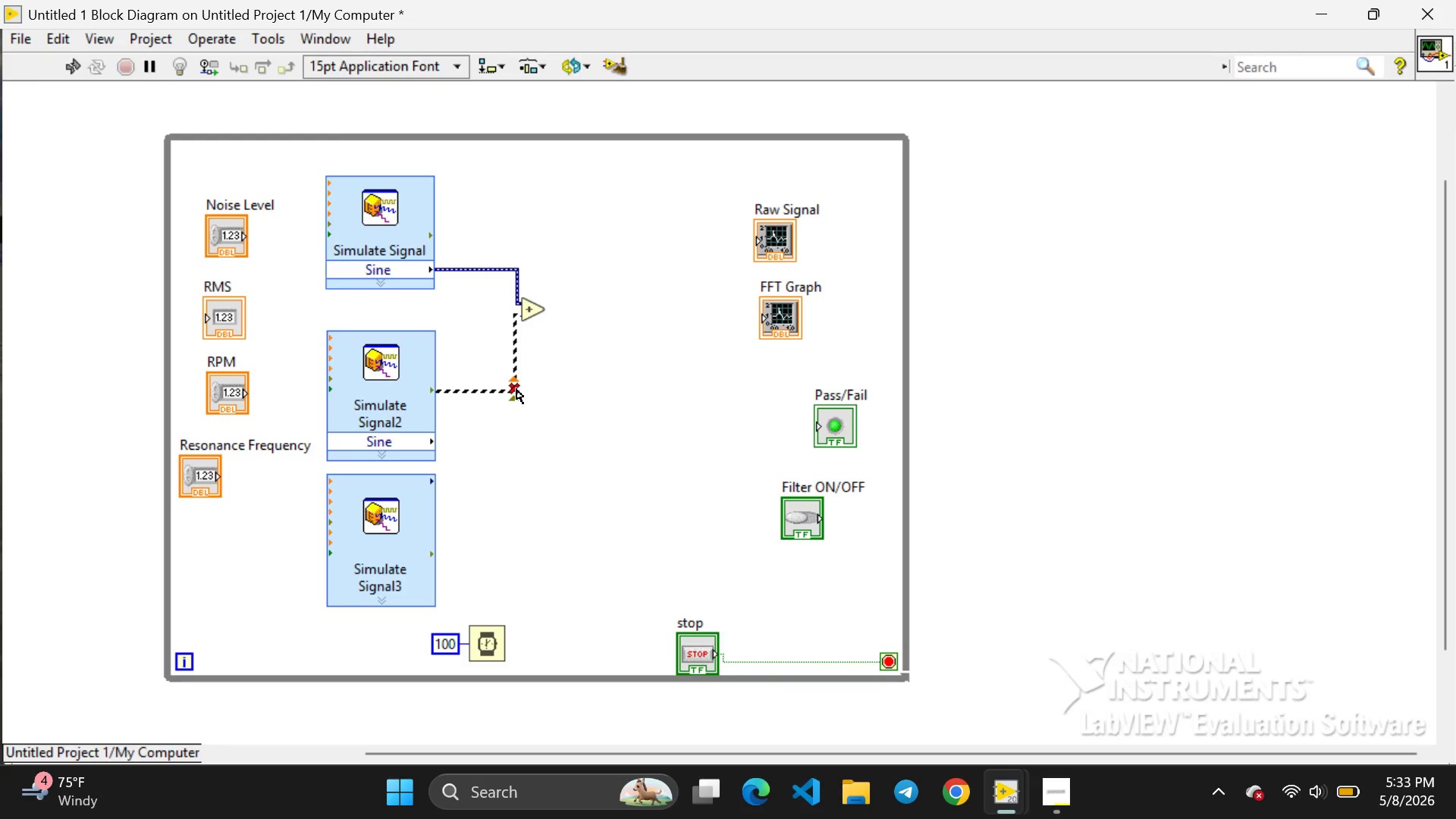 
left_click([516, 389])
 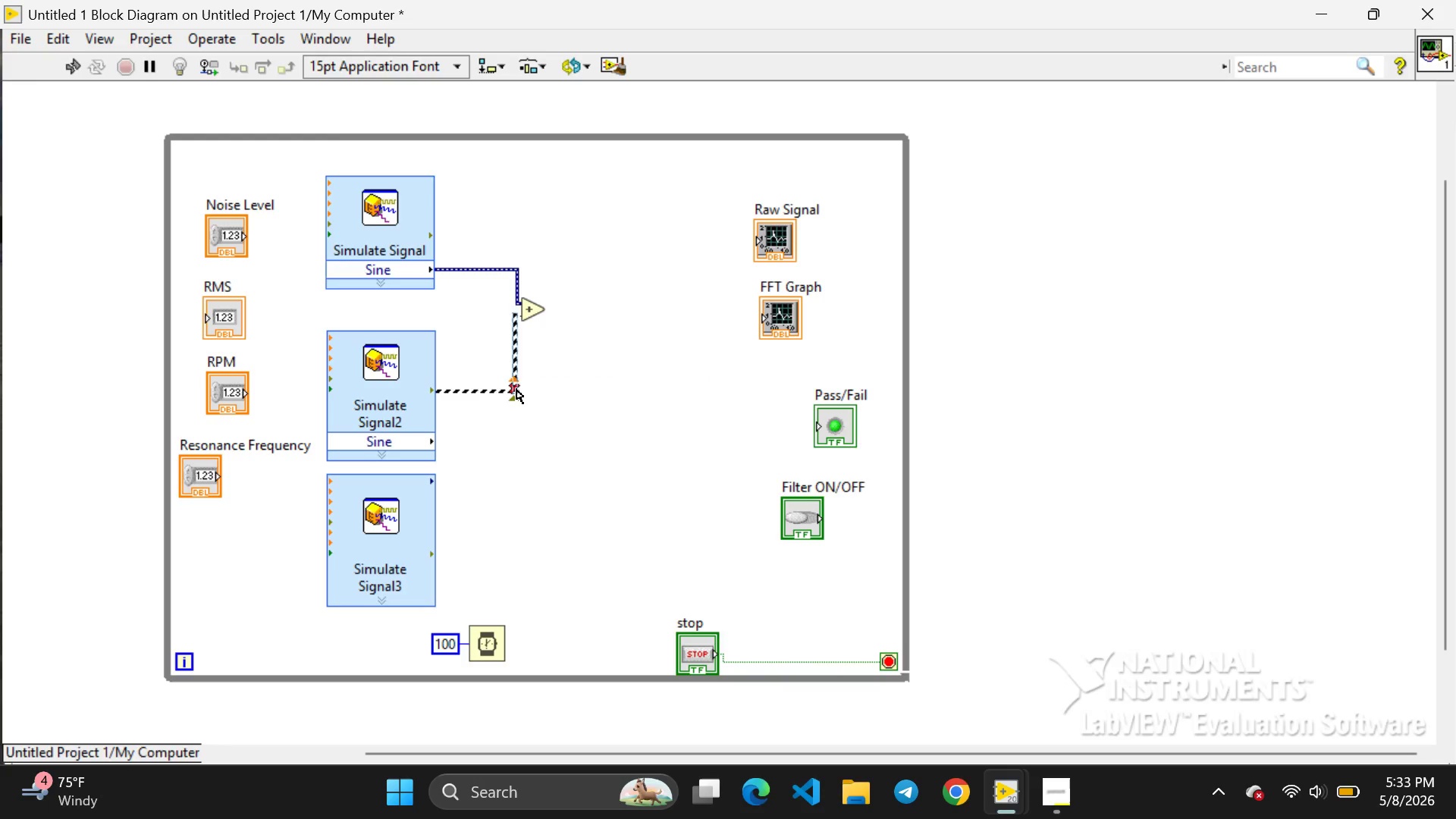 
key(Backspace)
 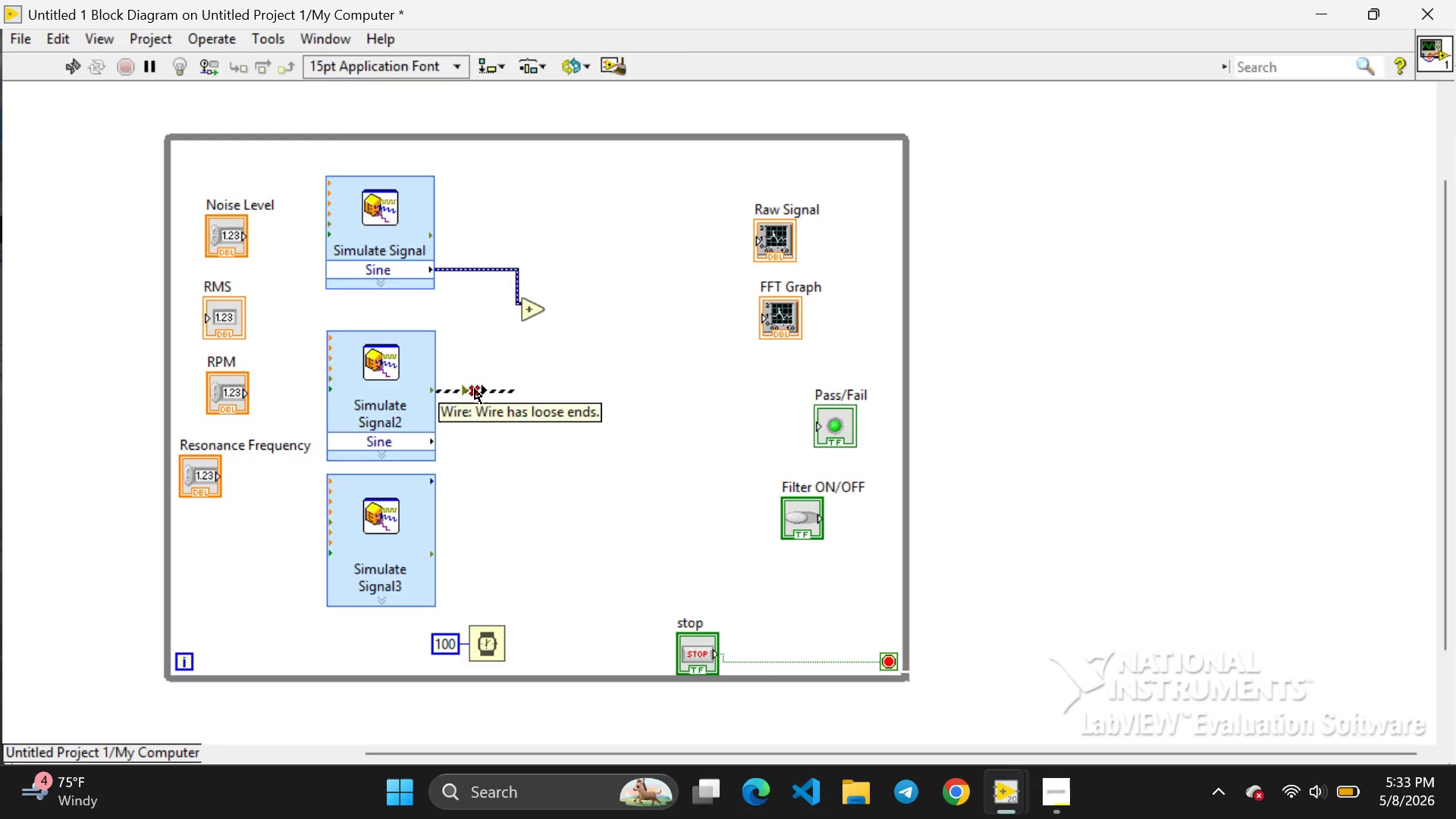 
left_click([475, 389])
 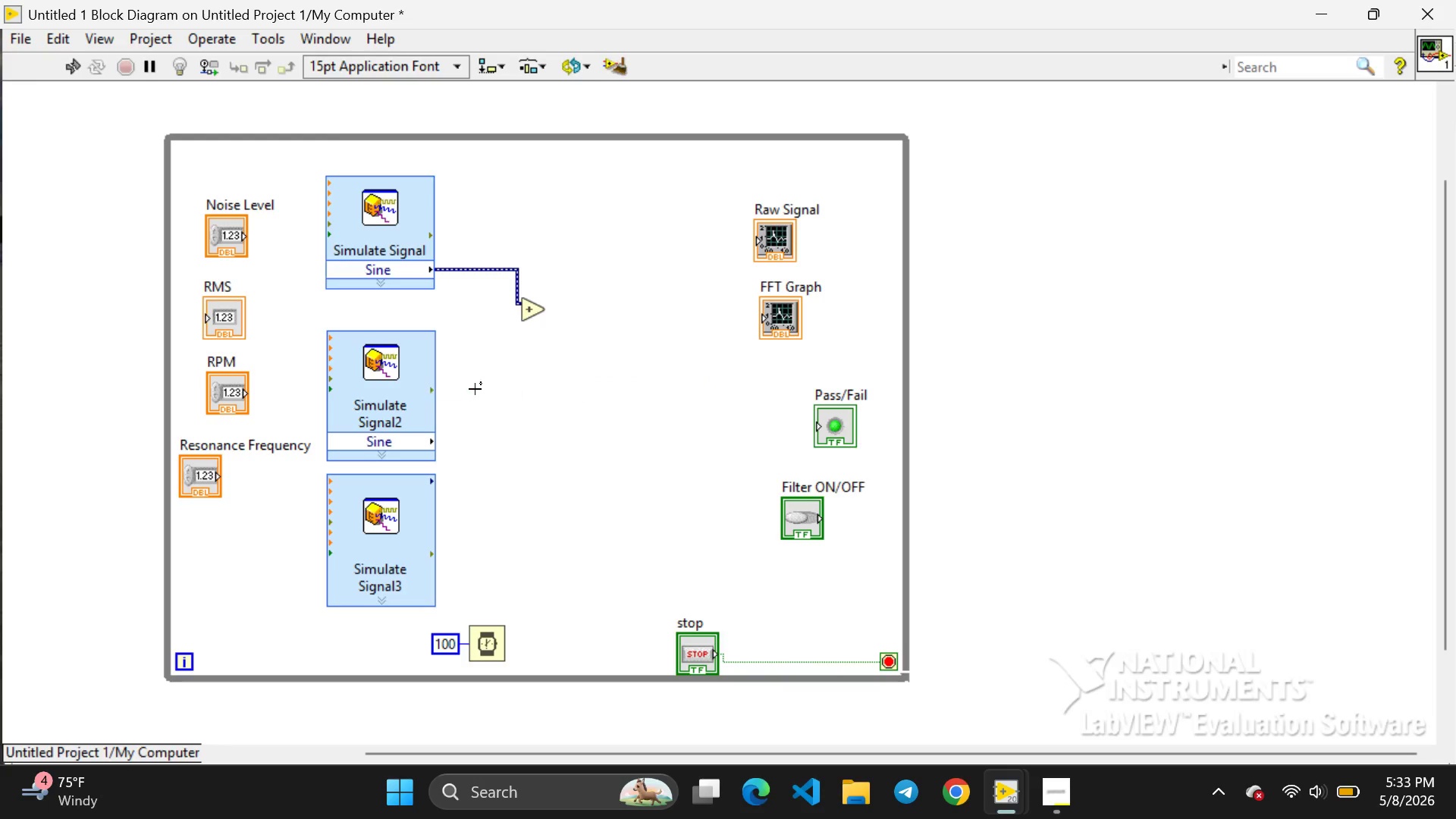 
key(Backspace)
 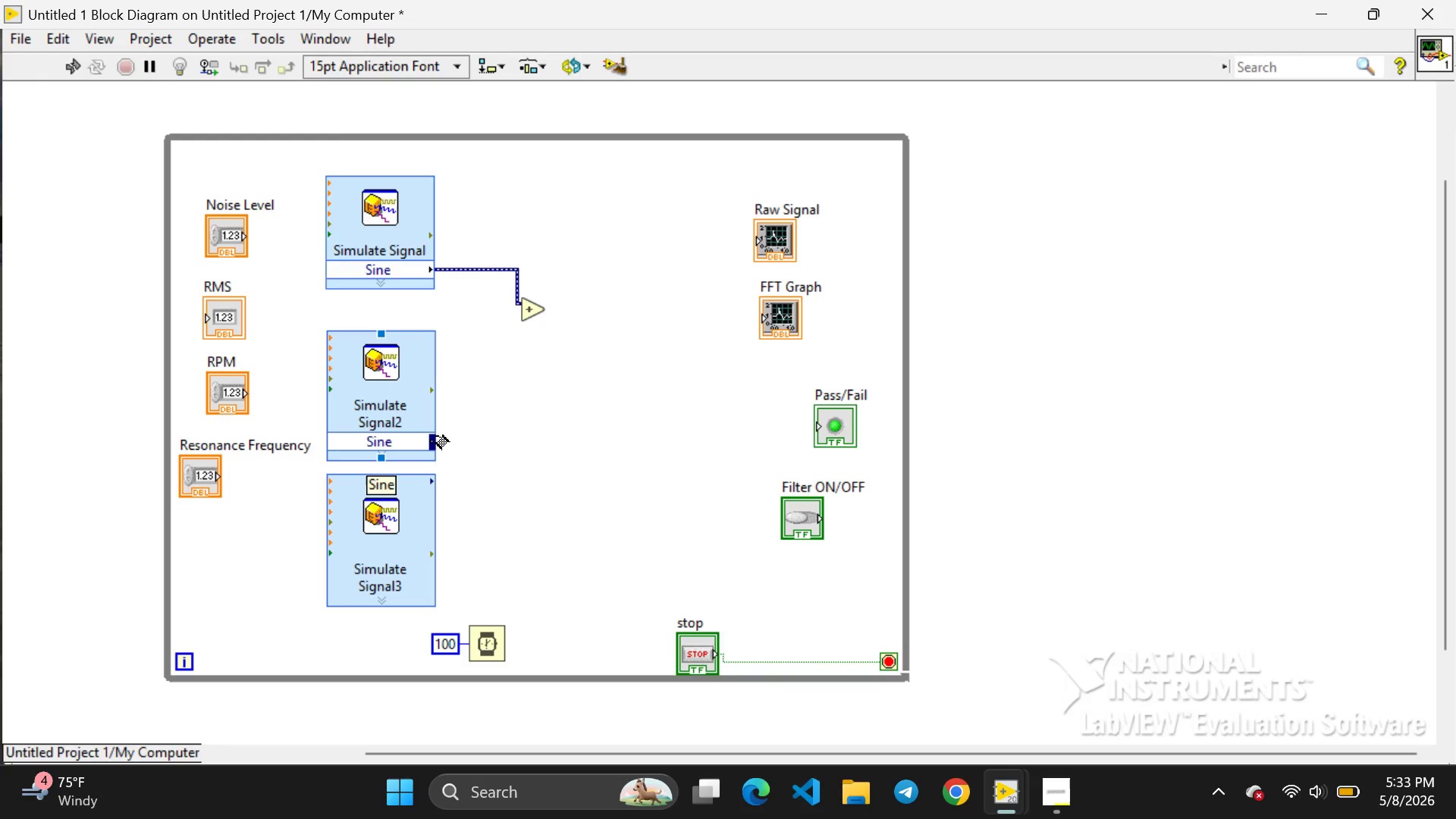 
left_click_drag(start_coordinate=[436, 436], to_coordinate=[516, 310])
 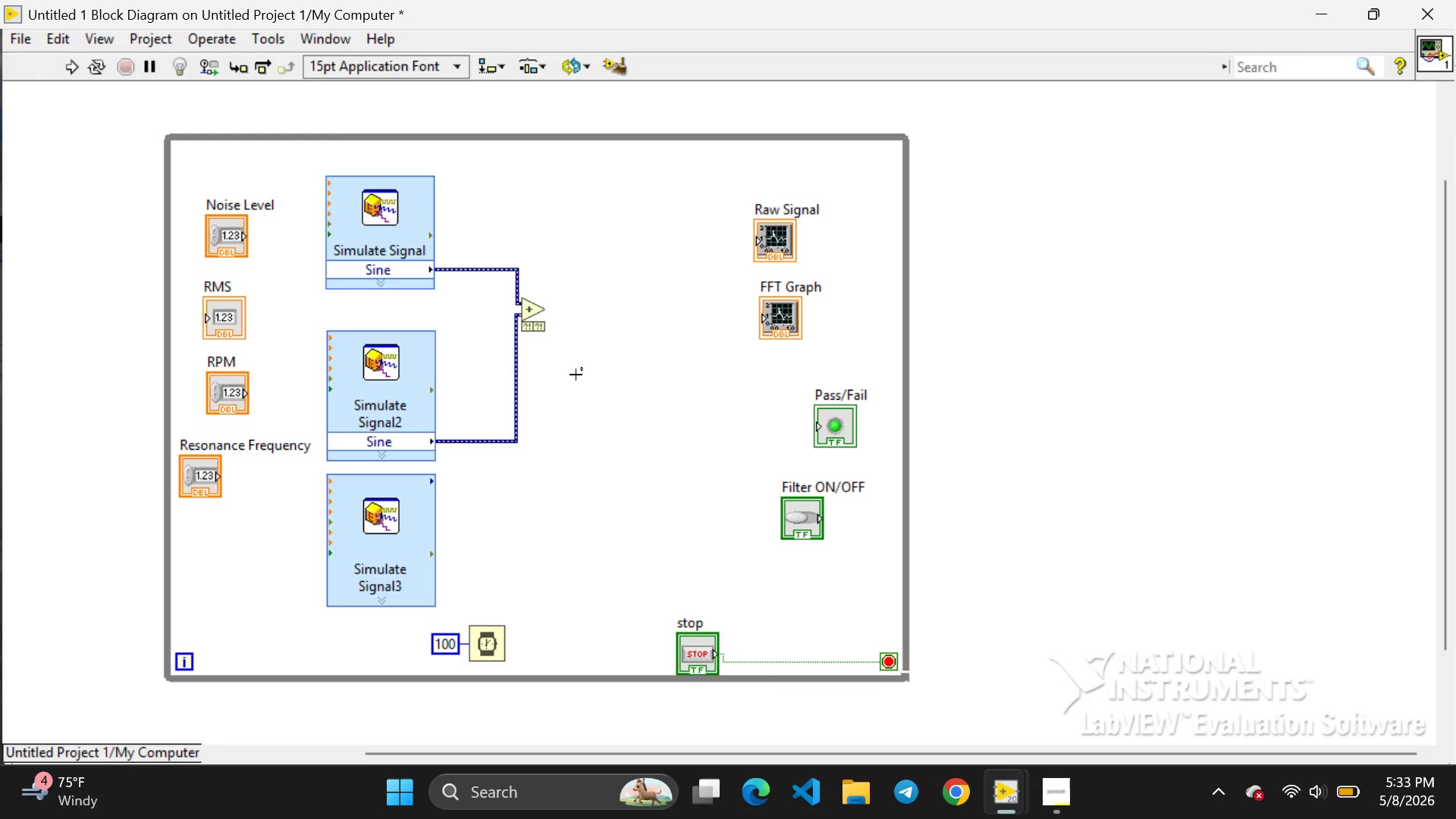 
left_click([574, 392])
 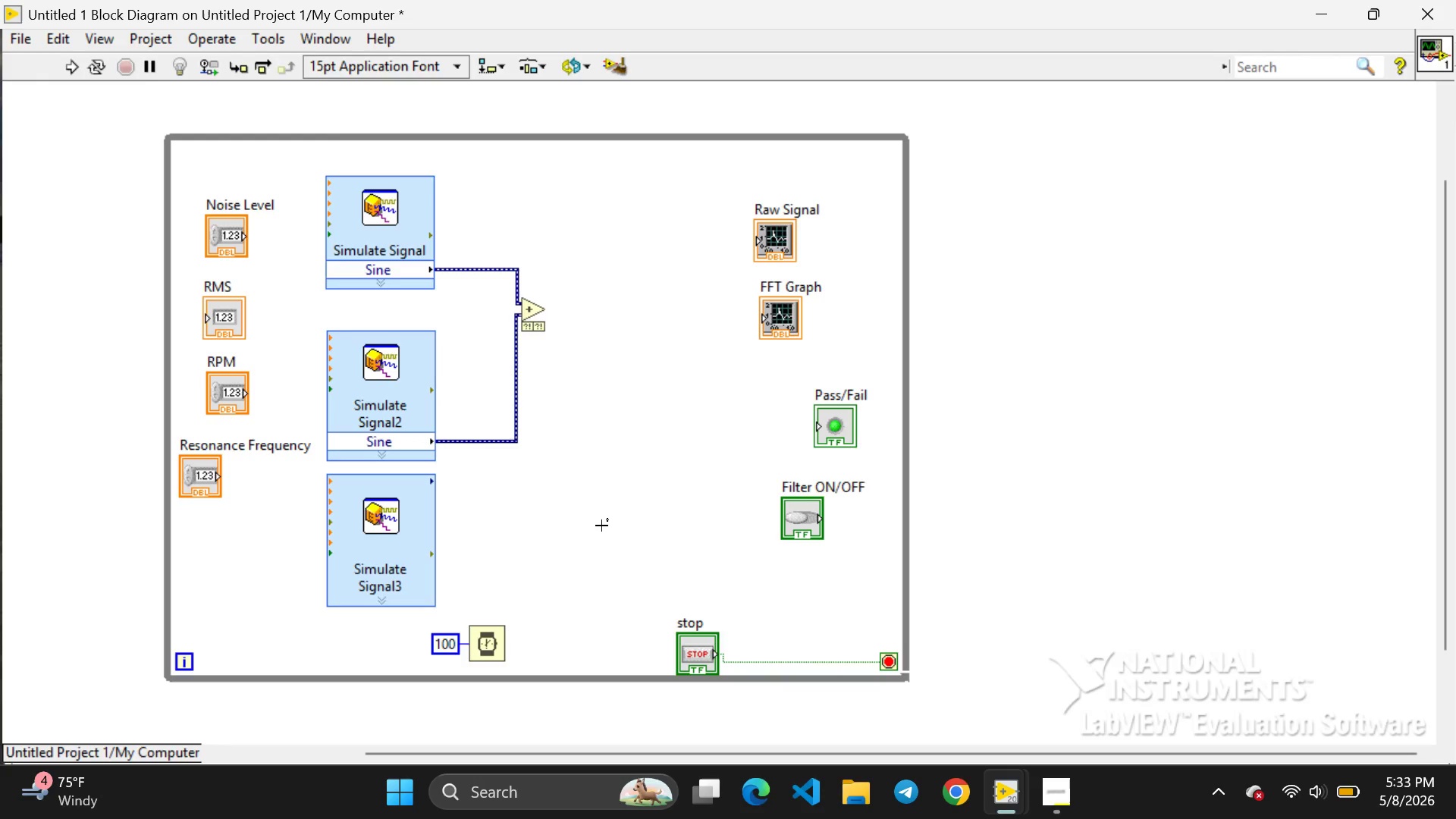 
left_click([601, 526])
 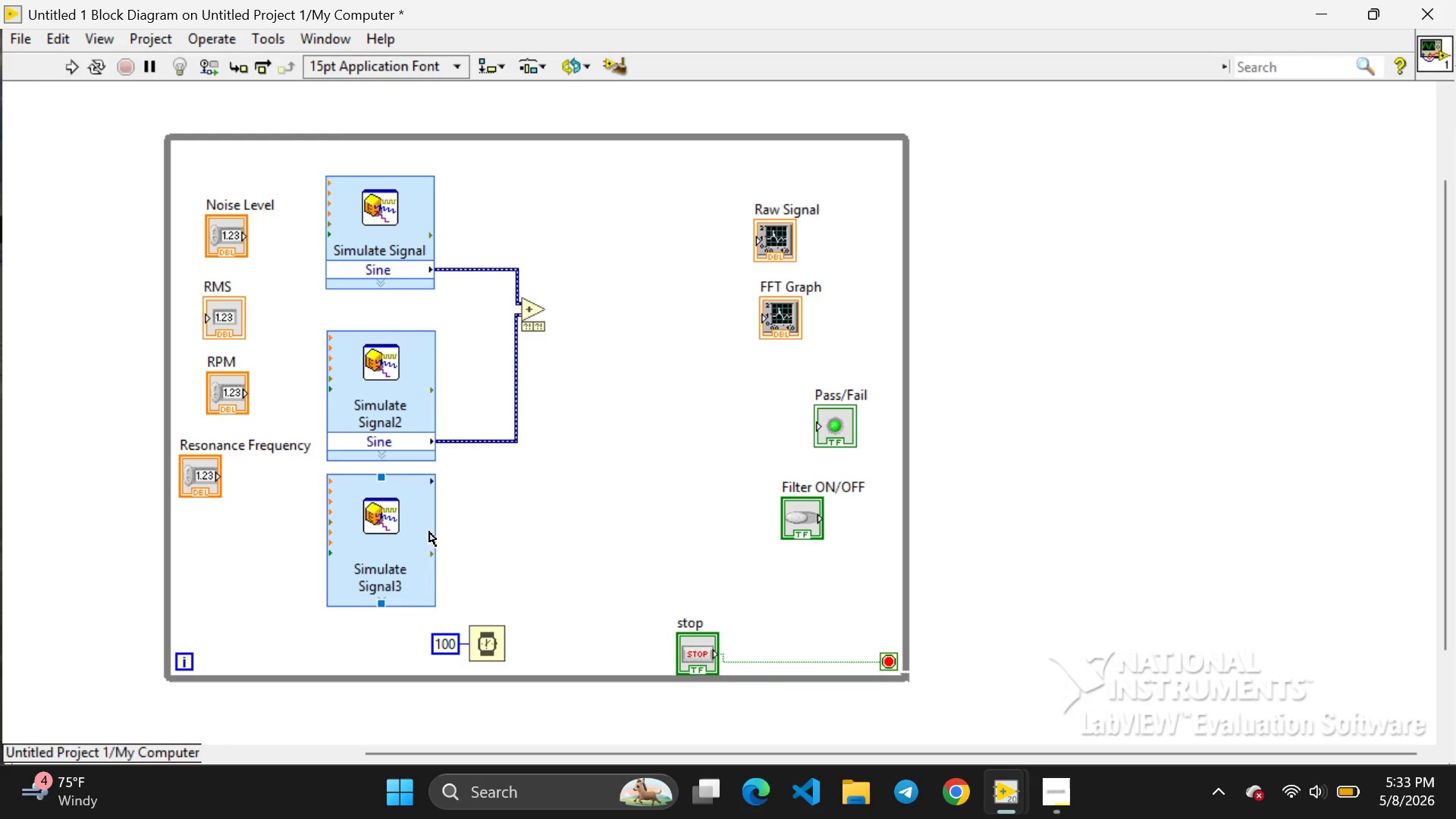 
wait(5.41)
 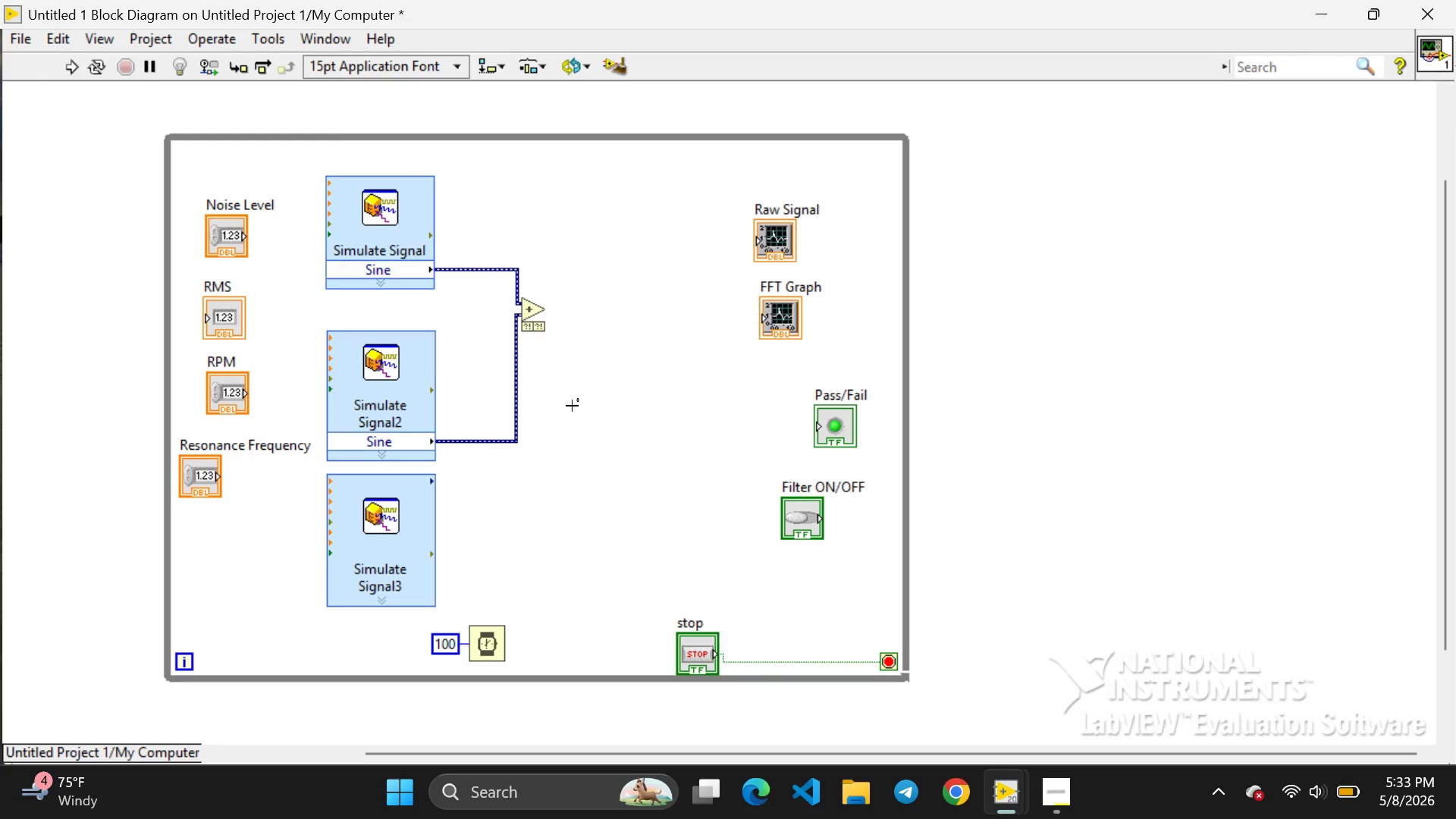 
mouse_move([443, 520])
 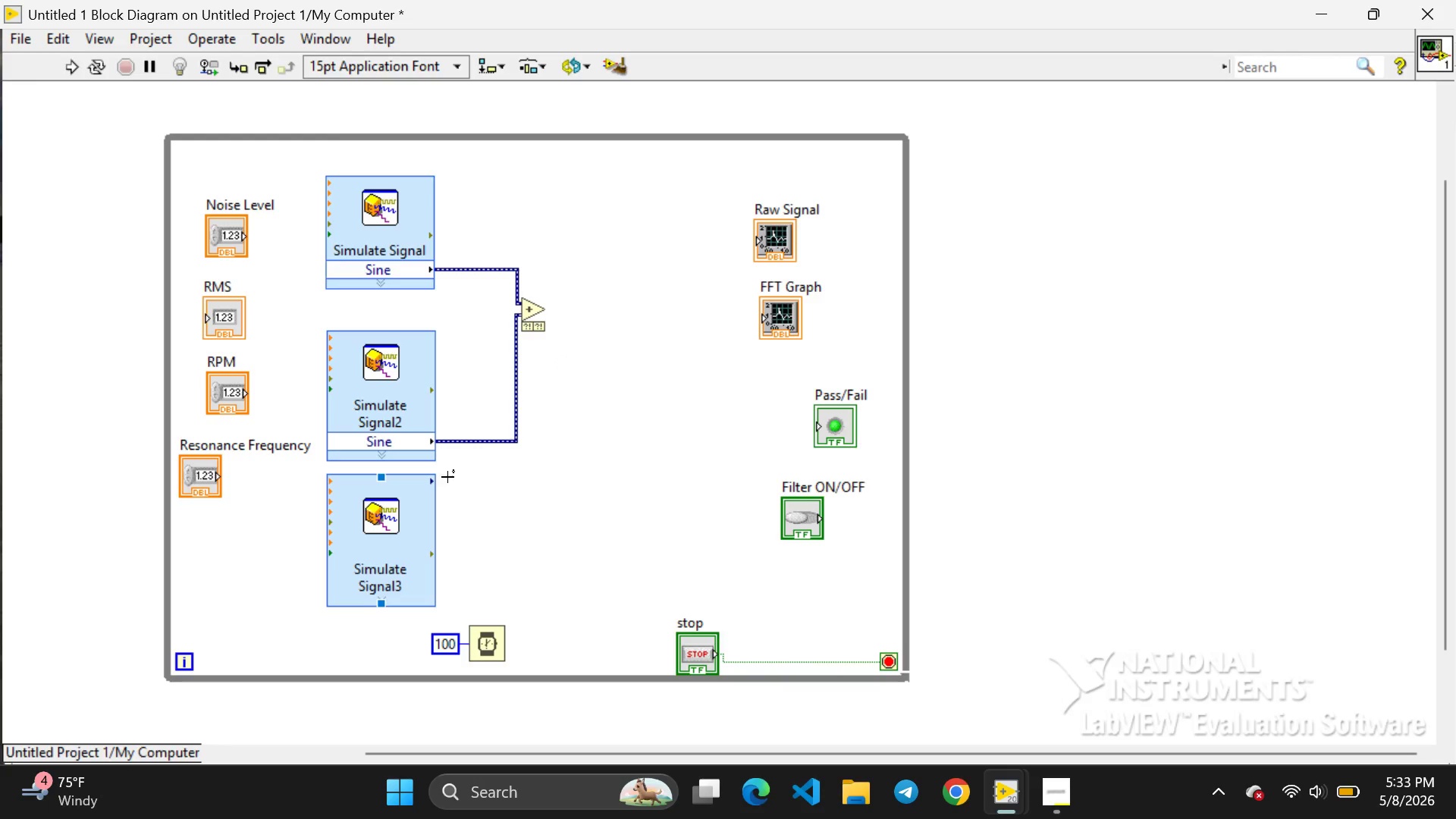 
mouse_move([463, 480])
 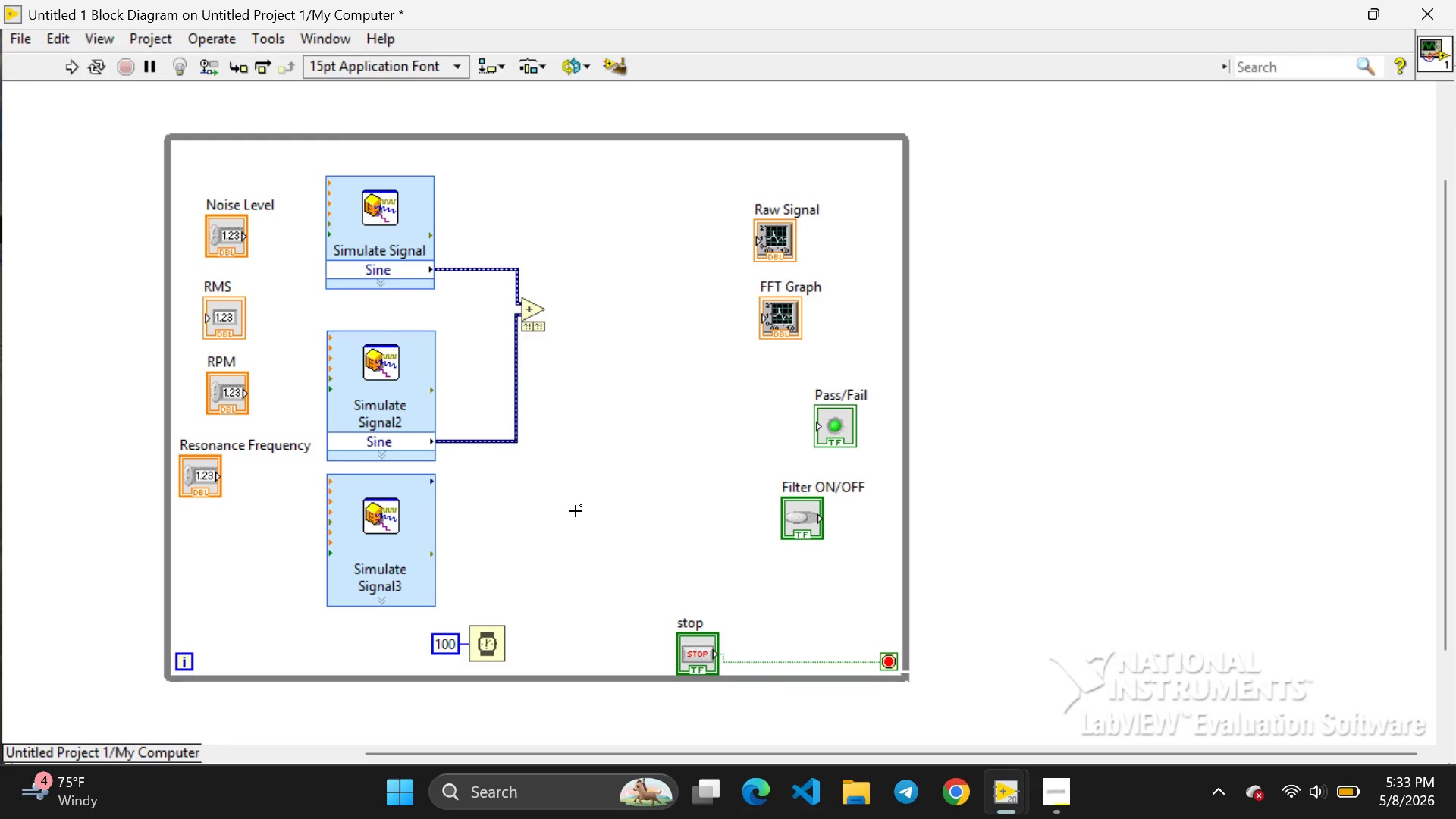 
right_click([580, 512])
 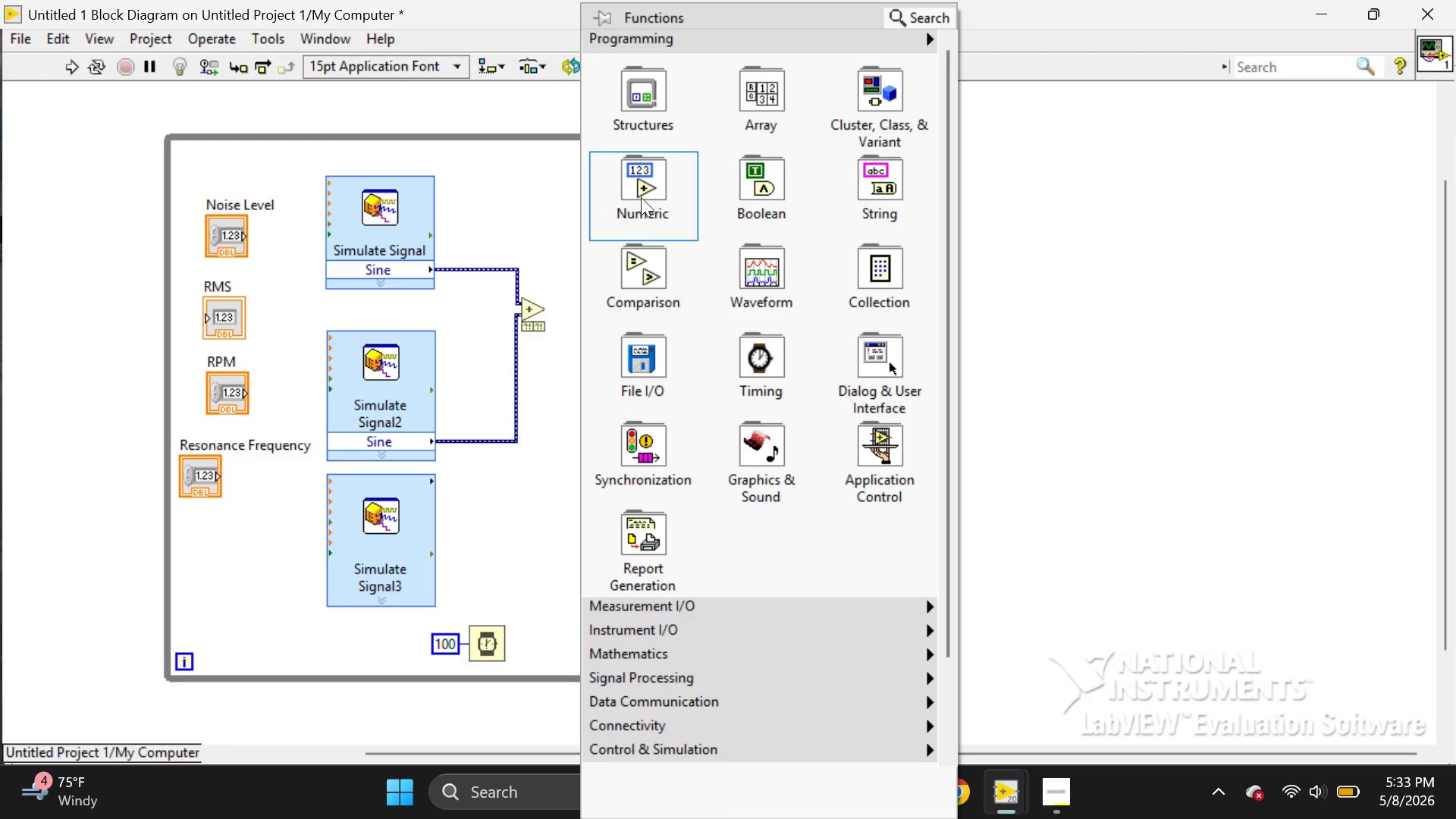 
left_click([642, 196])
 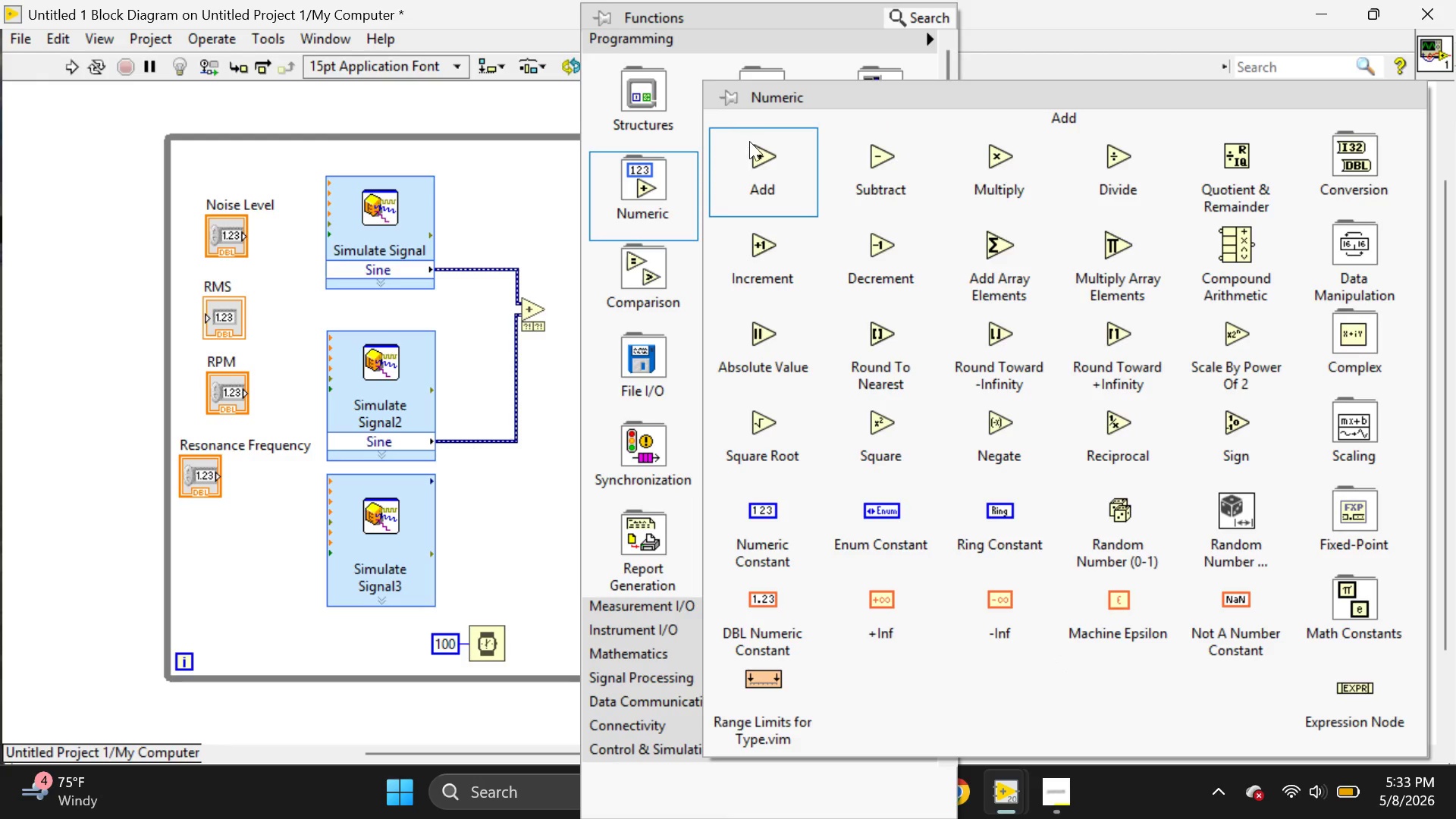 
left_click([757, 147])
 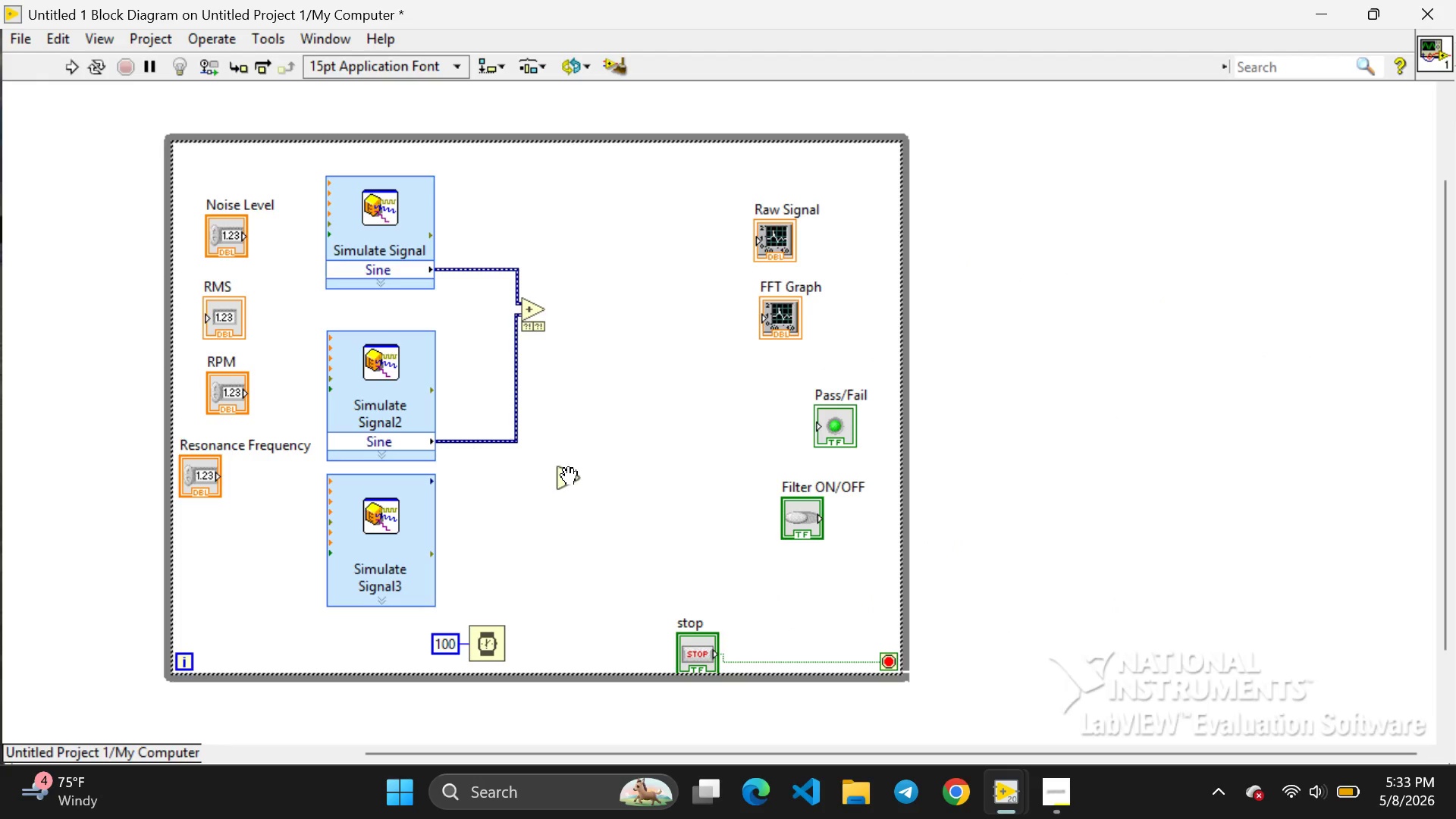 
left_click([566, 478])
 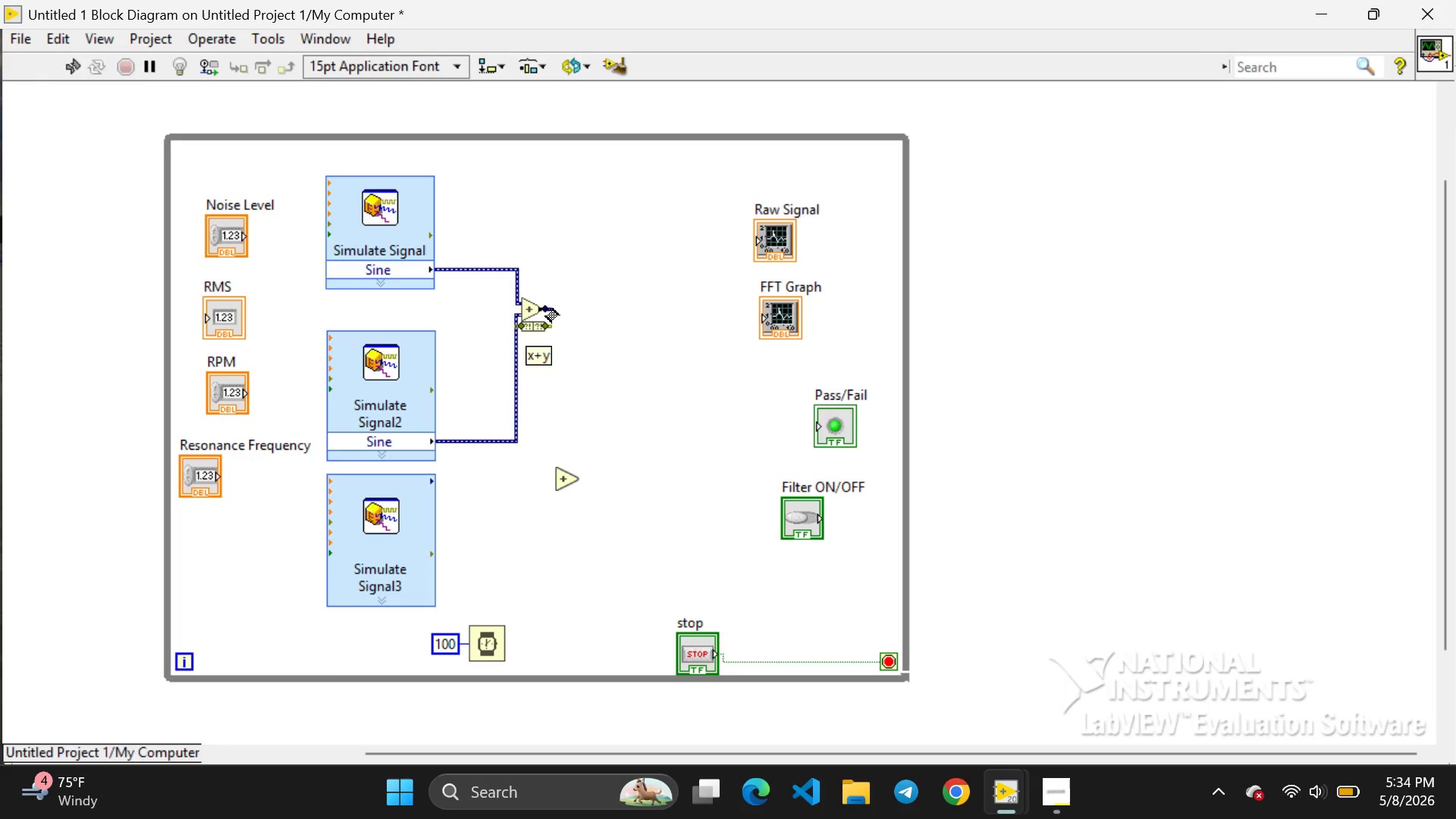 
left_click_drag(start_coordinate=[546, 309], to_coordinate=[555, 438])
 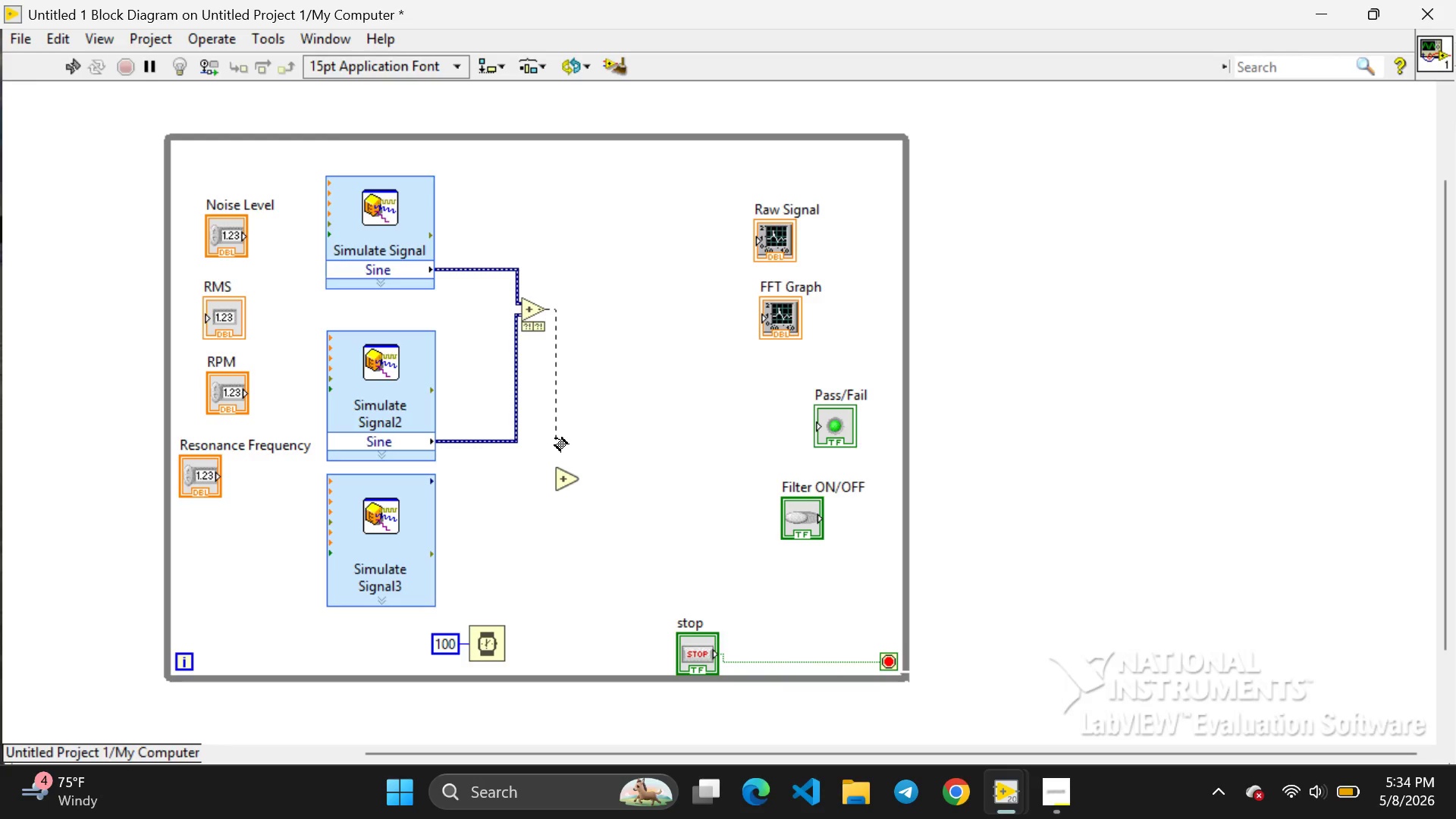 
left_click_drag(start_coordinate=[555, 438], to_coordinate=[551, 472])
 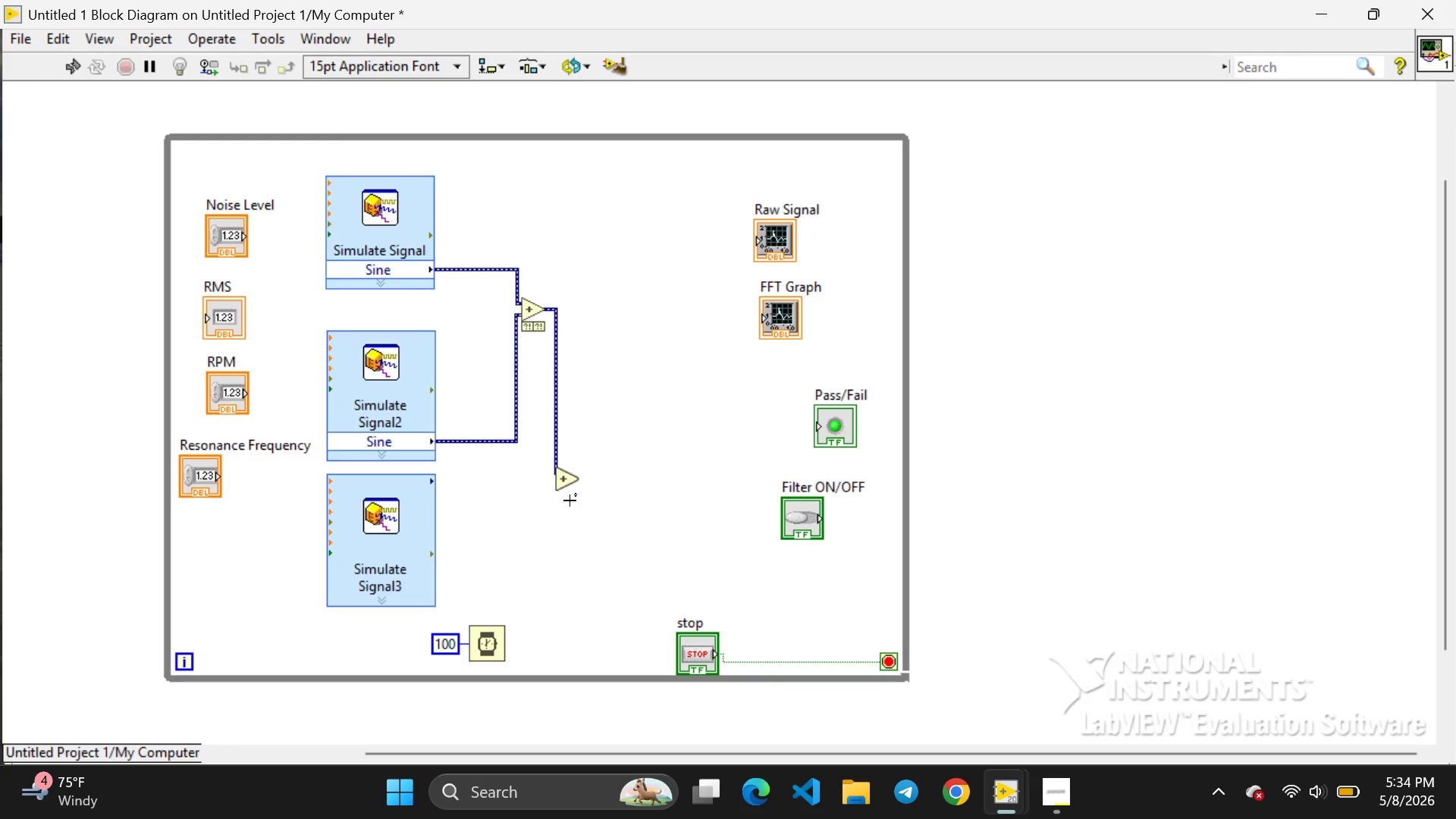 
left_click([570, 500])
 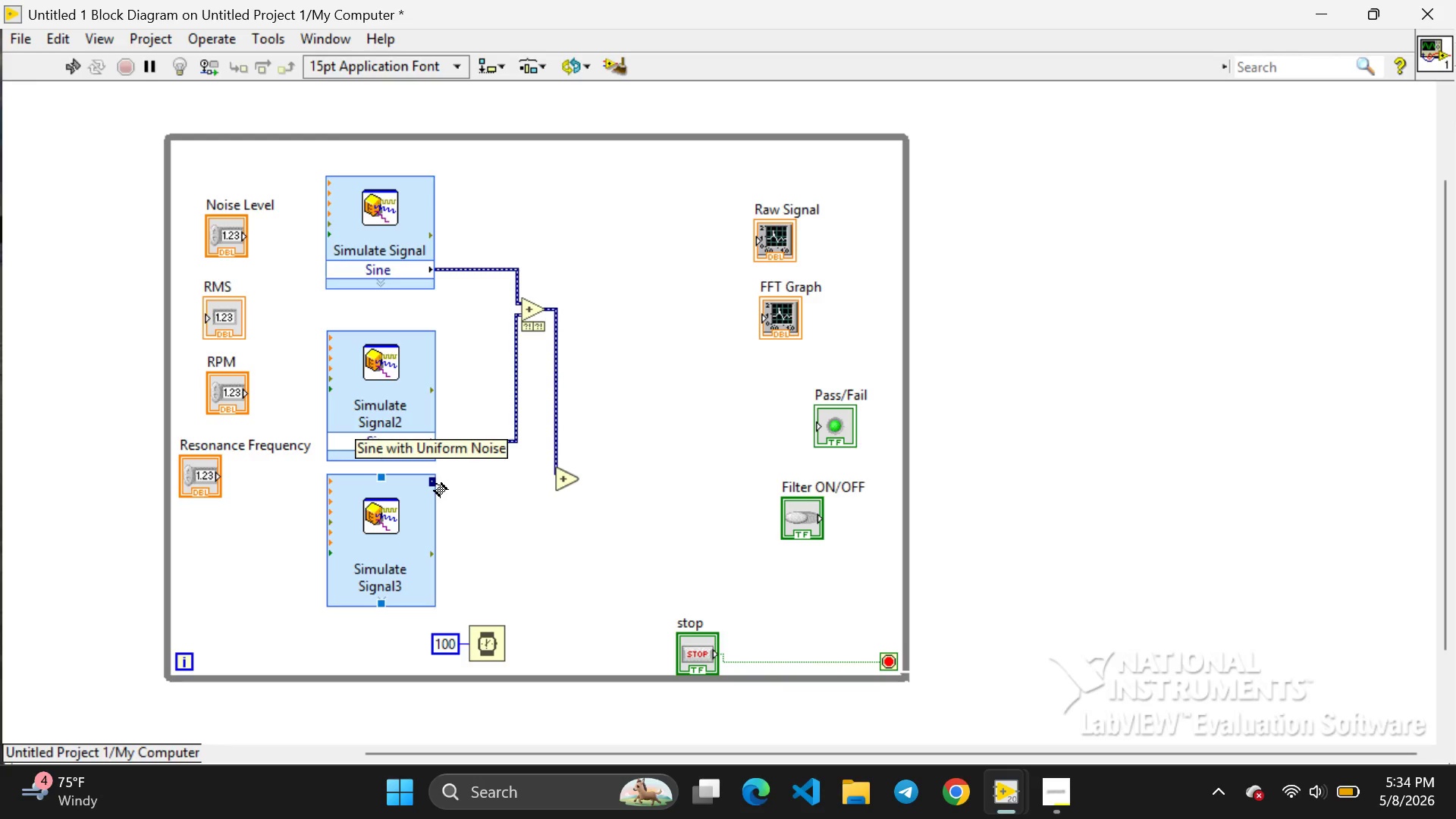 
left_click_drag(start_coordinate=[435, 482], to_coordinate=[555, 492])
 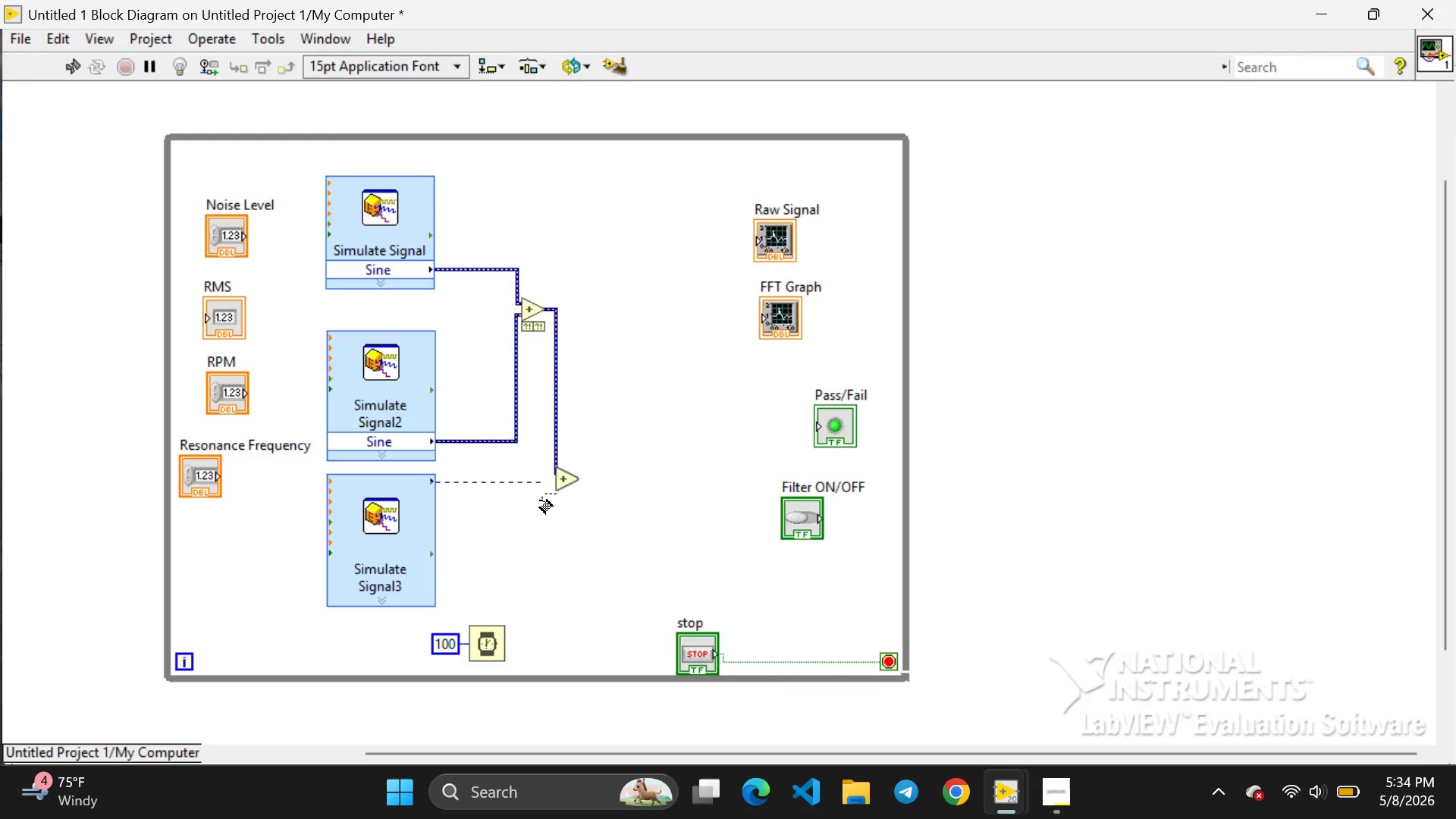 
double_click([540, 500])
 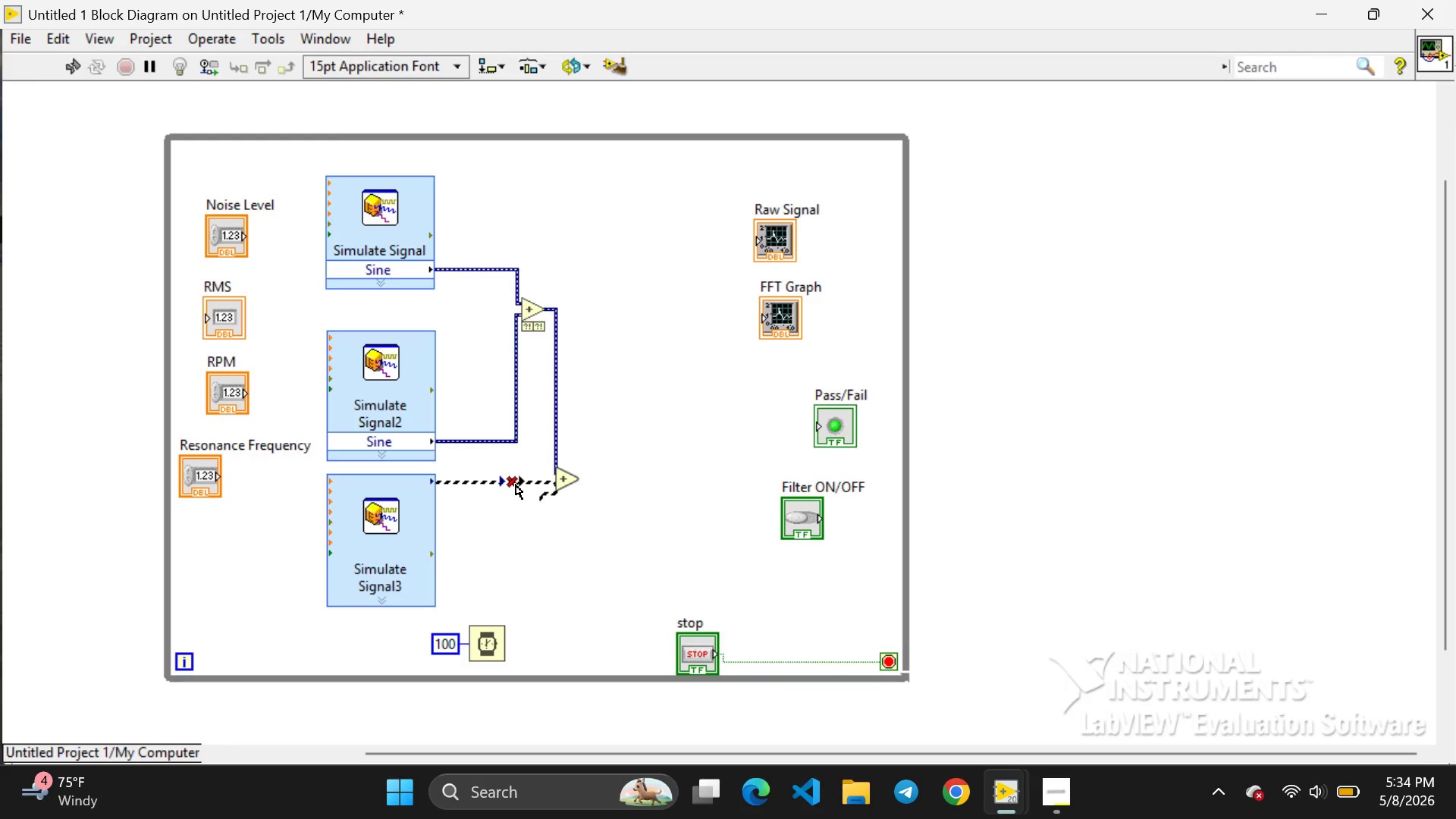 
left_click([516, 485])
 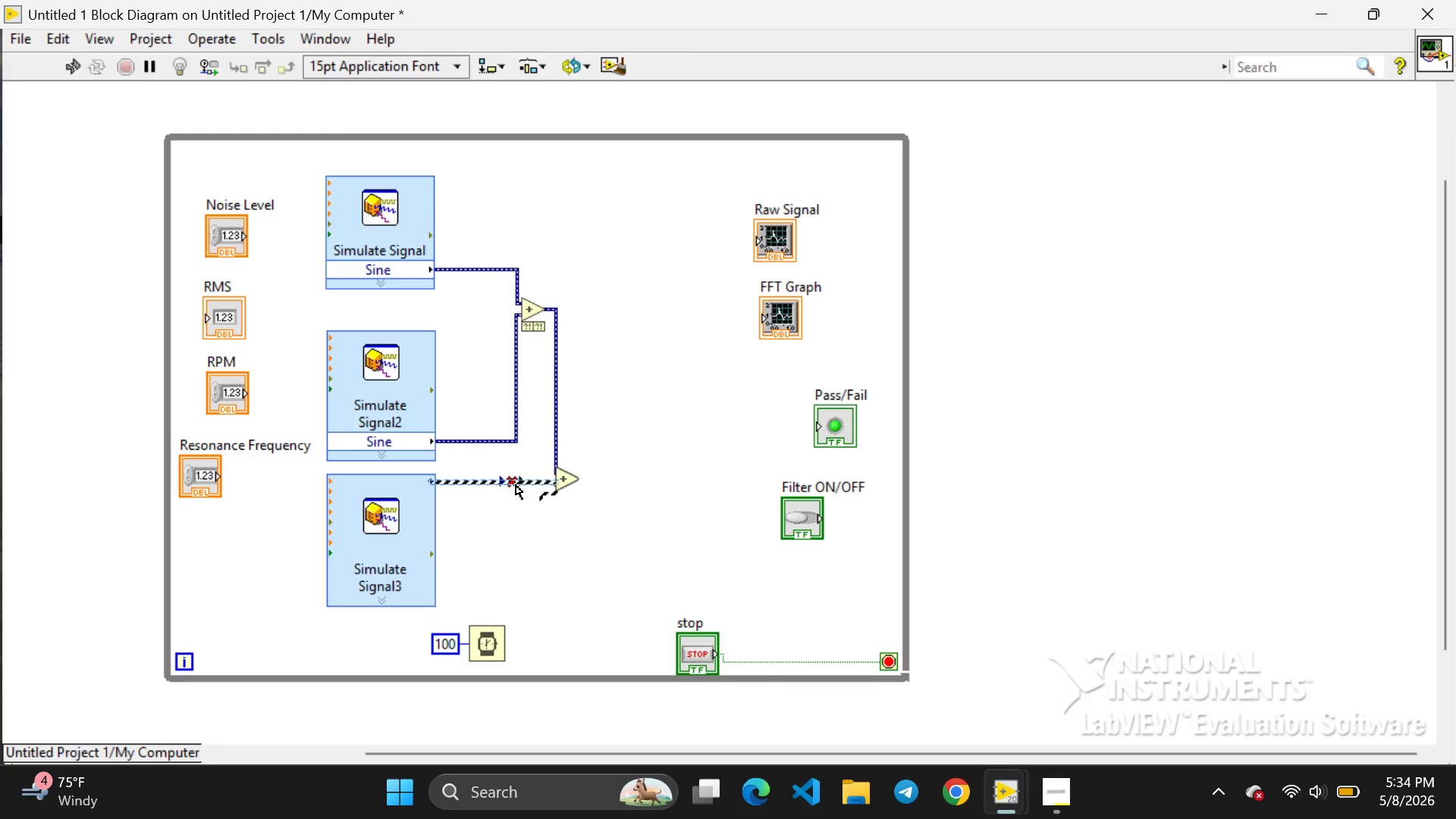 
key(Backspace)
 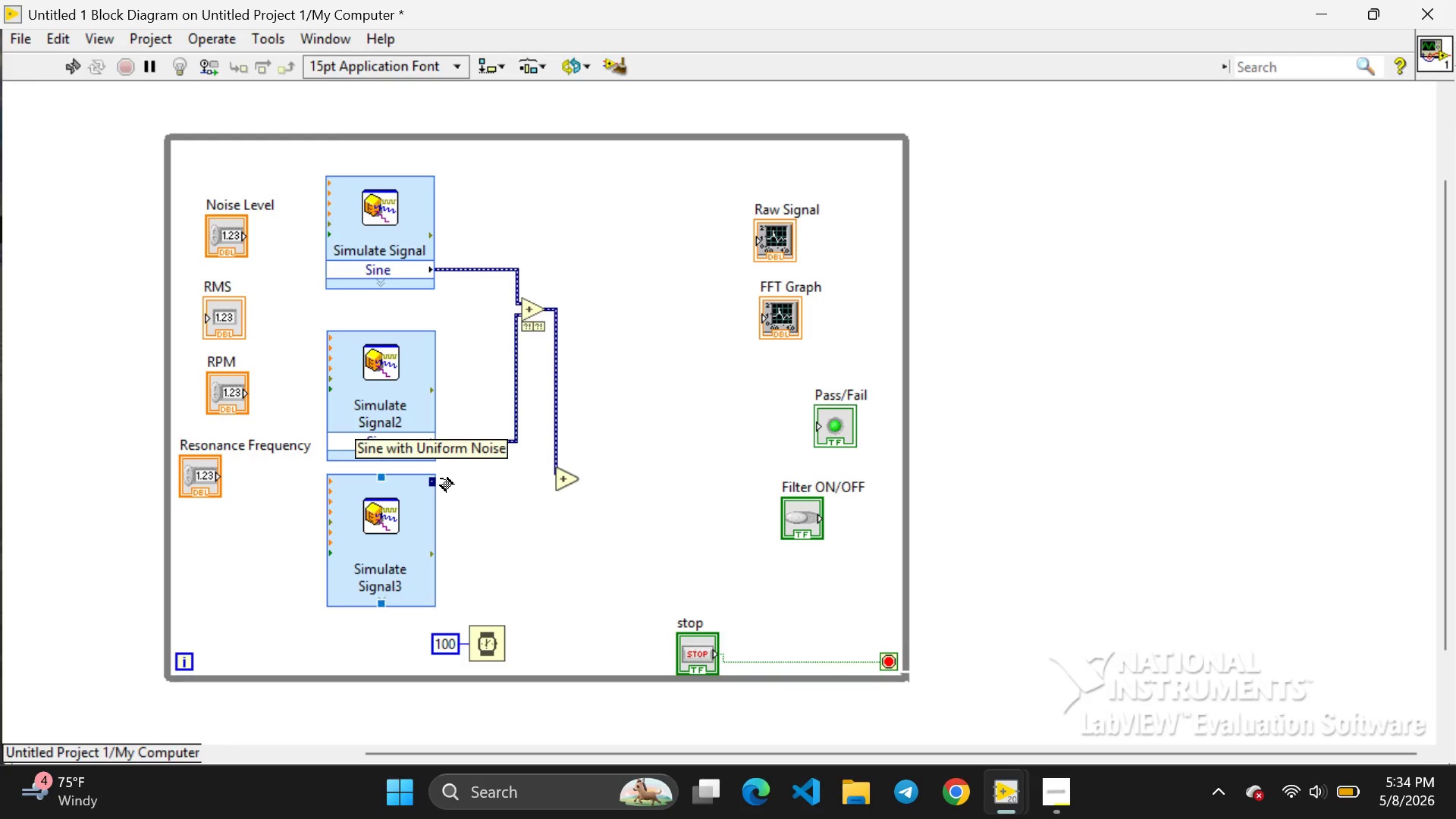 
left_click_drag(start_coordinate=[440, 480], to_coordinate=[550, 485])
 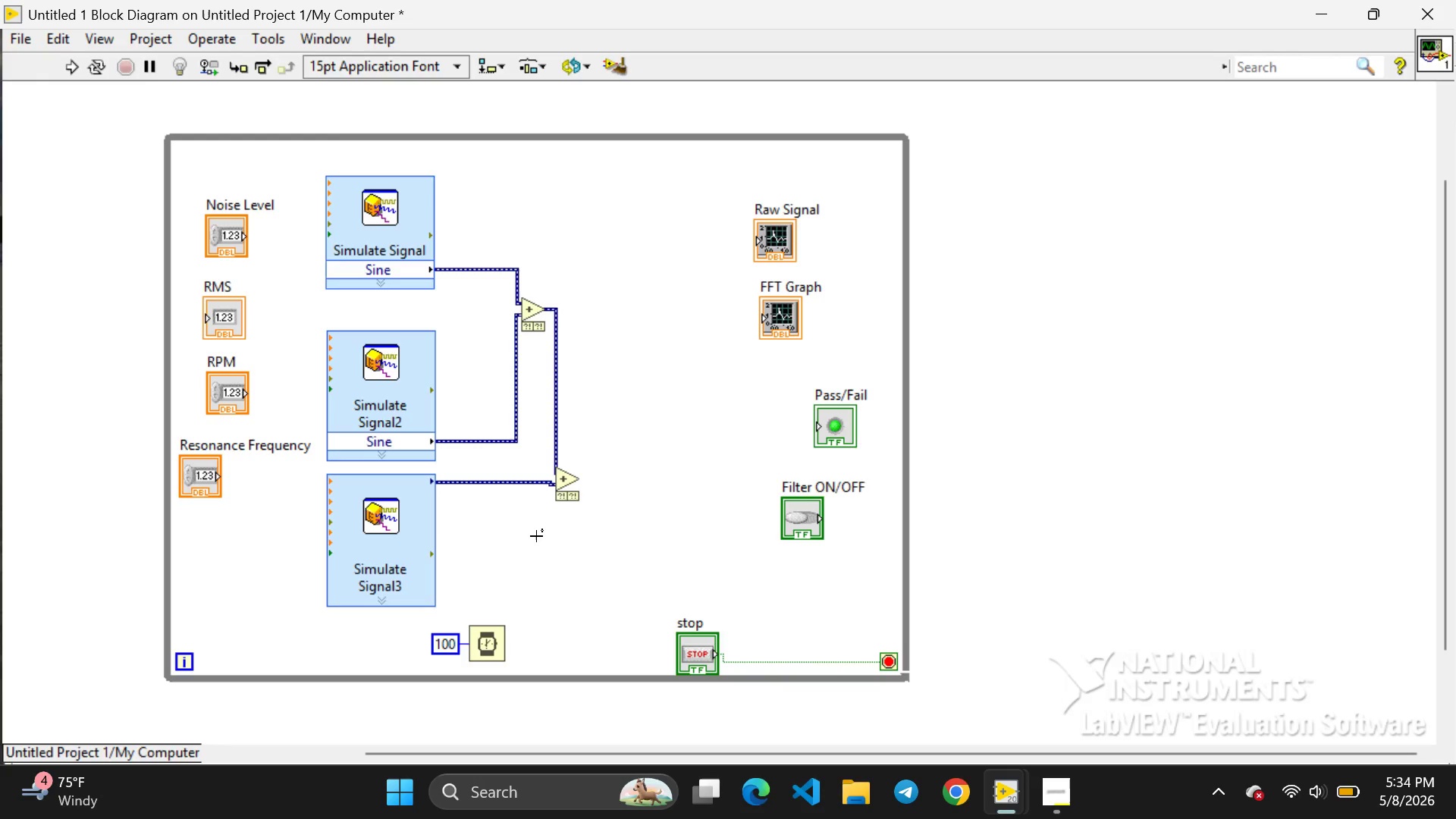 
left_click([536, 536])
 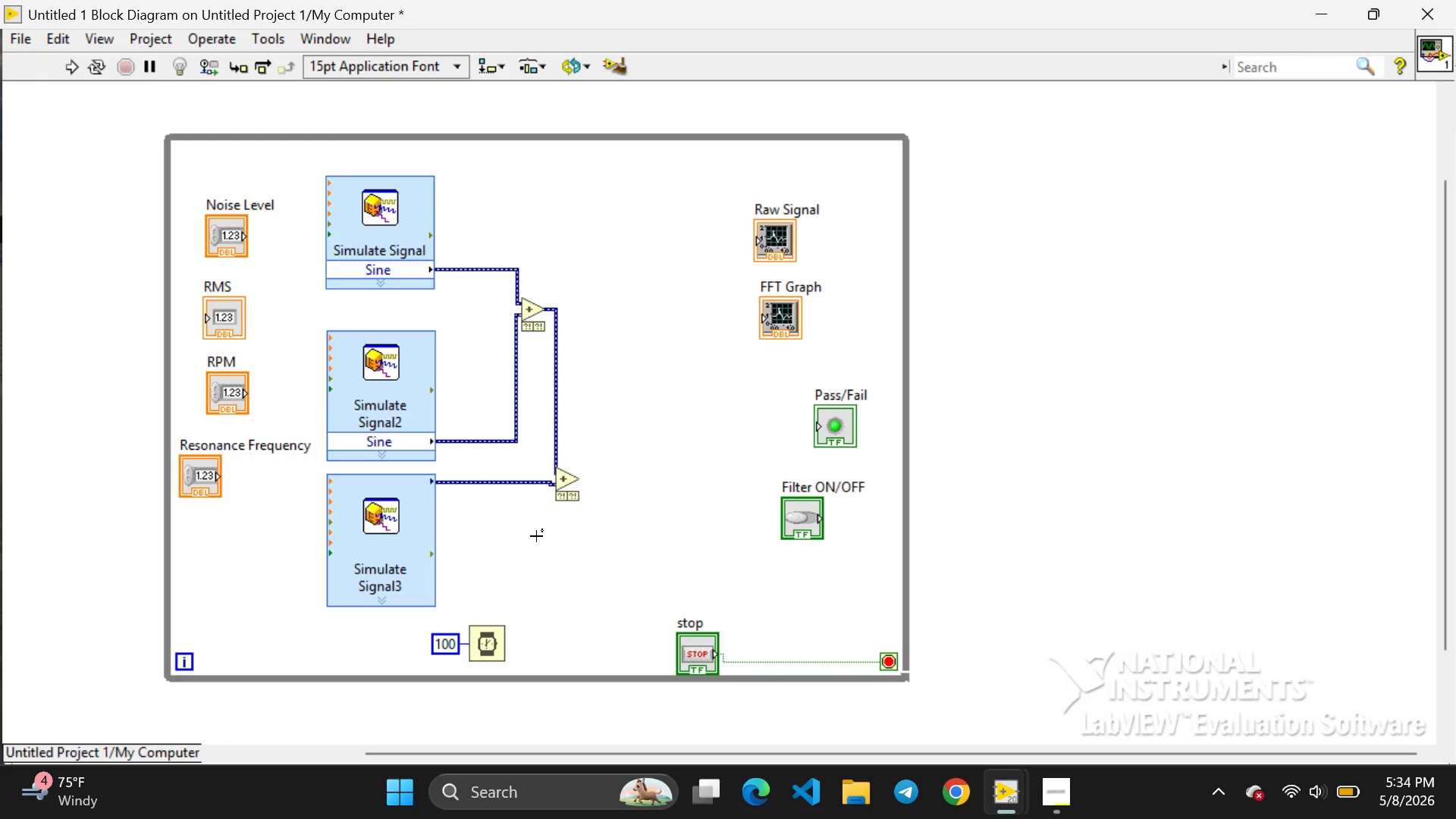 
wait(17.95)
 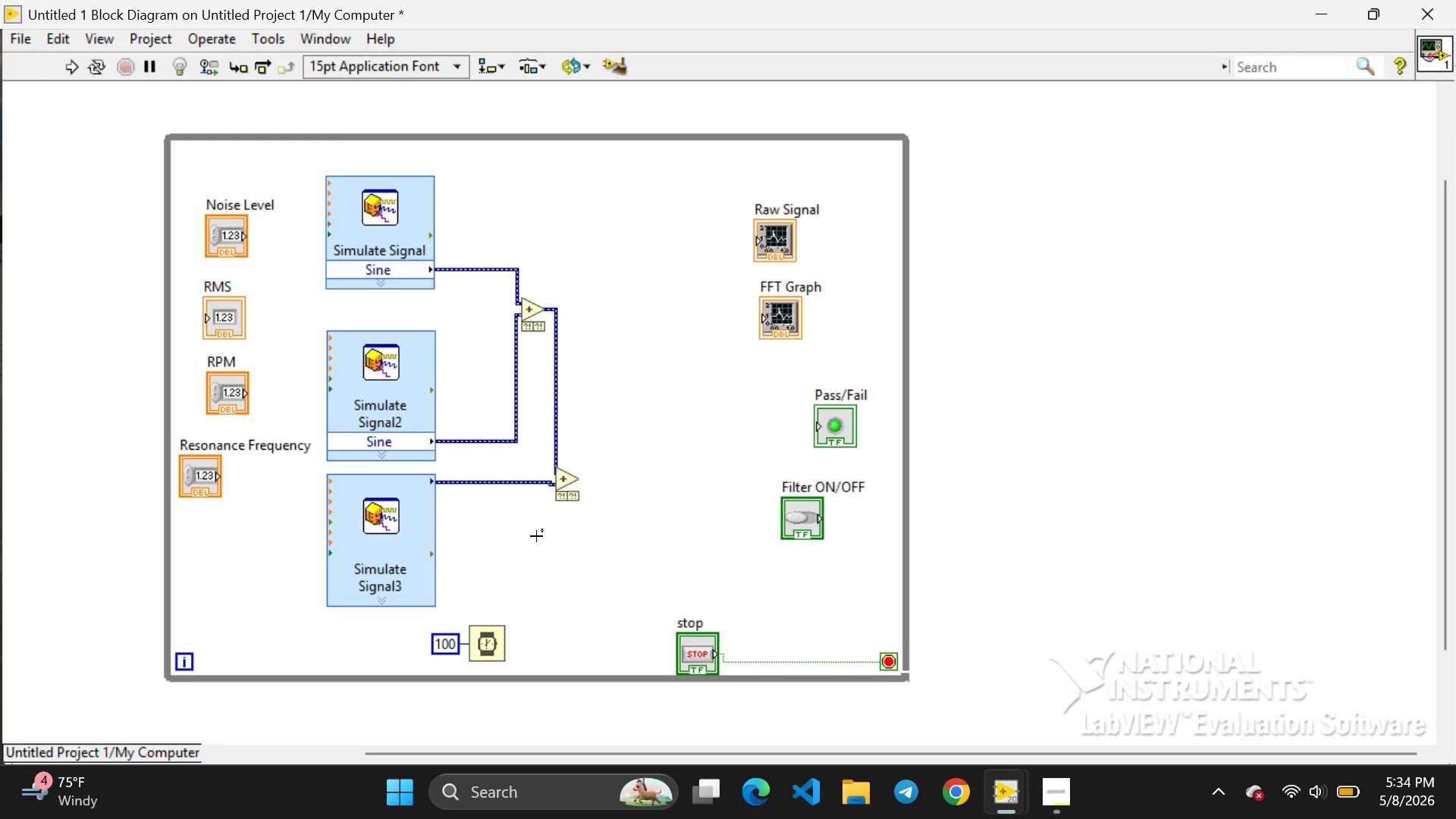 
left_click_drag(start_coordinate=[781, 316], to_coordinate=[846, 334])
 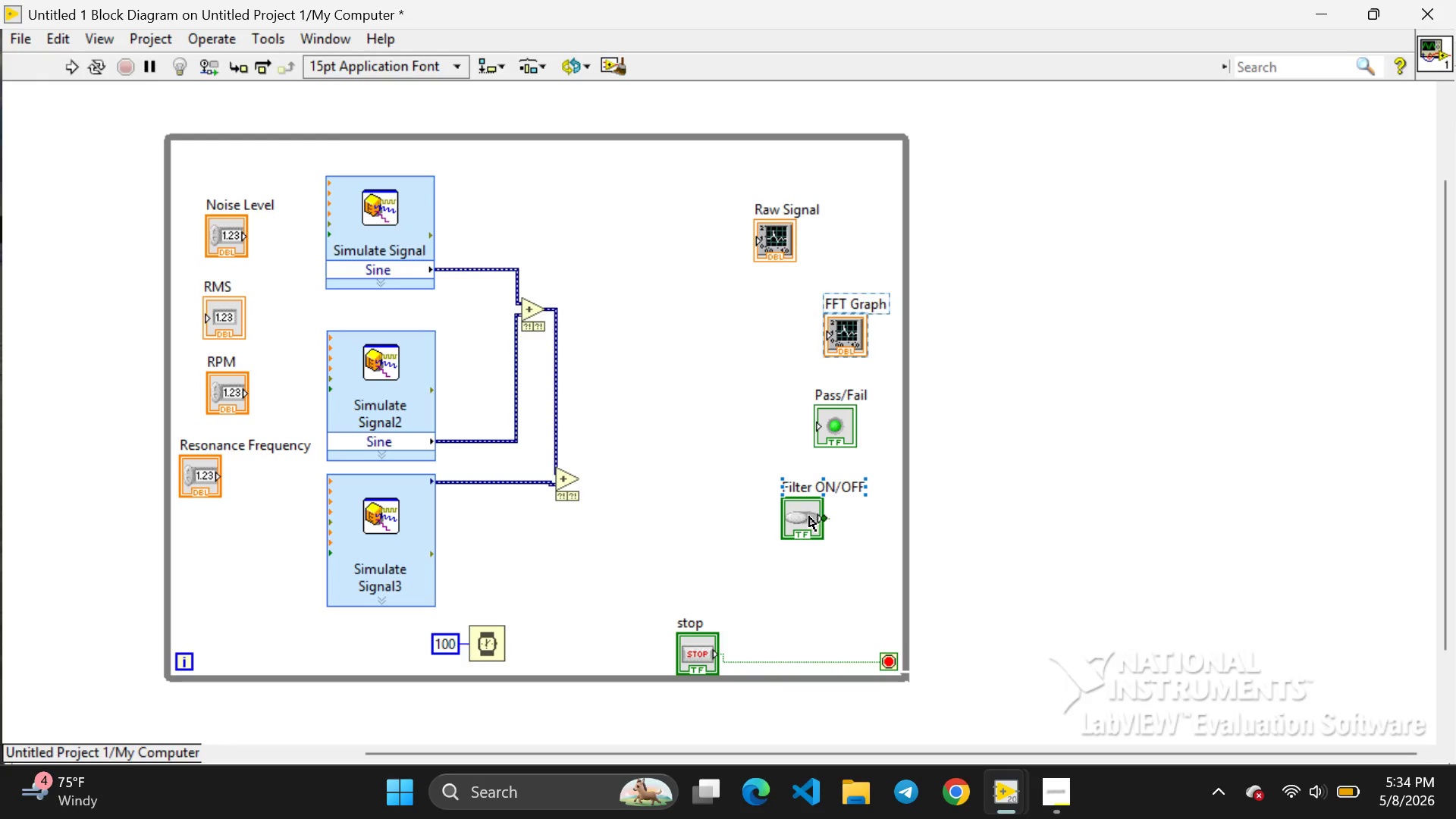 
left_click_drag(start_coordinate=[805, 516], to_coordinate=[846, 497])
 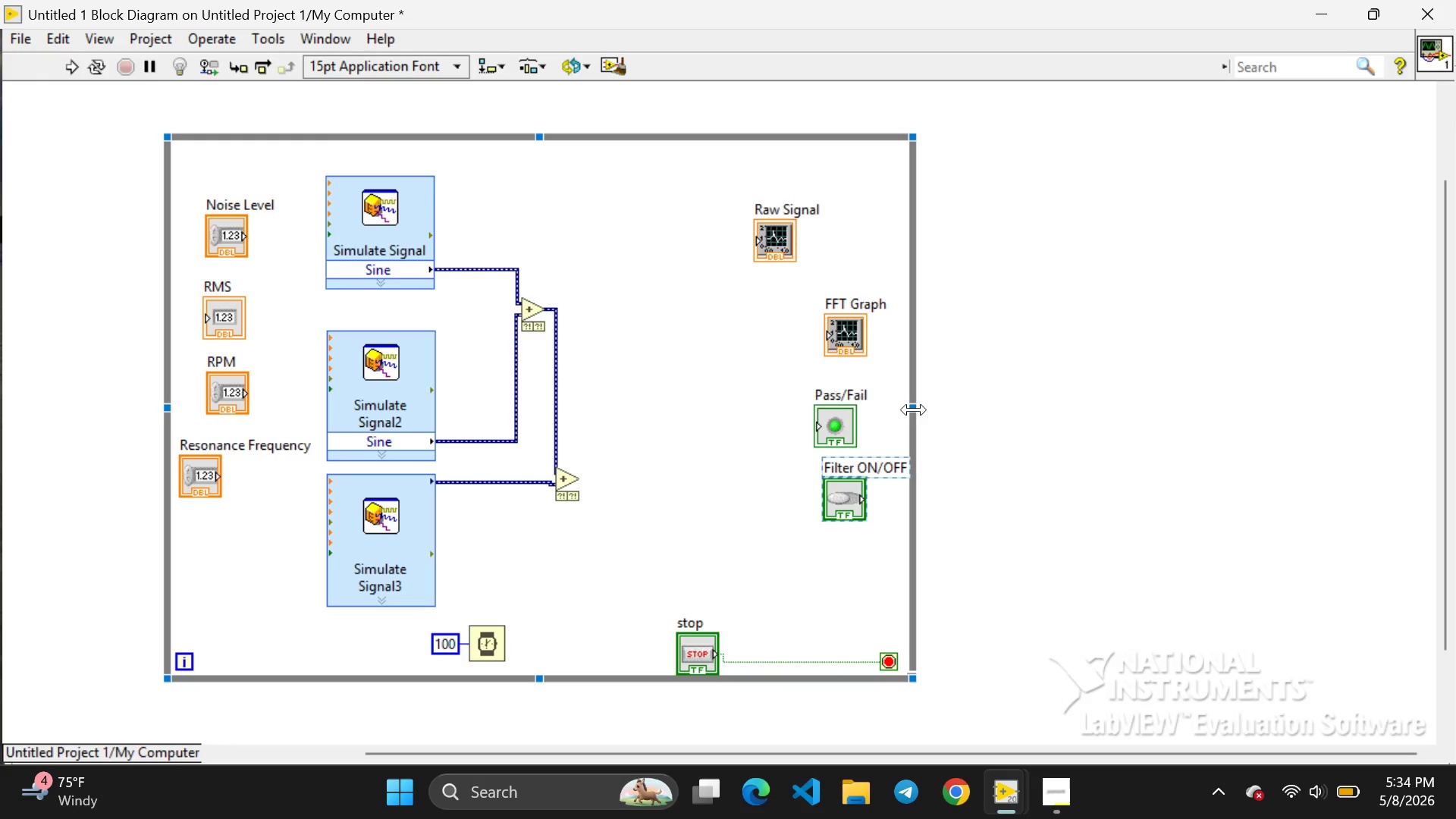 
left_click_drag(start_coordinate=[912, 410], to_coordinate=[1228, 366])
 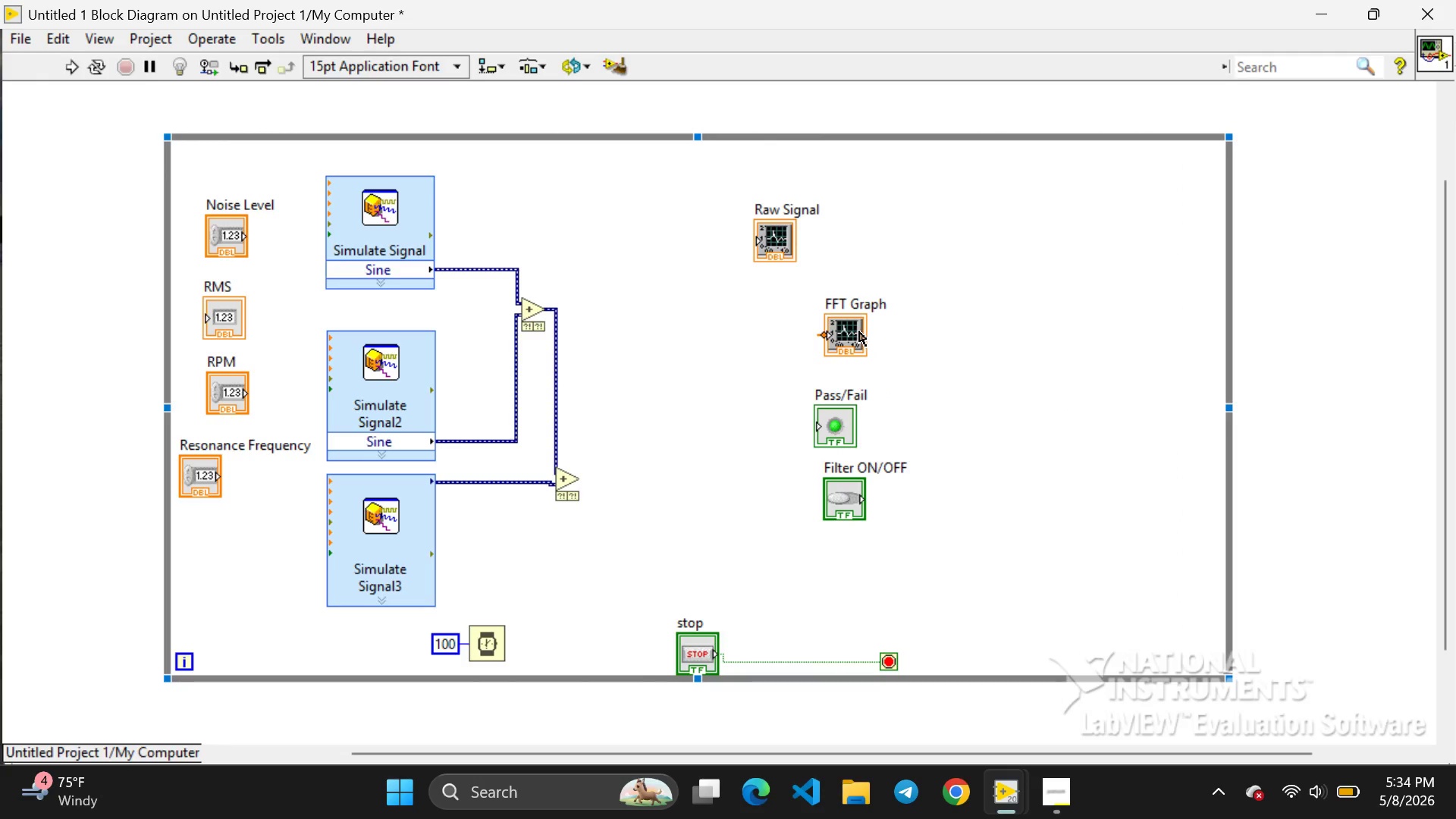 
left_click_drag(start_coordinate=[858, 331], to_coordinate=[1059, 299])
 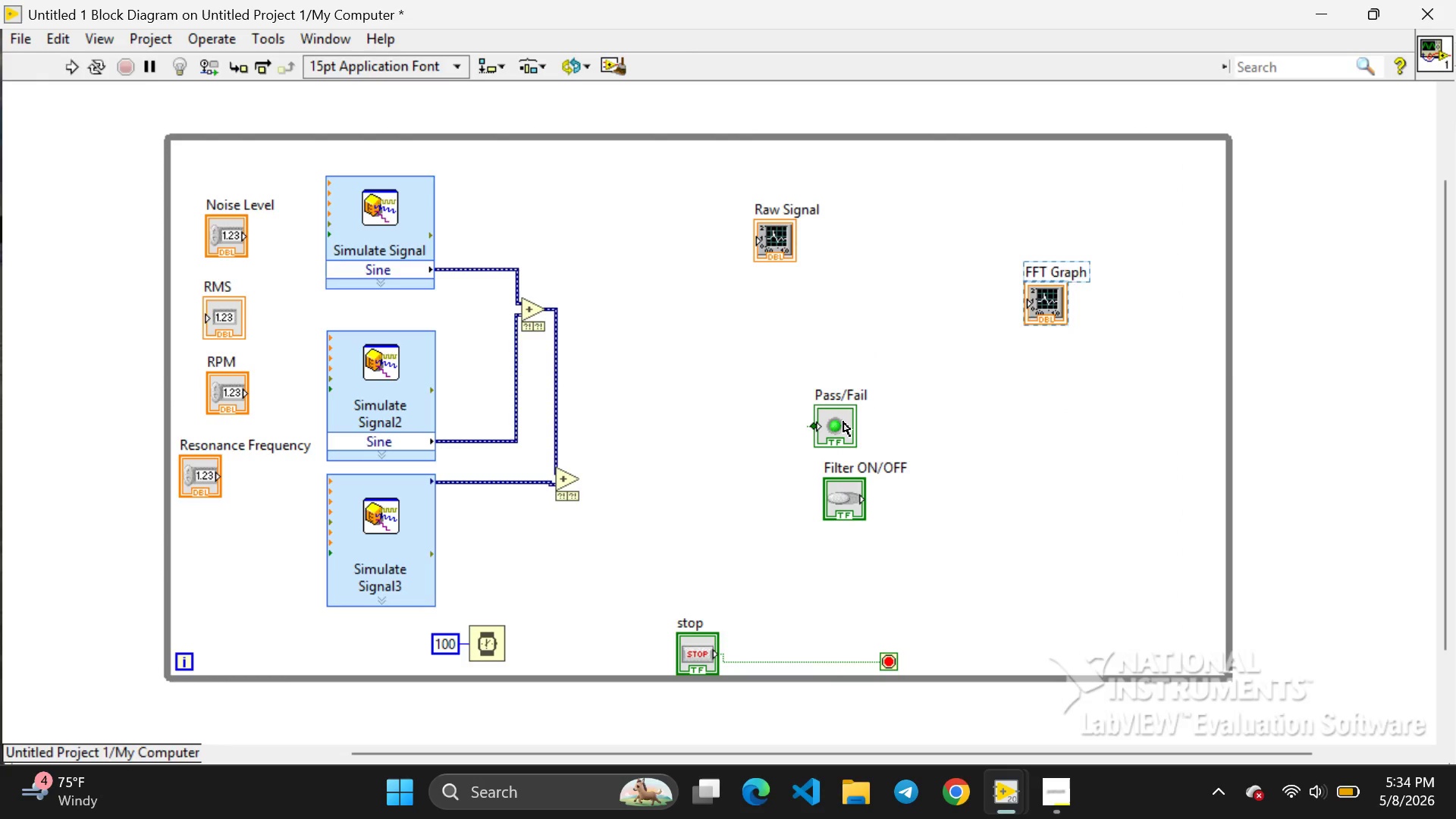 
left_click_drag(start_coordinate=[843, 422], to_coordinate=[1111, 435])
 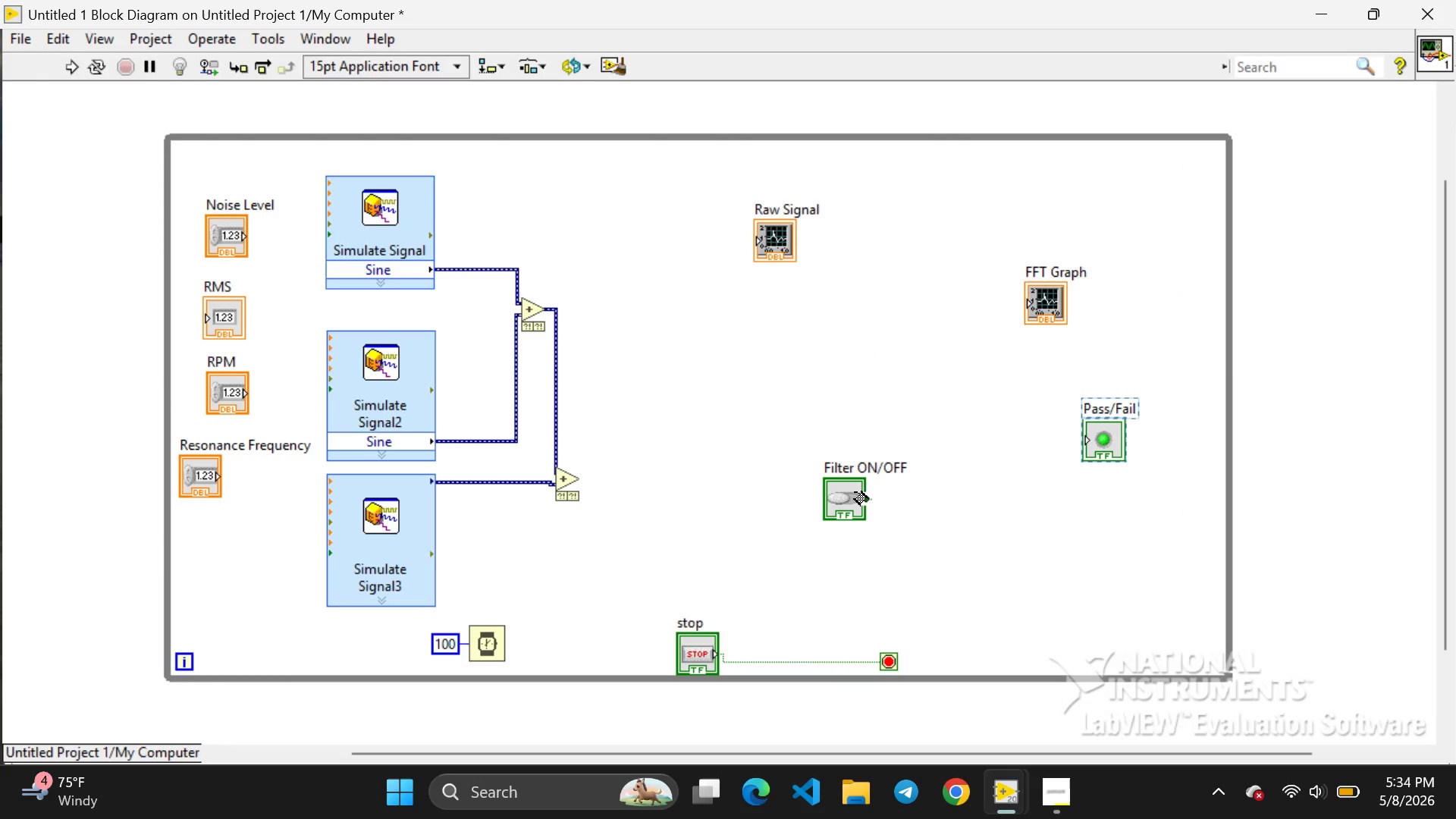 
left_click_drag(start_coordinate=[855, 492], to_coordinate=[1117, 490])
 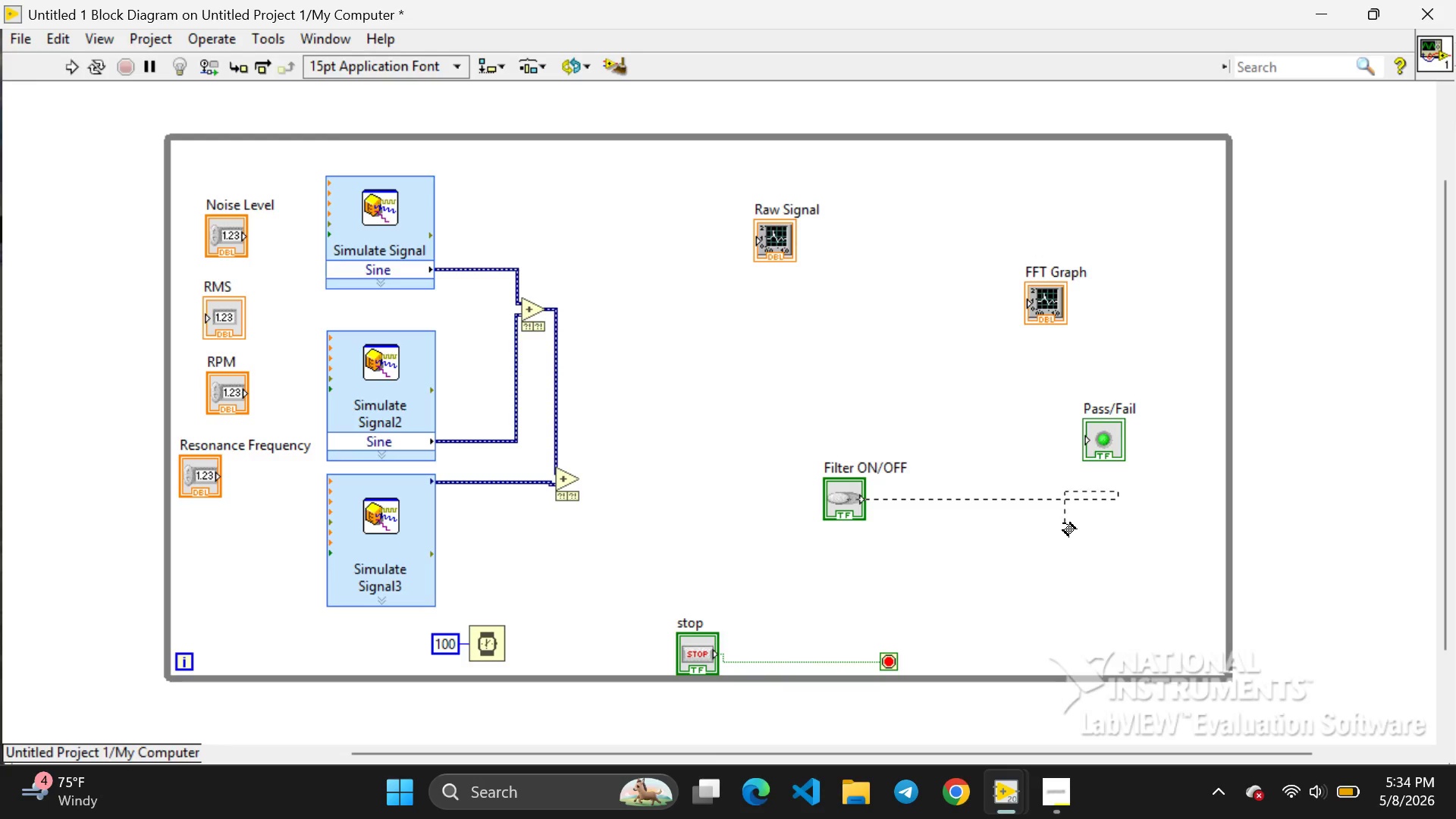 
double_click([1063, 523])
 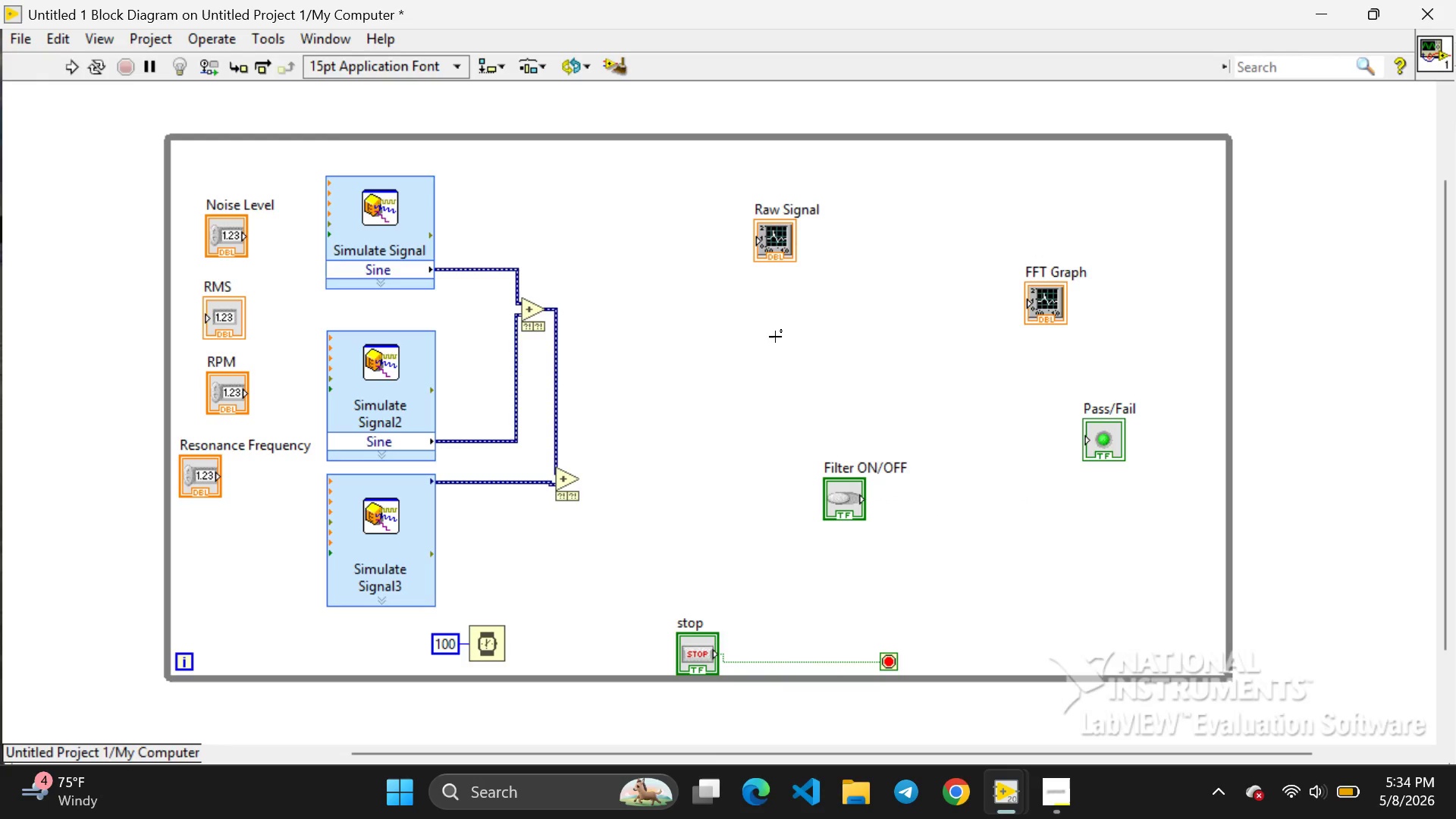 
left_click([783, 243])
 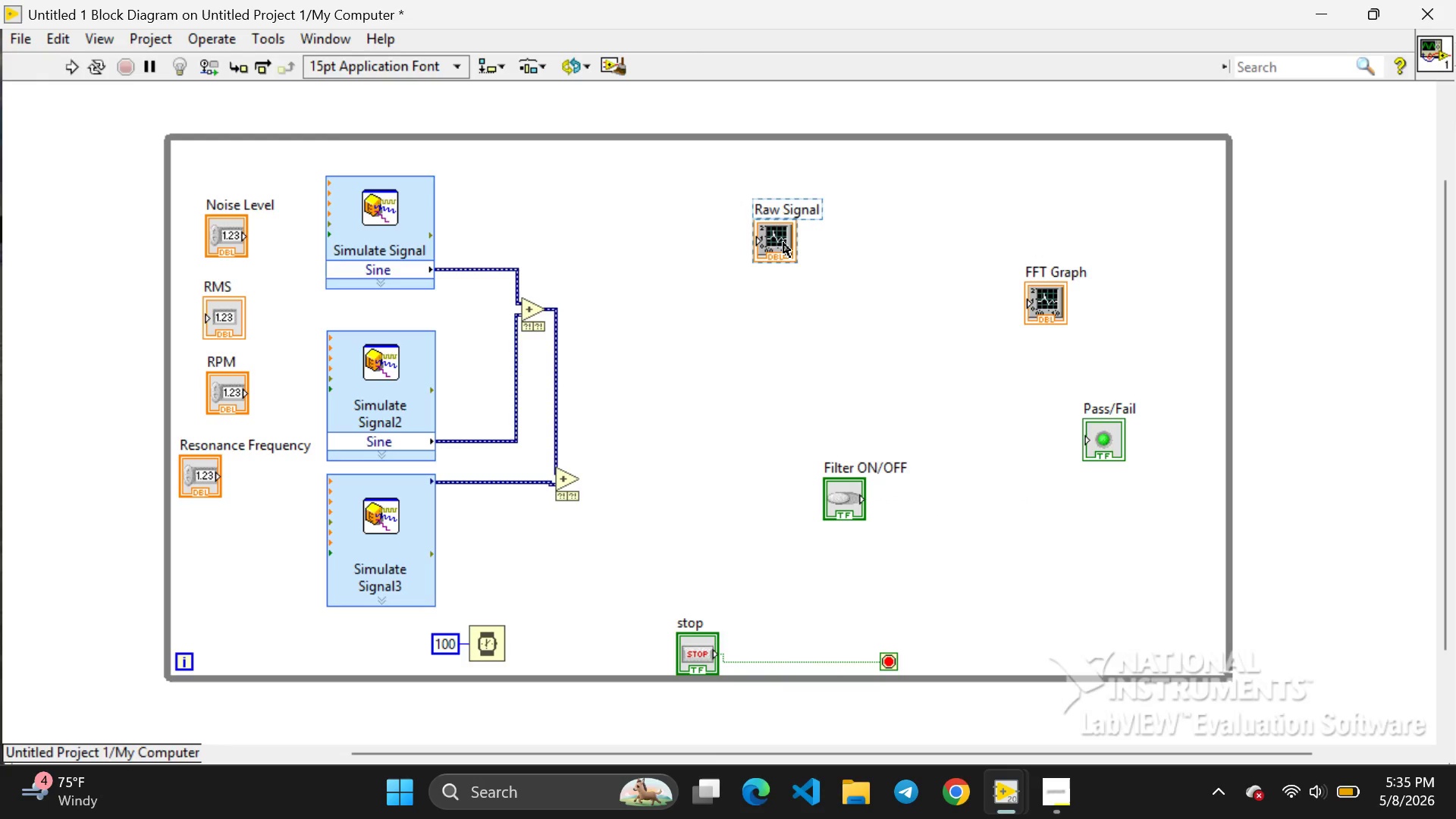 
left_click_drag(start_coordinate=[783, 243], to_coordinate=[799, 439])
 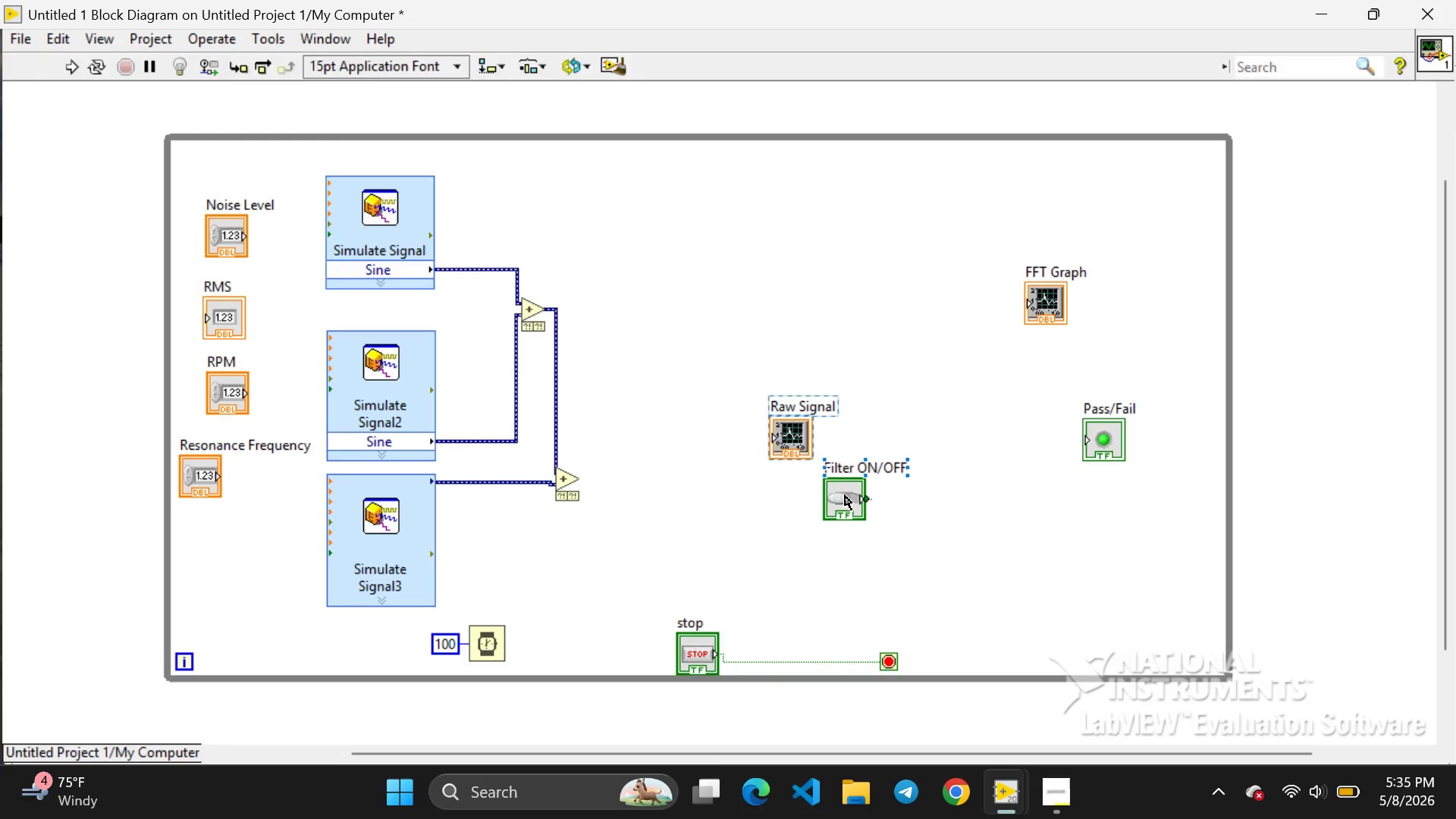 
left_click([845, 495])
 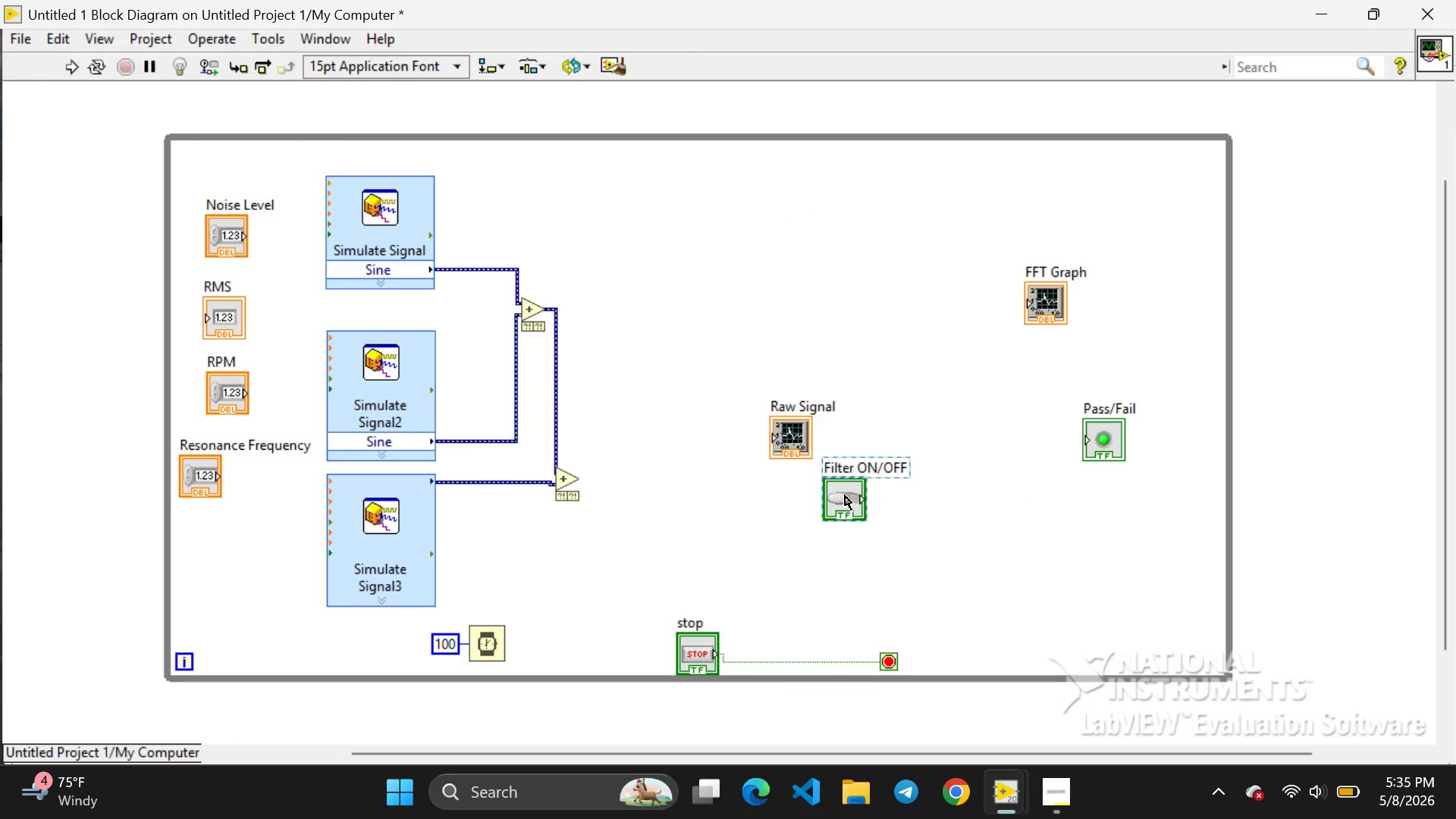 
left_click_drag(start_coordinate=[845, 495], to_coordinate=[1123, 537])
 